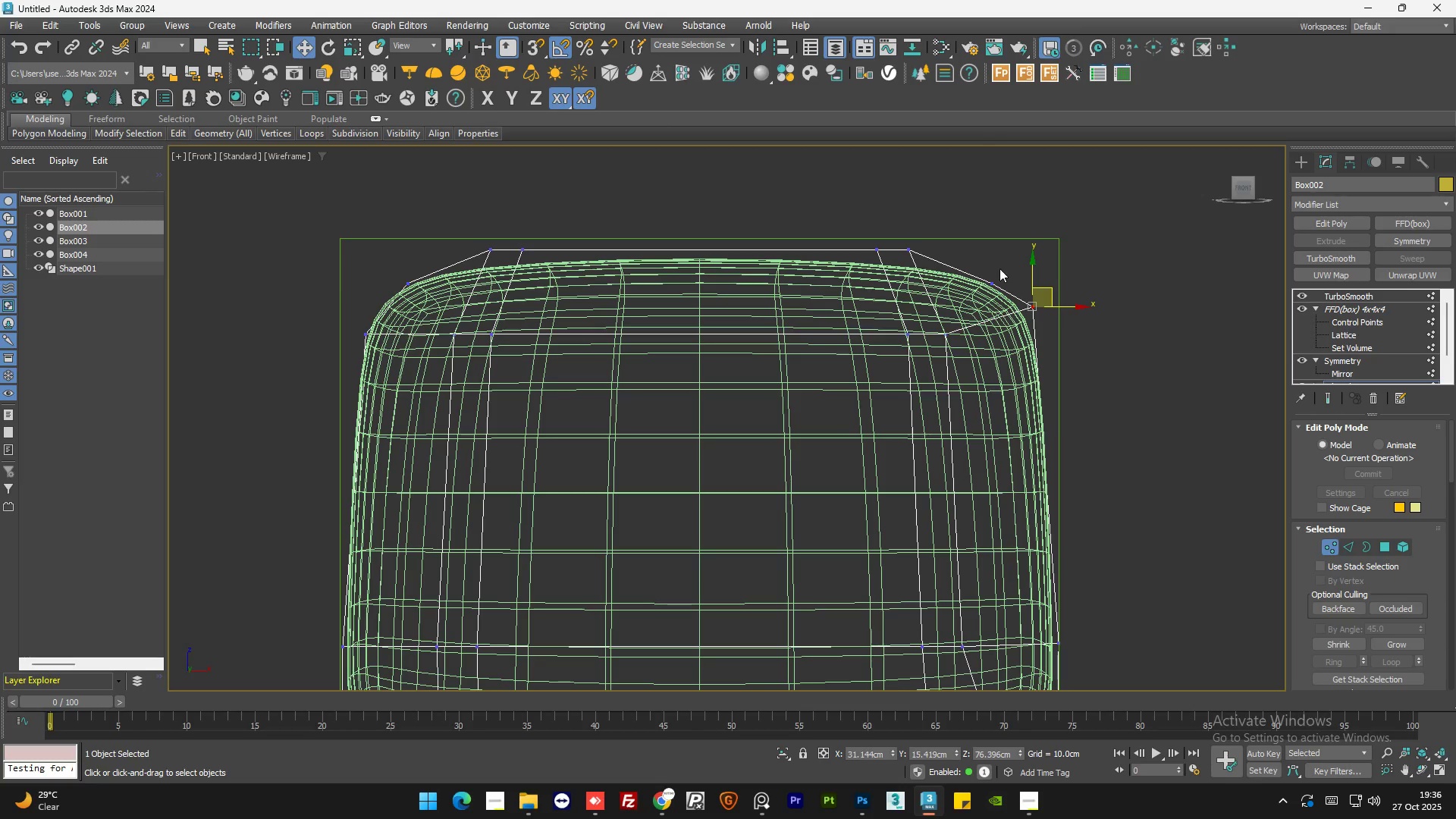 
left_click_drag(start_coordinate=[1001, 268], to_coordinate=[977, 295])
 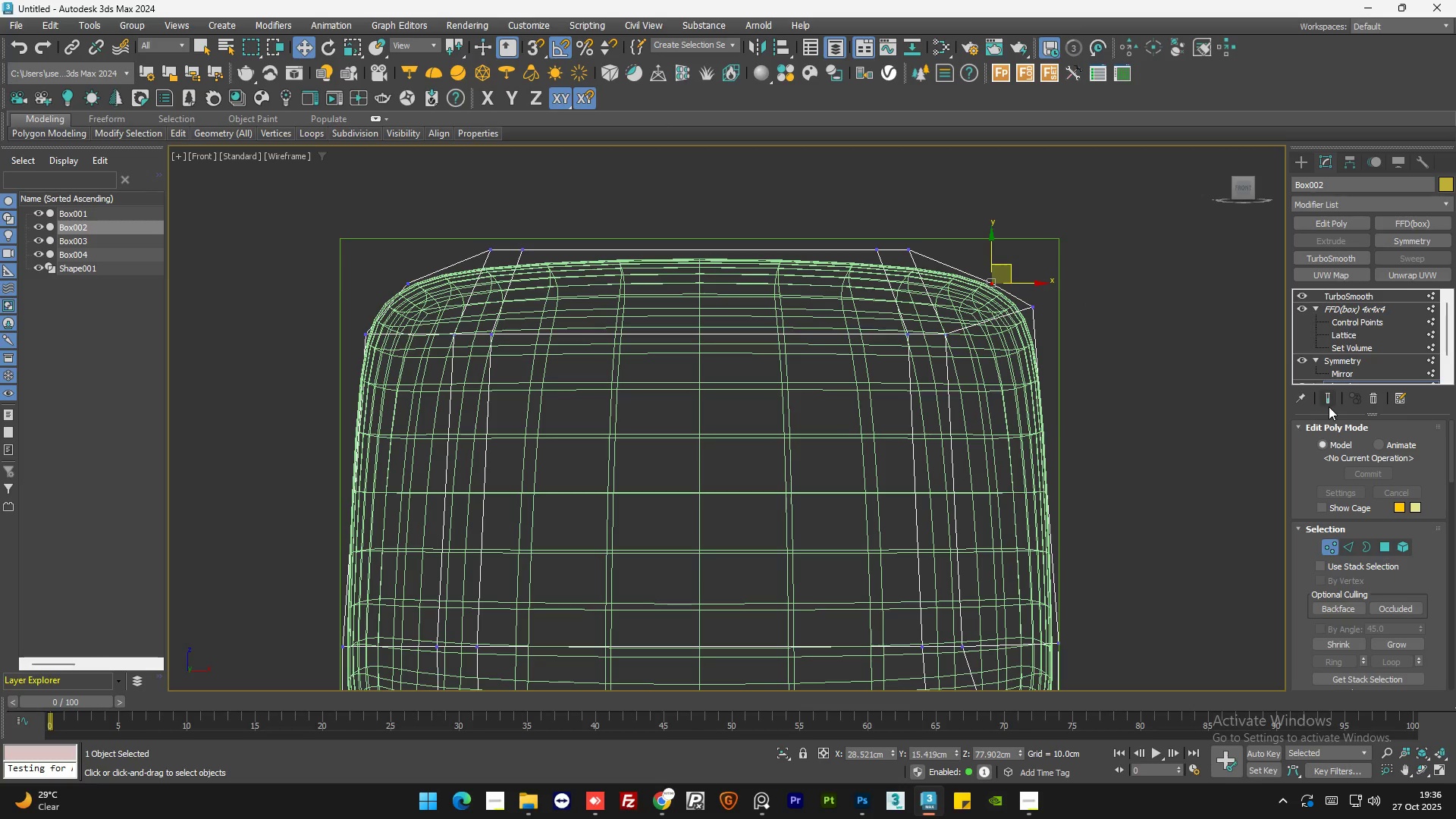 
left_click([1329, 401])
 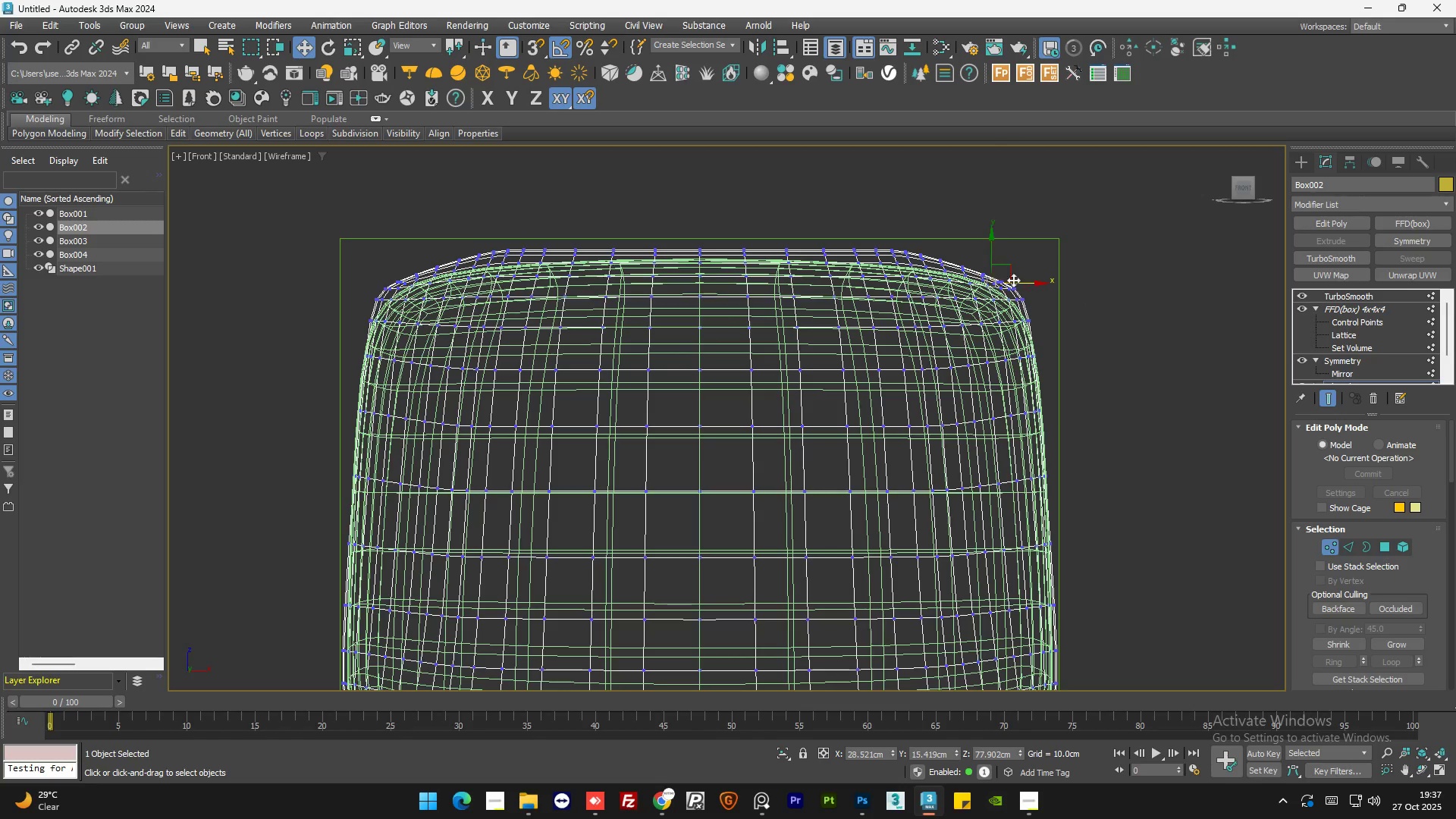 
key(F3)
 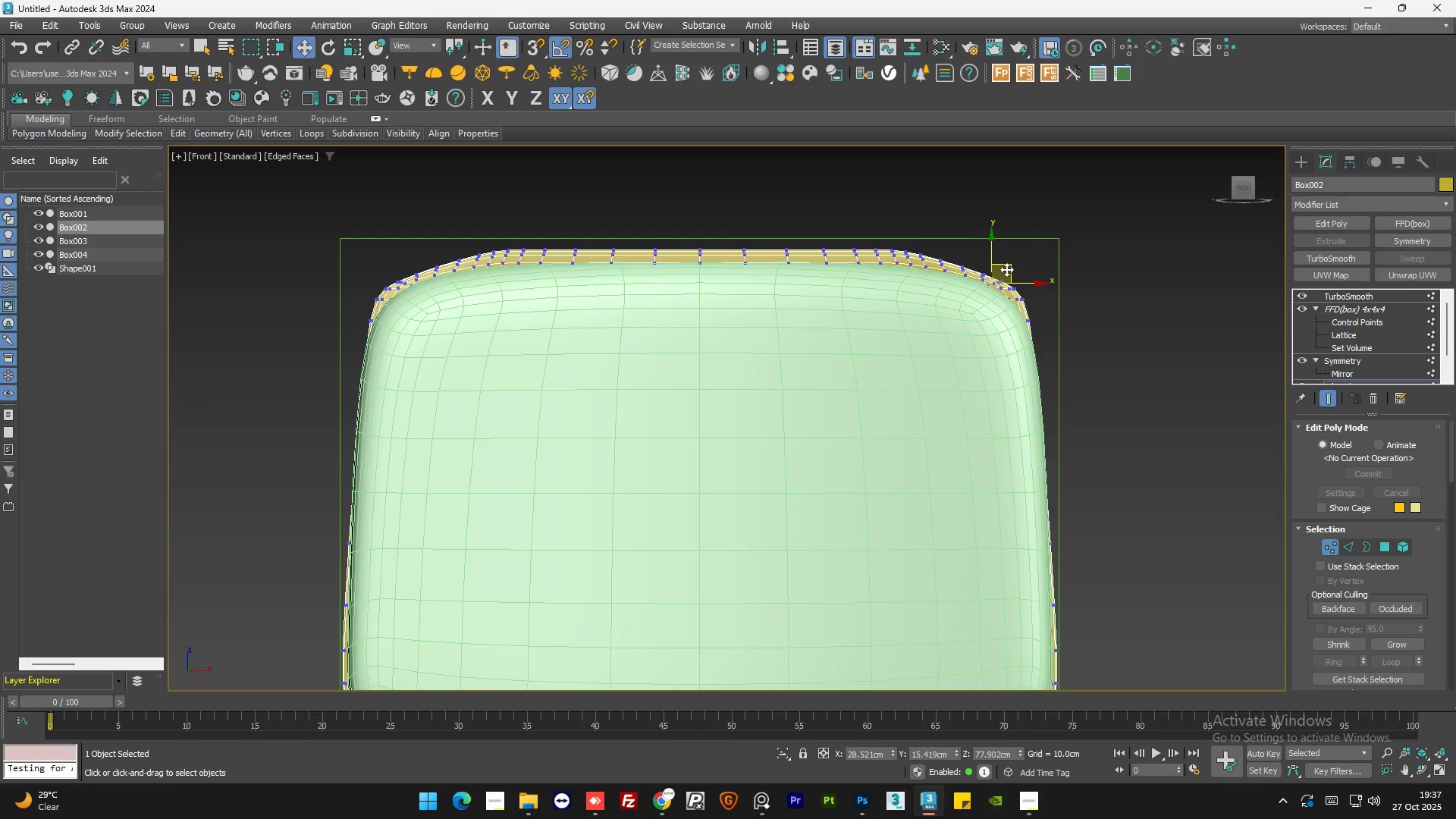 
left_click_drag(start_coordinate=[1007, 268], to_coordinate=[1003, 278])
 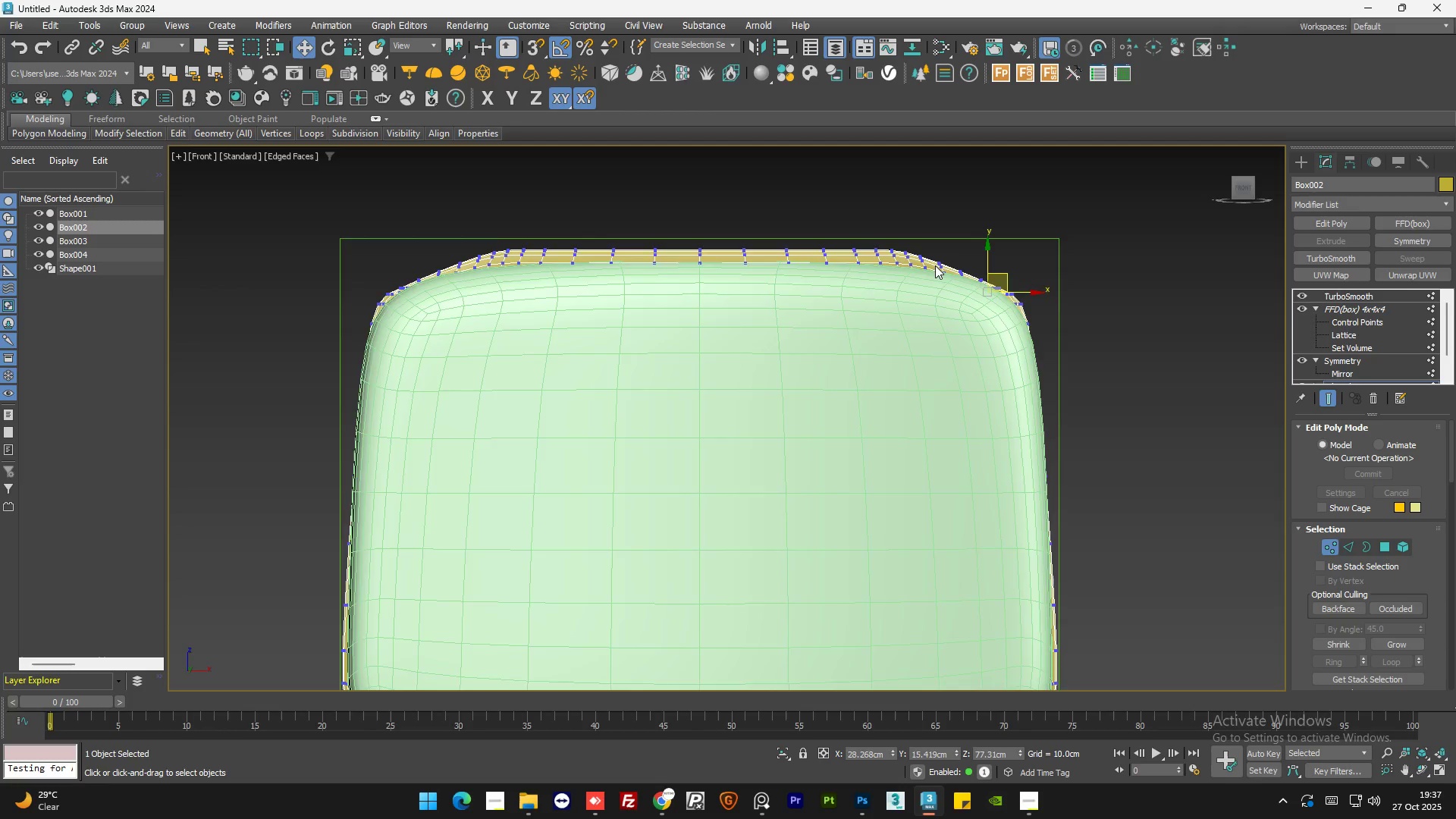 
scroll: coordinate [935, 265], scroll_direction: down, amount: 1.0
 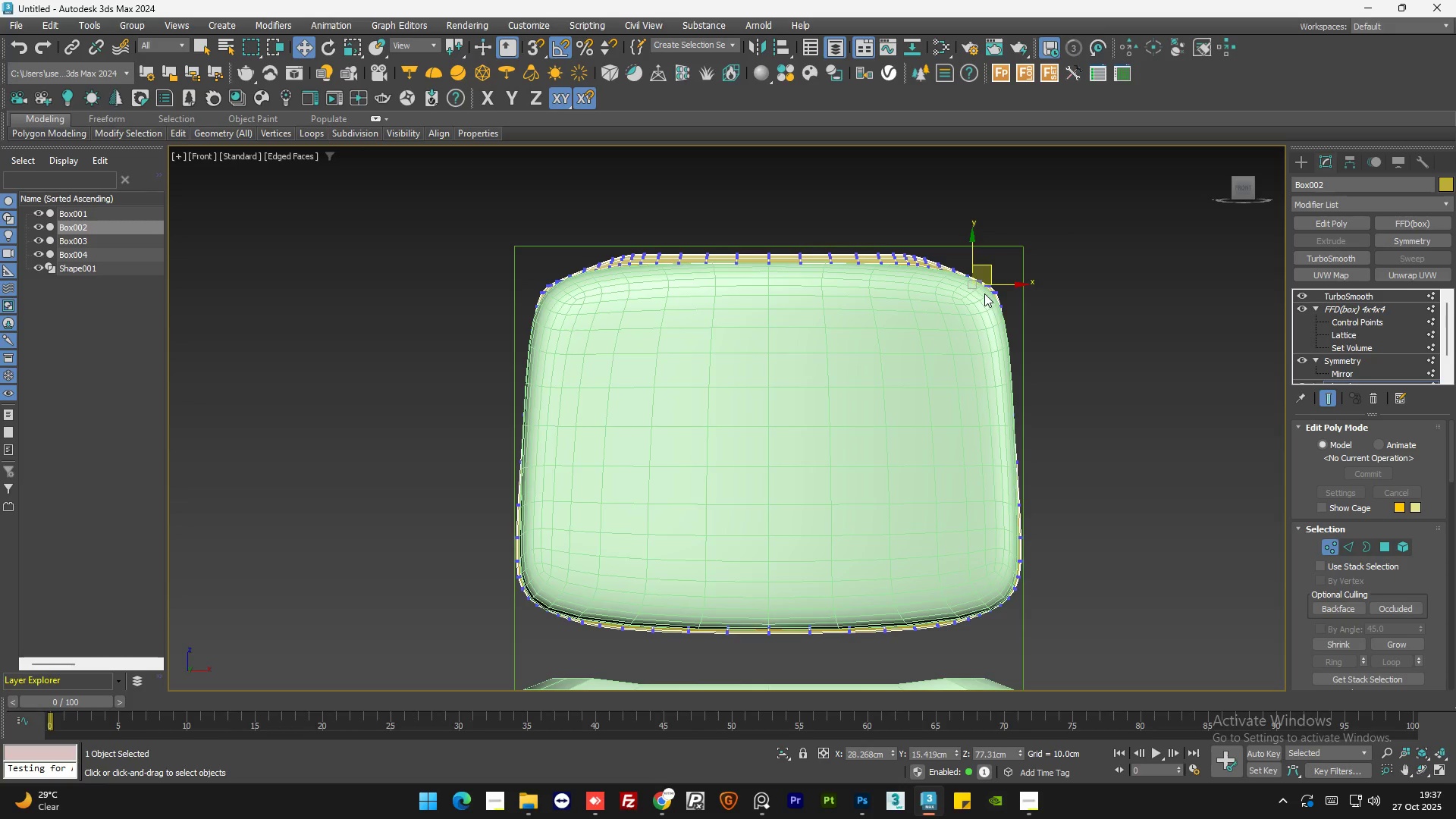 
scroll: coordinate [985, 293], scroll_direction: up, amount: 1.0
 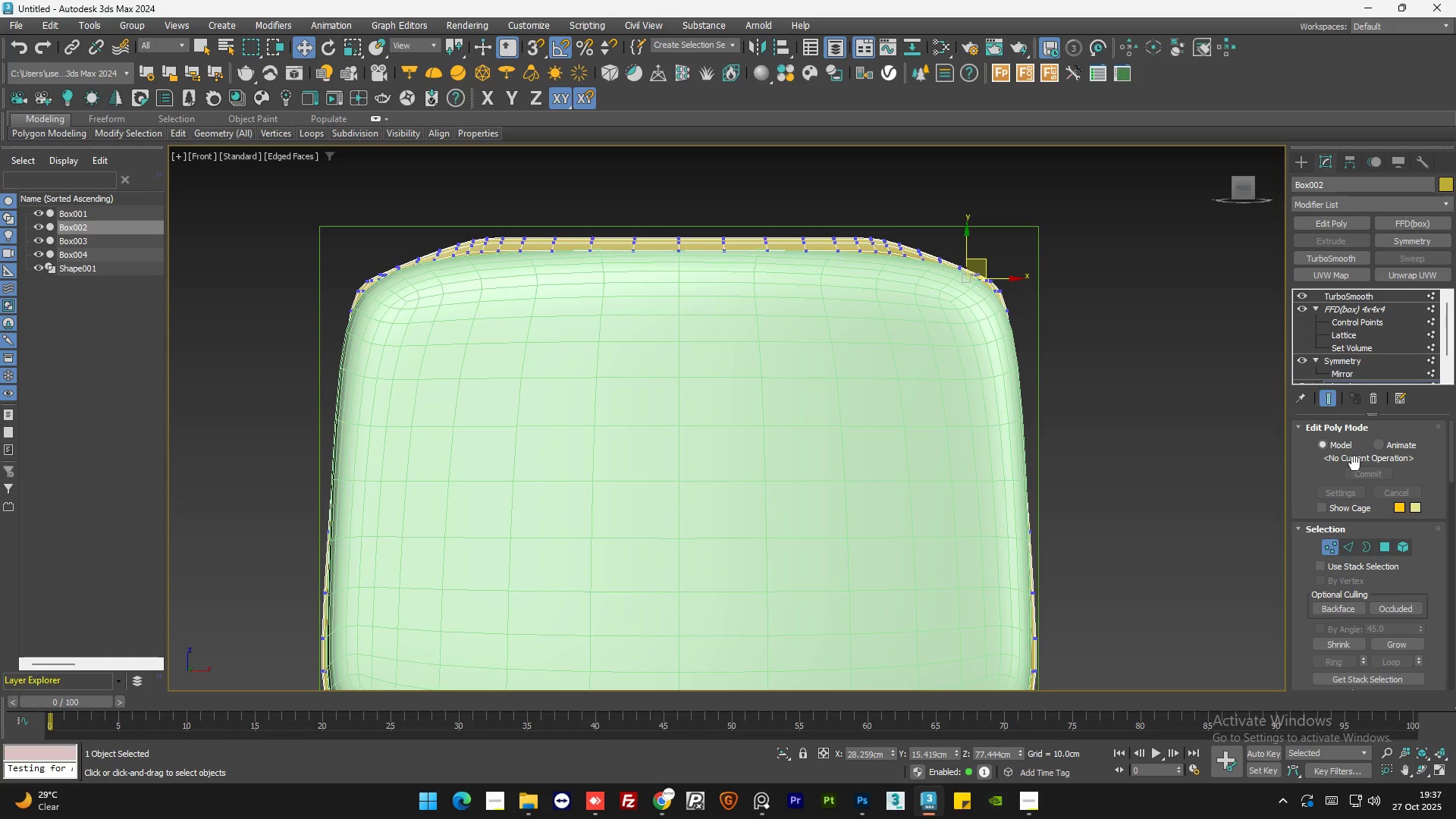 
key(F3)
 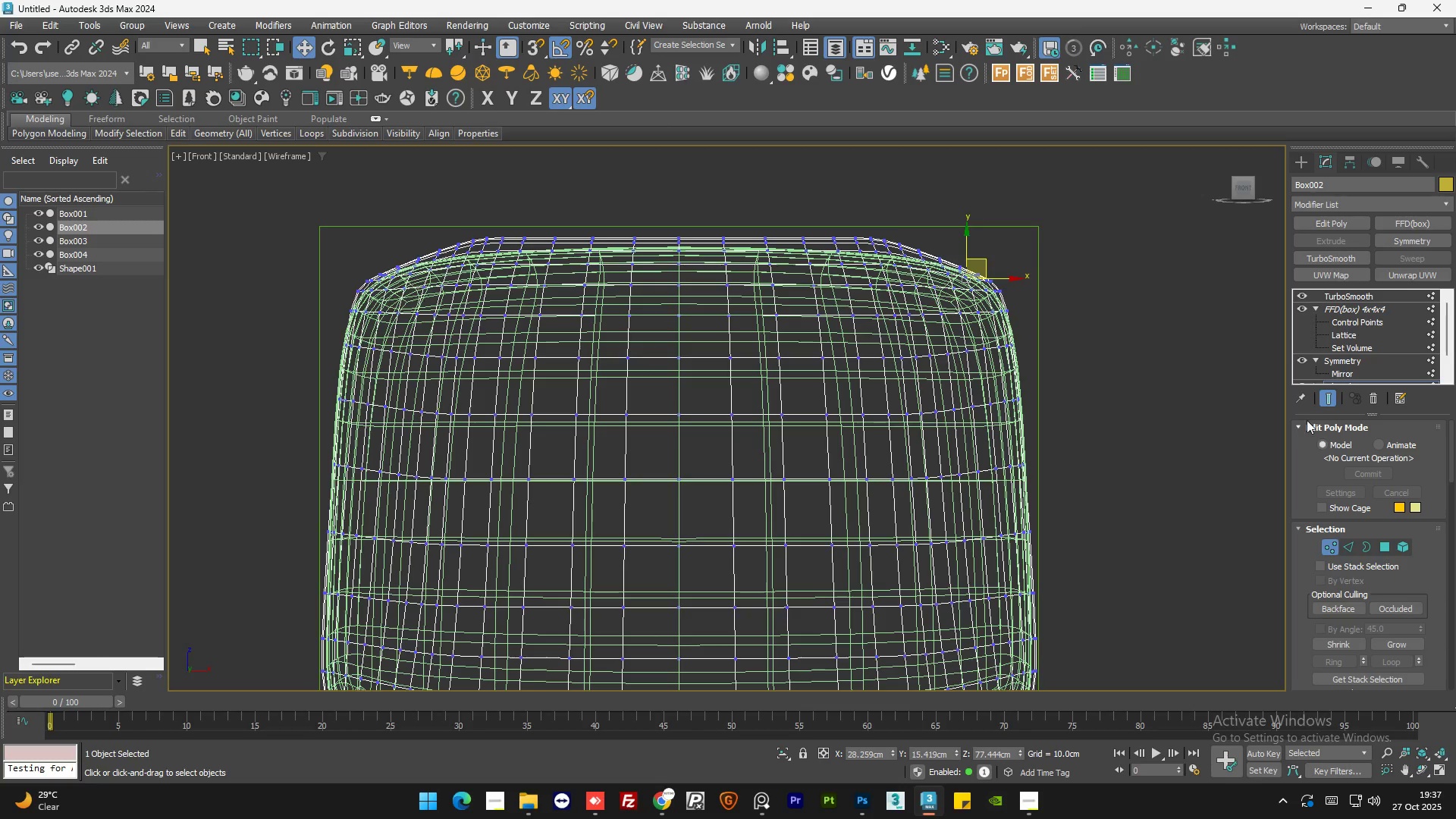 
left_click([1327, 398])
 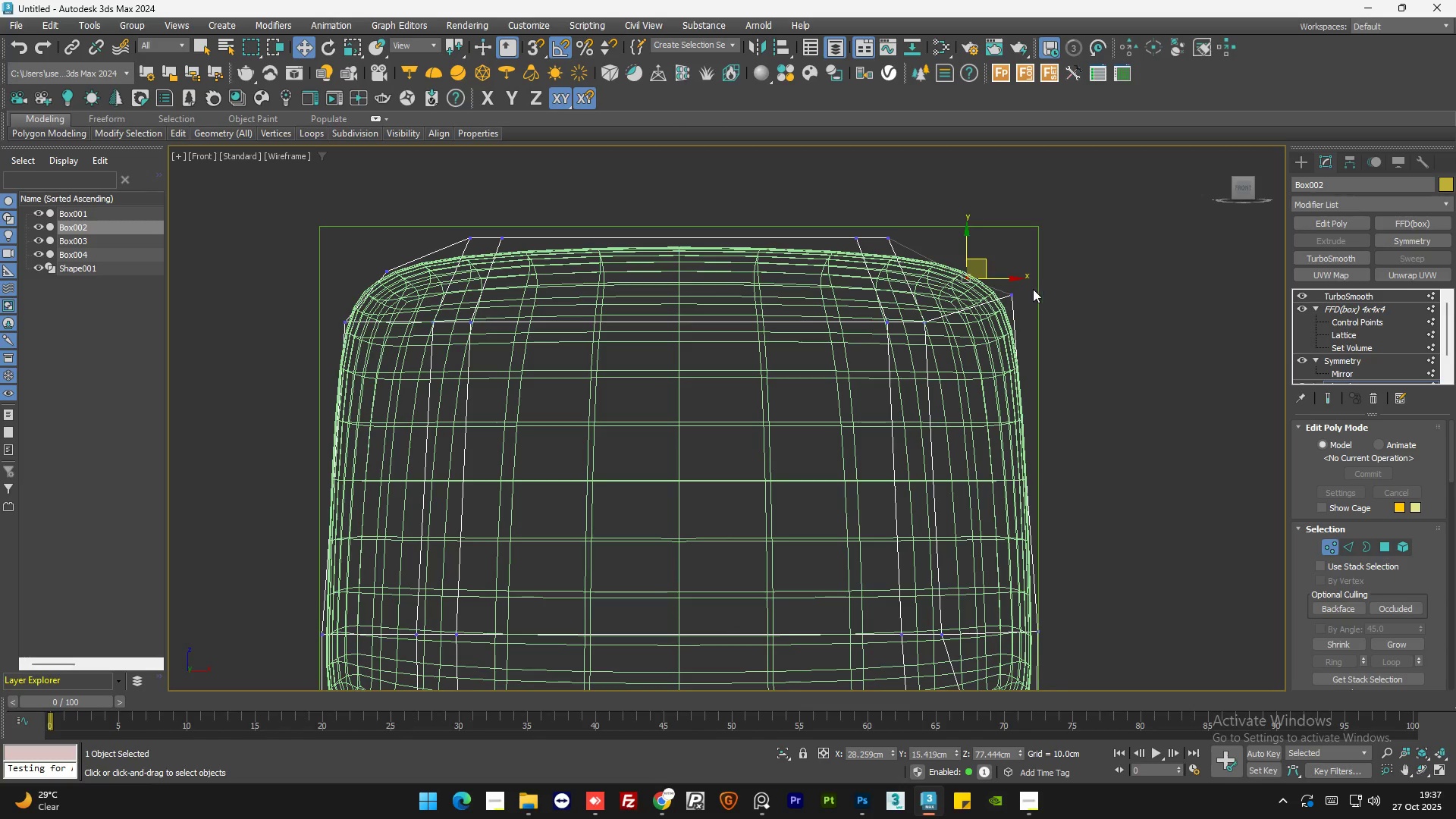 
left_click_drag(start_coordinate=[1049, 328], to_coordinate=[1007, 293])
 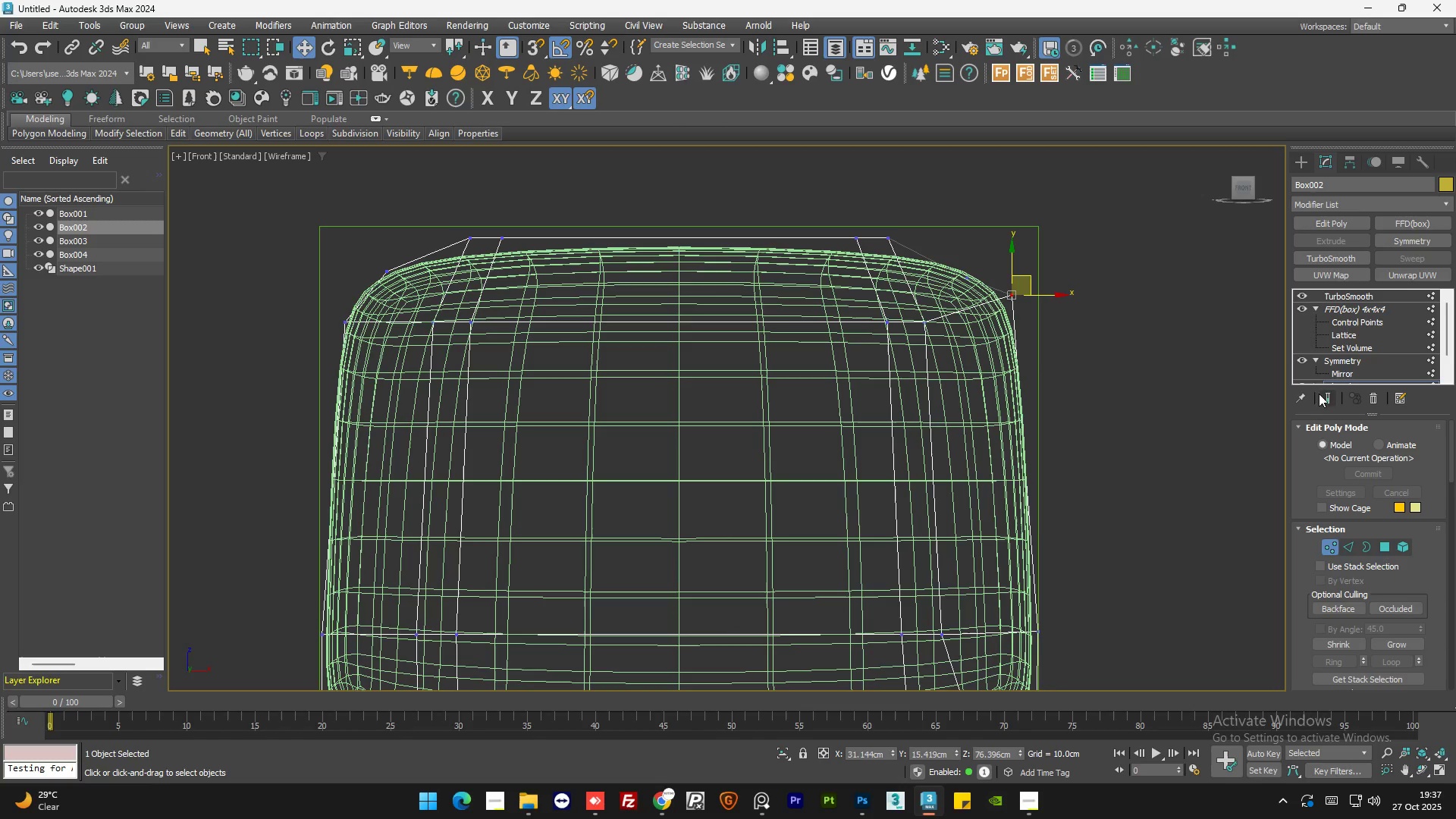 
left_click([1325, 389])
 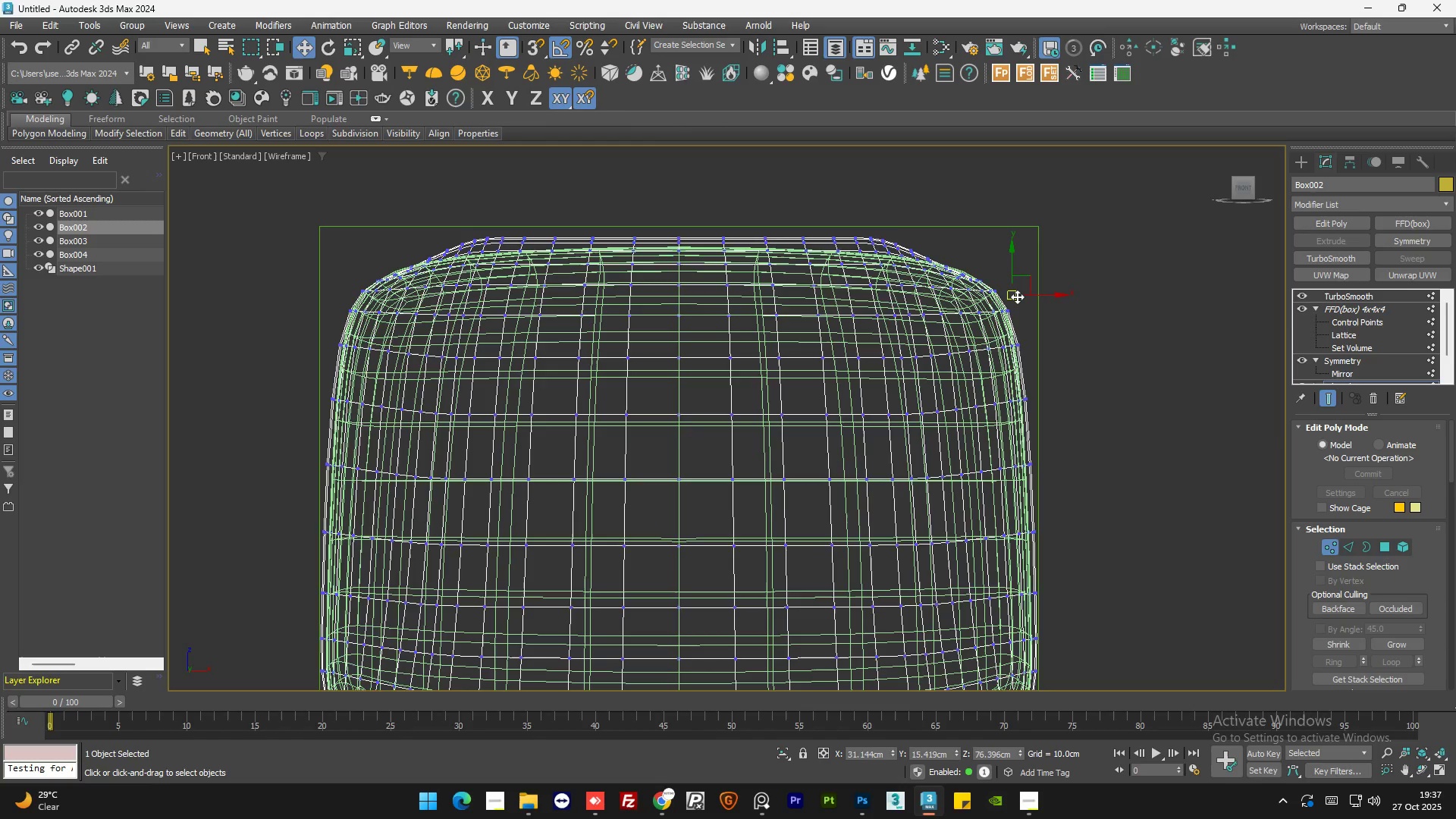 
key(F3)
 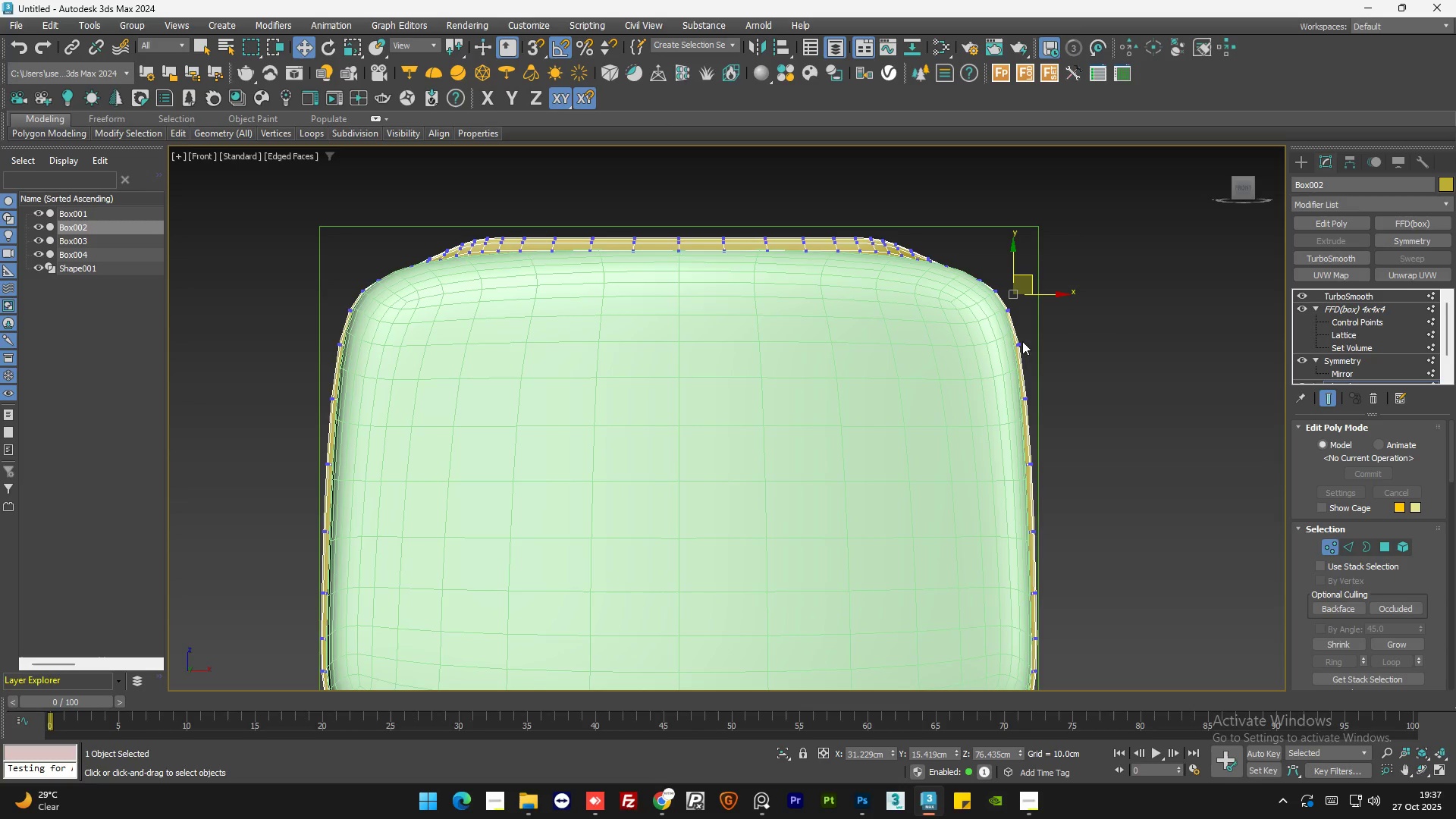 
left_click([1331, 396])
 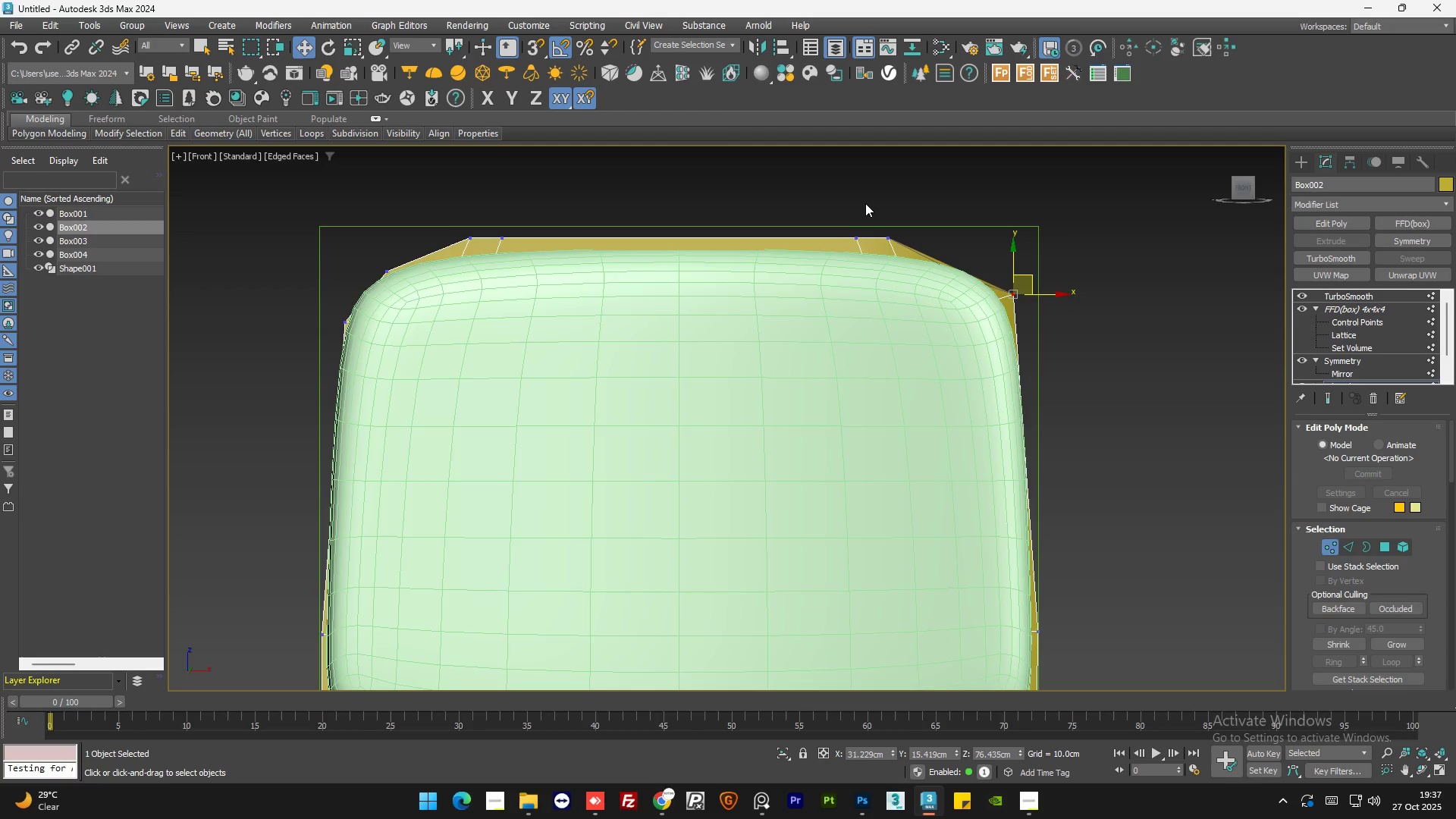 
key(F3)
 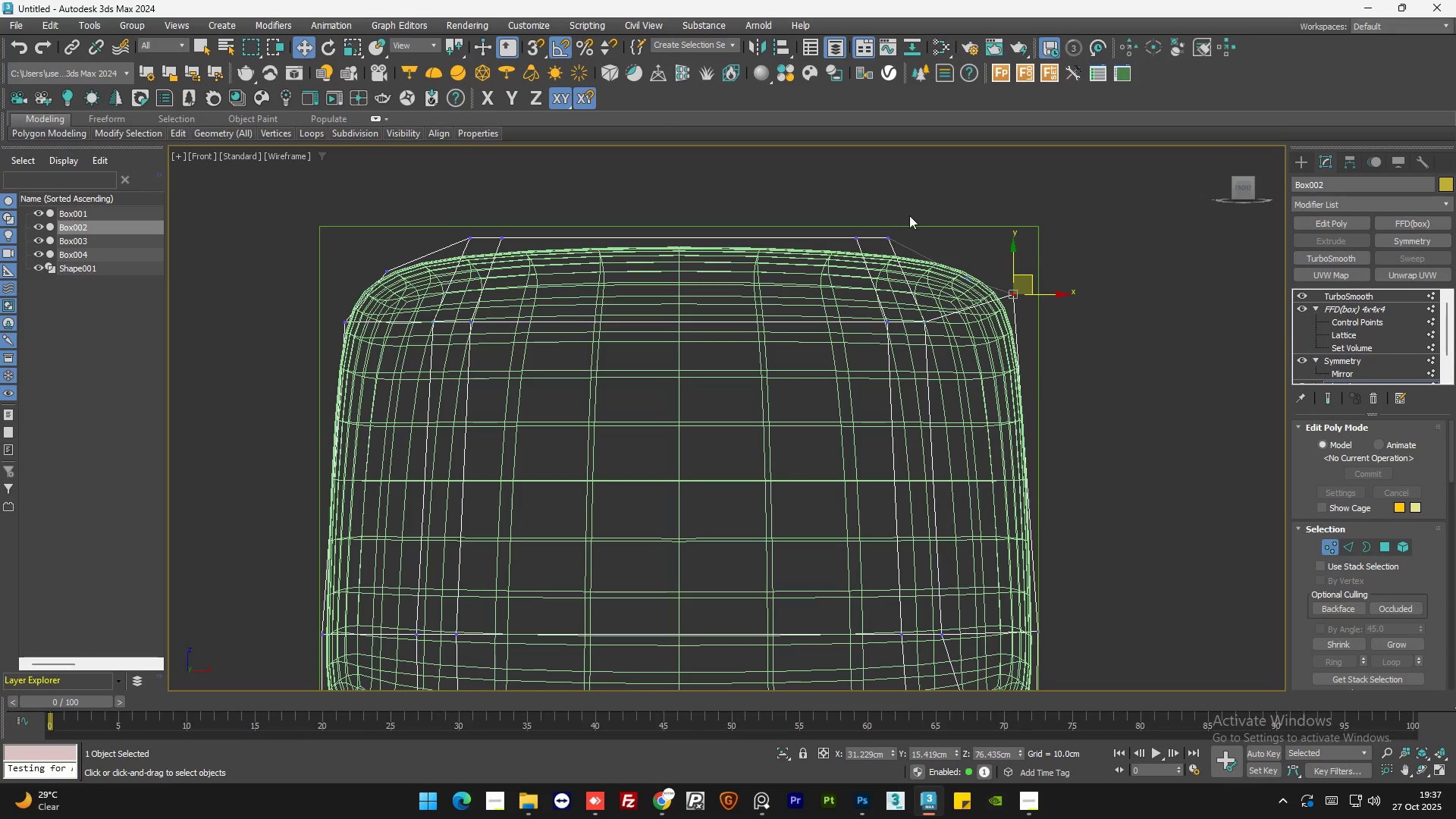 
left_click_drag(start_coordinate=[910, 217], to_coordinate=[879, 249])
 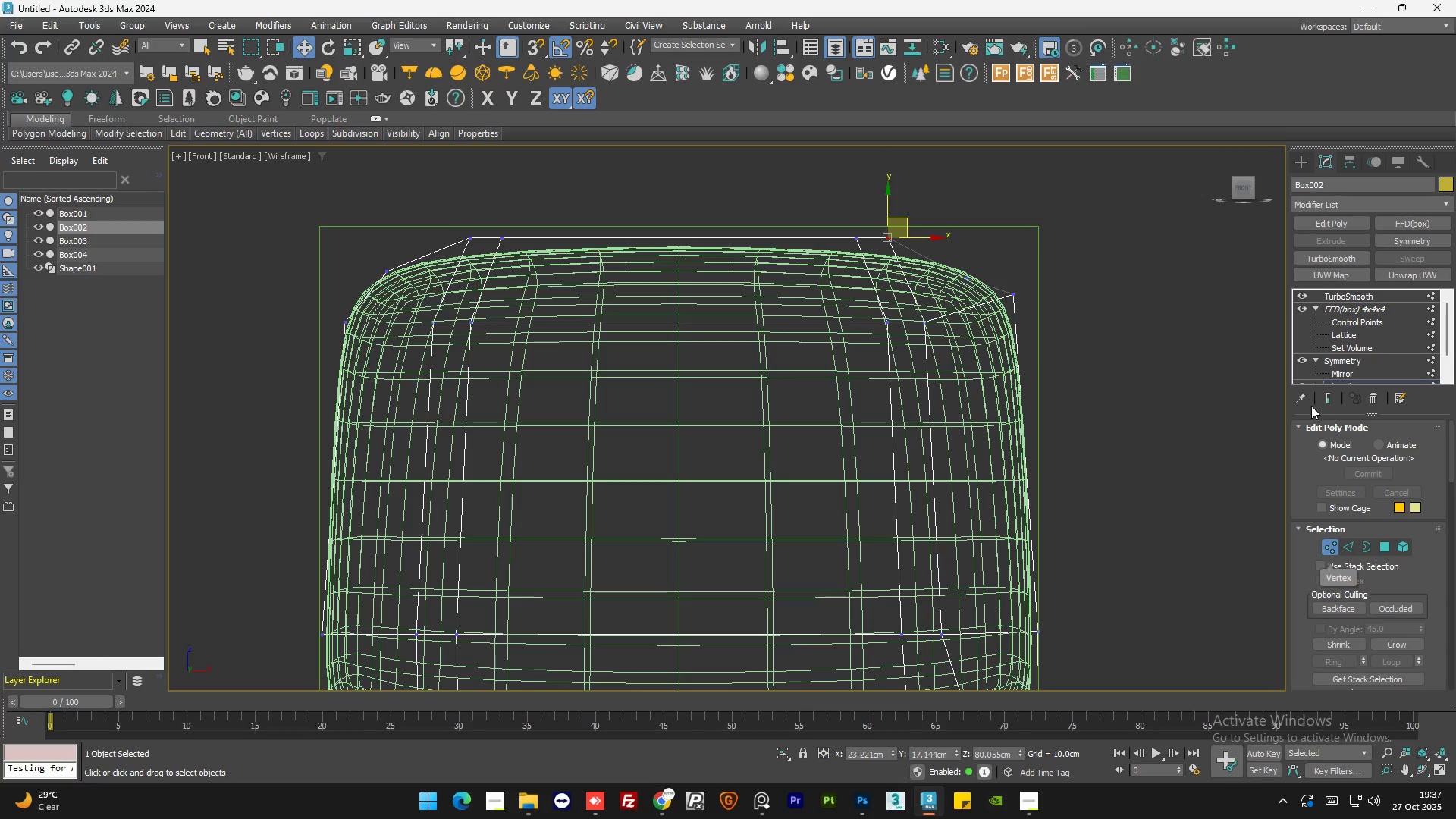 
left_click([1331, 397])
 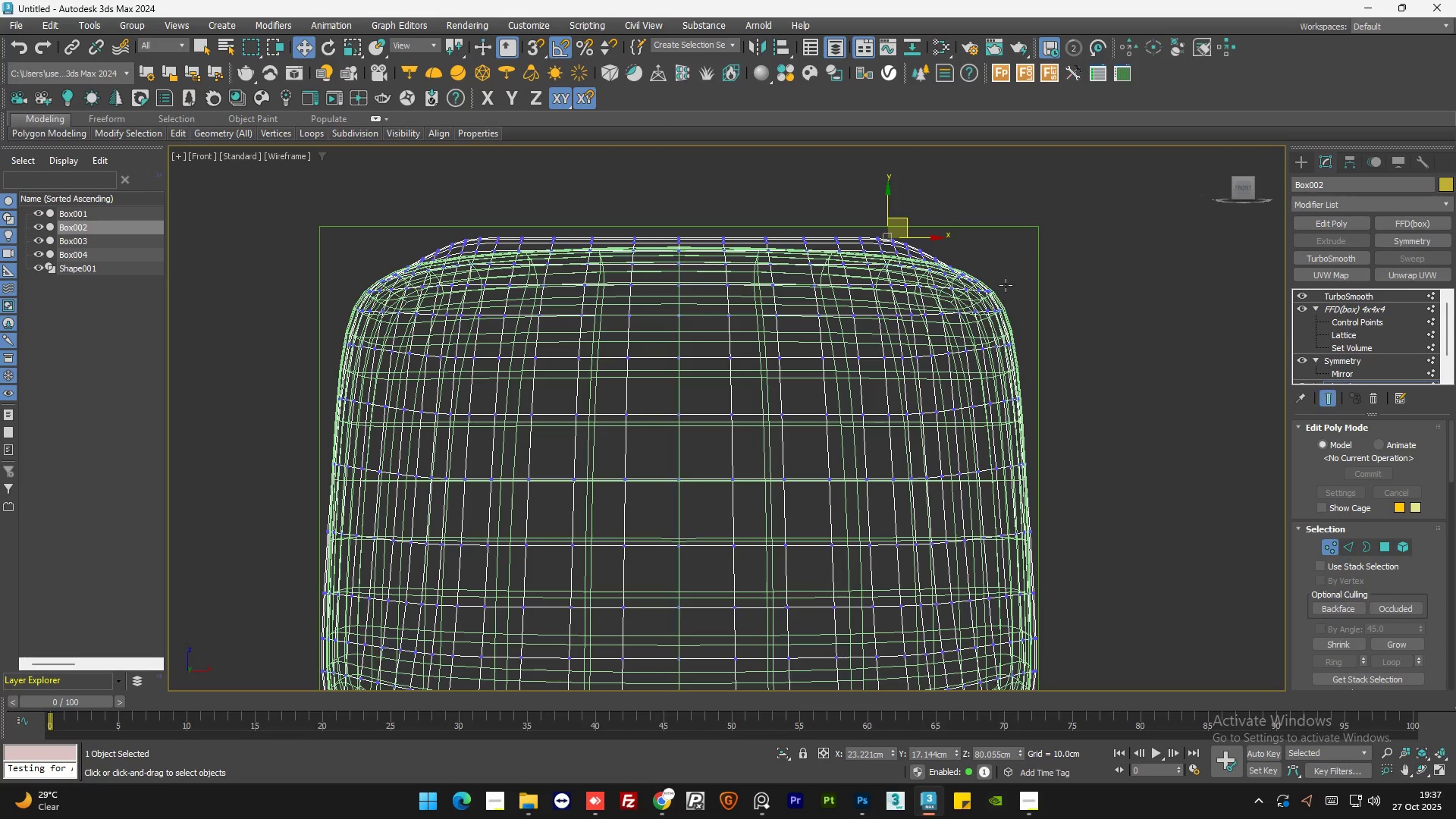 
key(F3)
 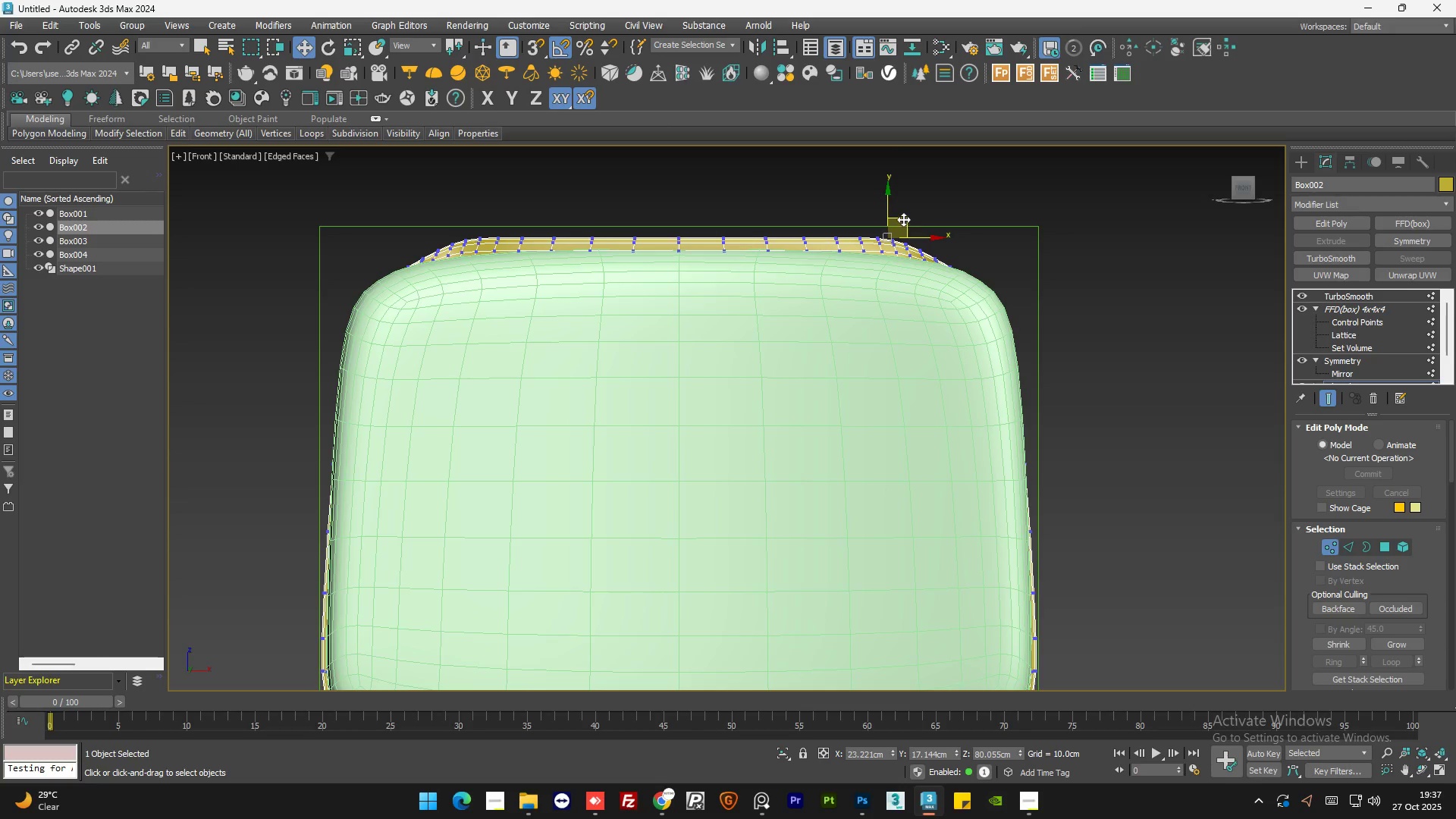 
left_click_drag(start_coordinate=[903, 219], to_coordinate=[951, 245])
 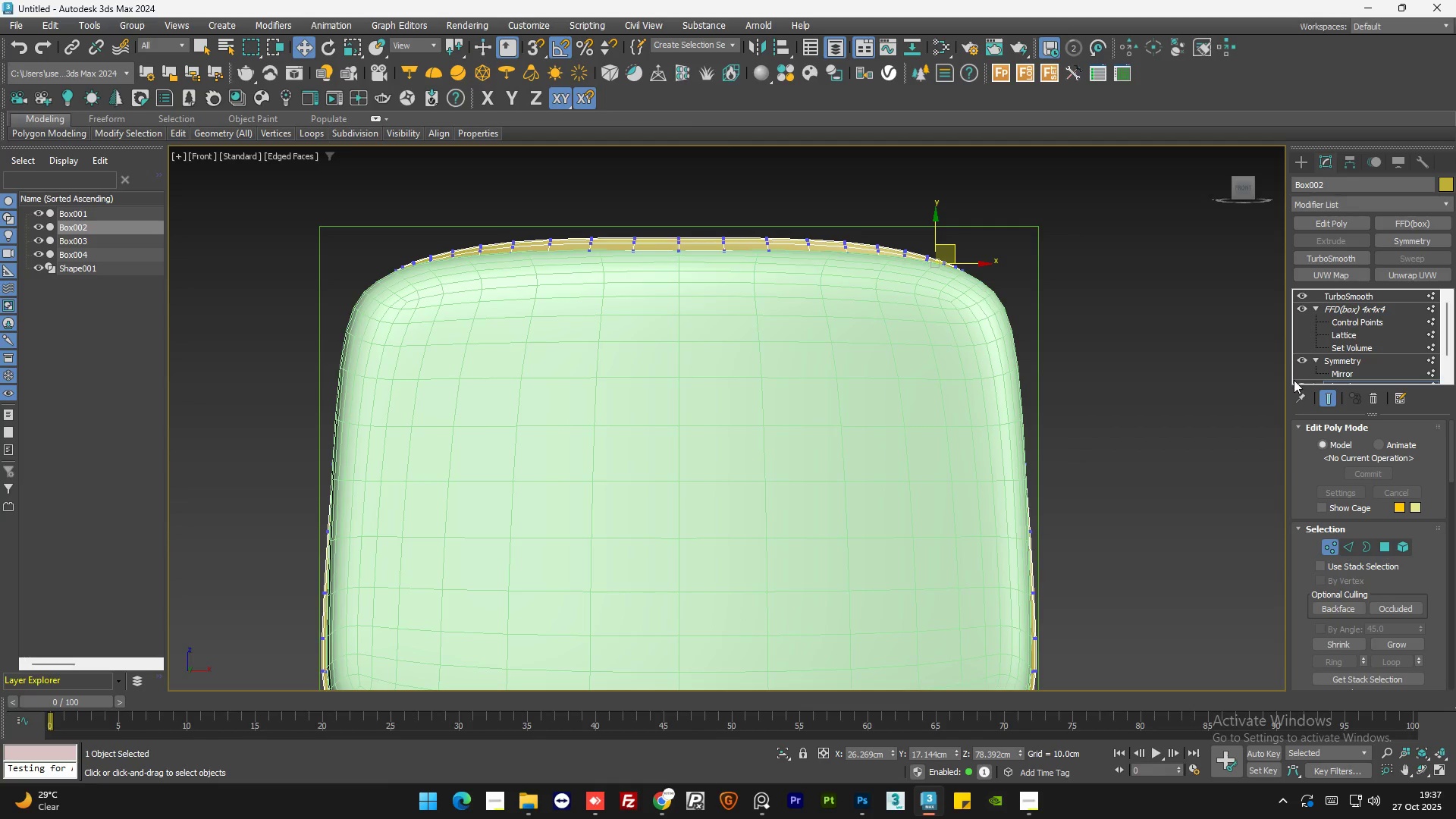 
key(F3)
 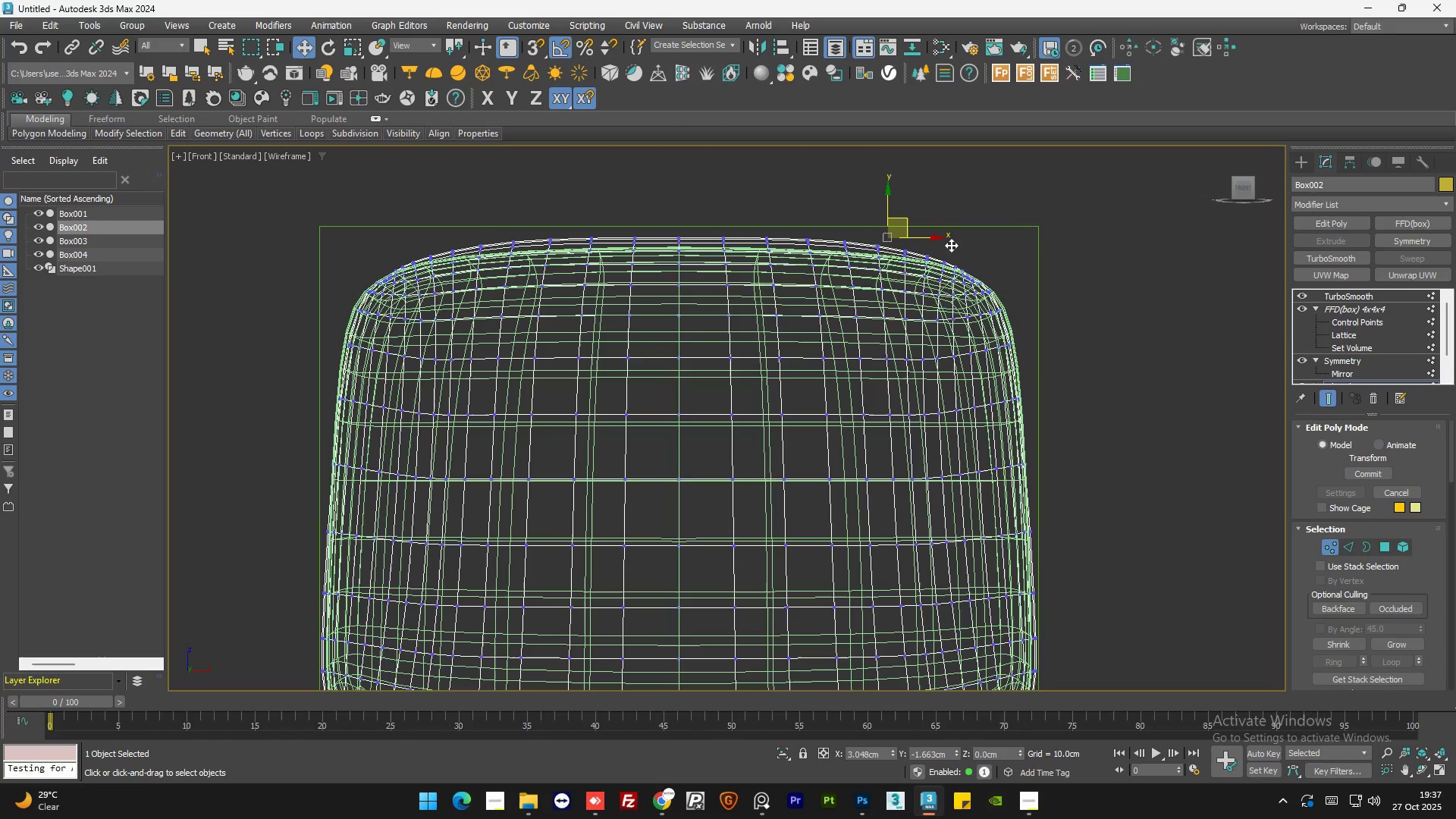 
key(F3)
 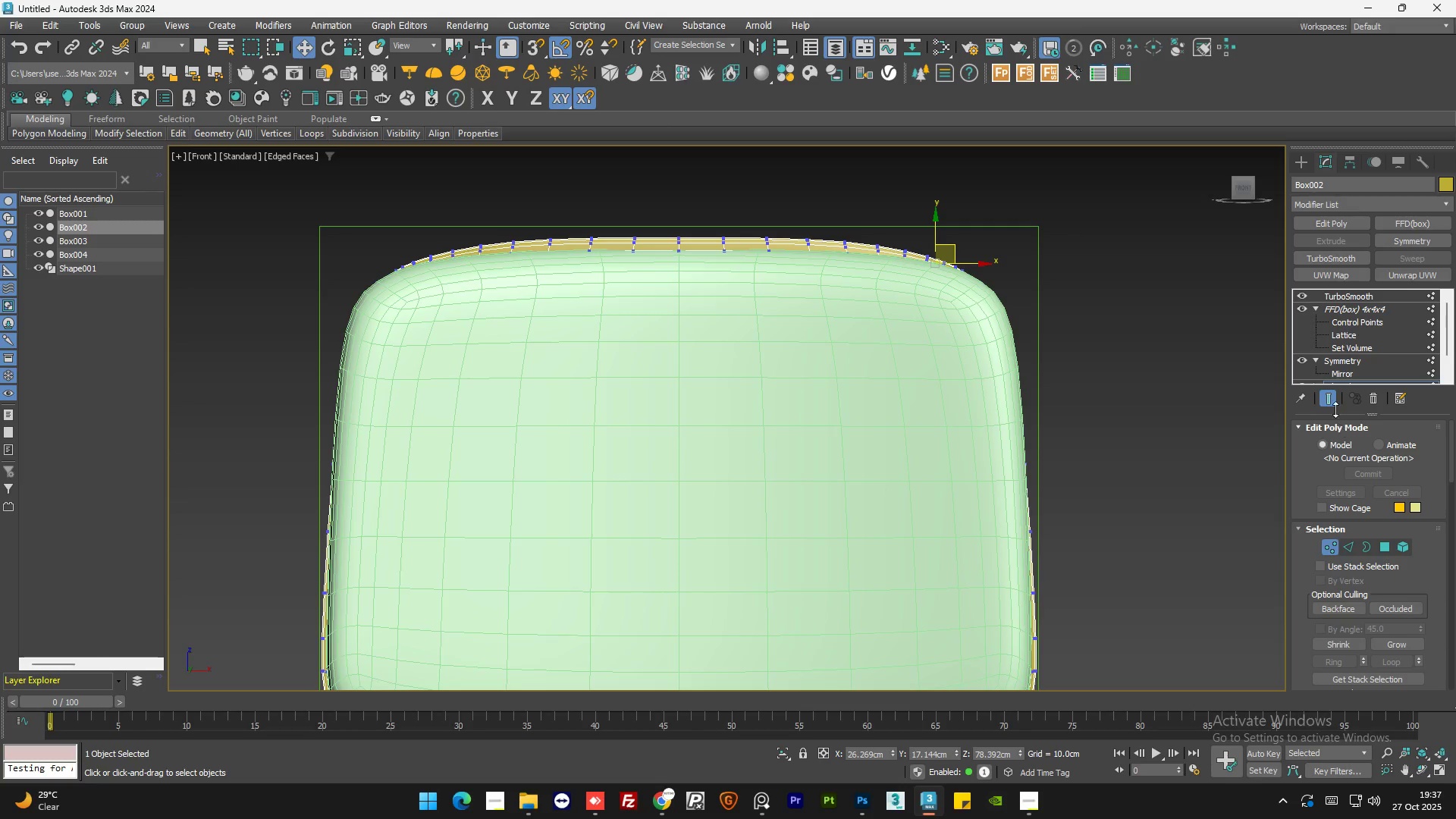 
left_click([1329, 398])
 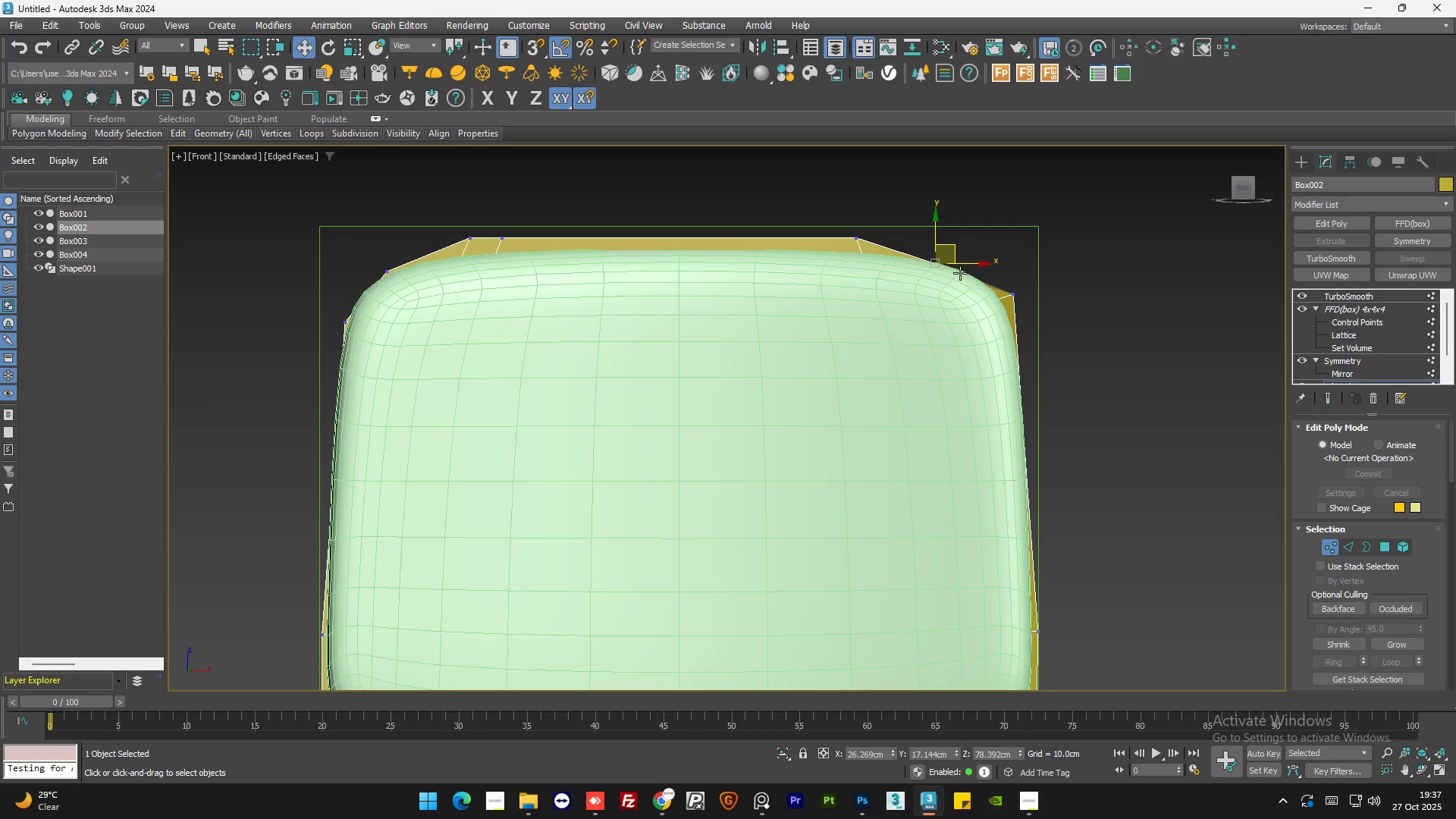 
key(F3)
 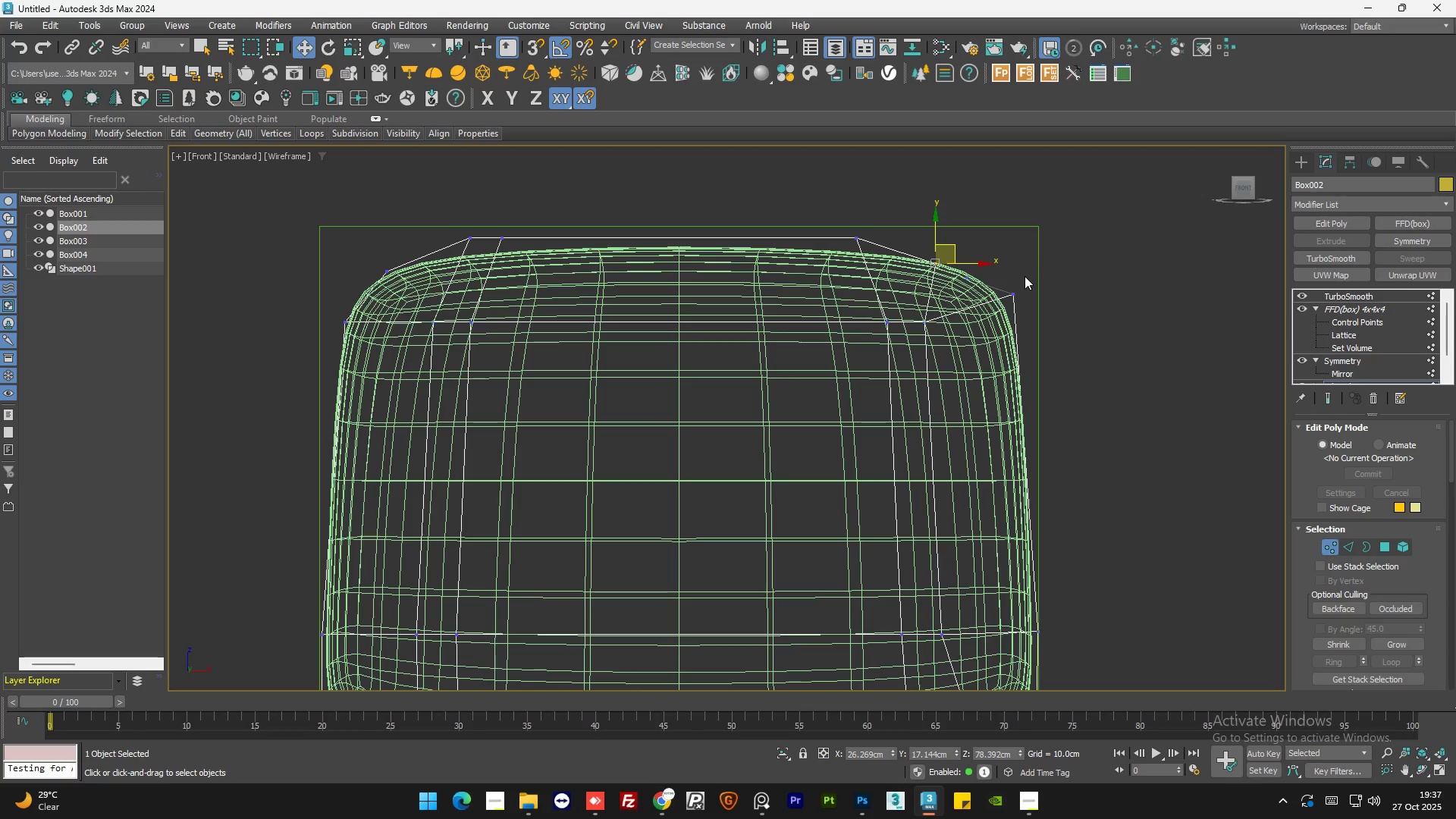 
left_click_drag(start_coordinate=[1028, 275], to_coordinate=[996, 312])
 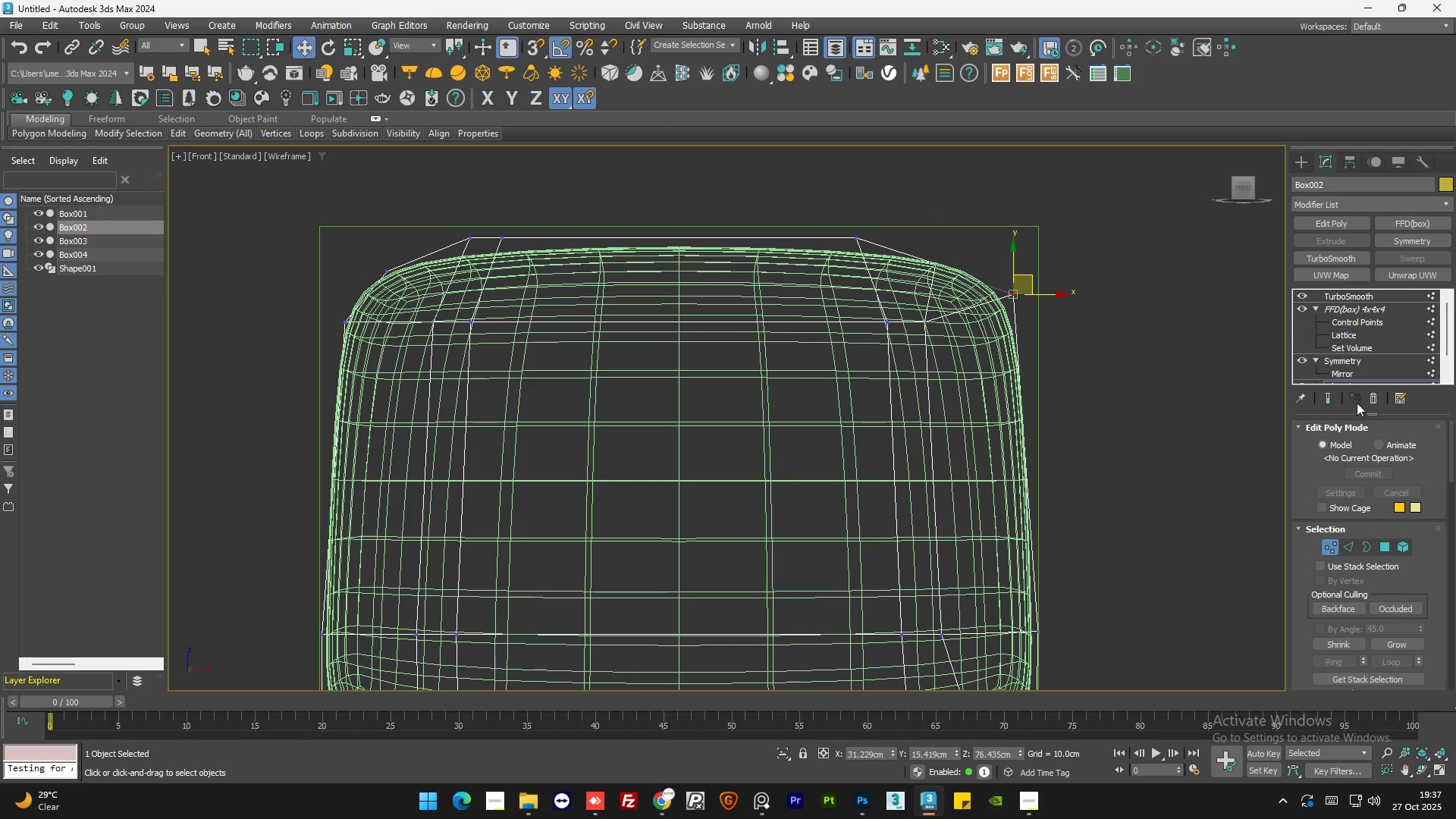 
left_click([1323, 395])
 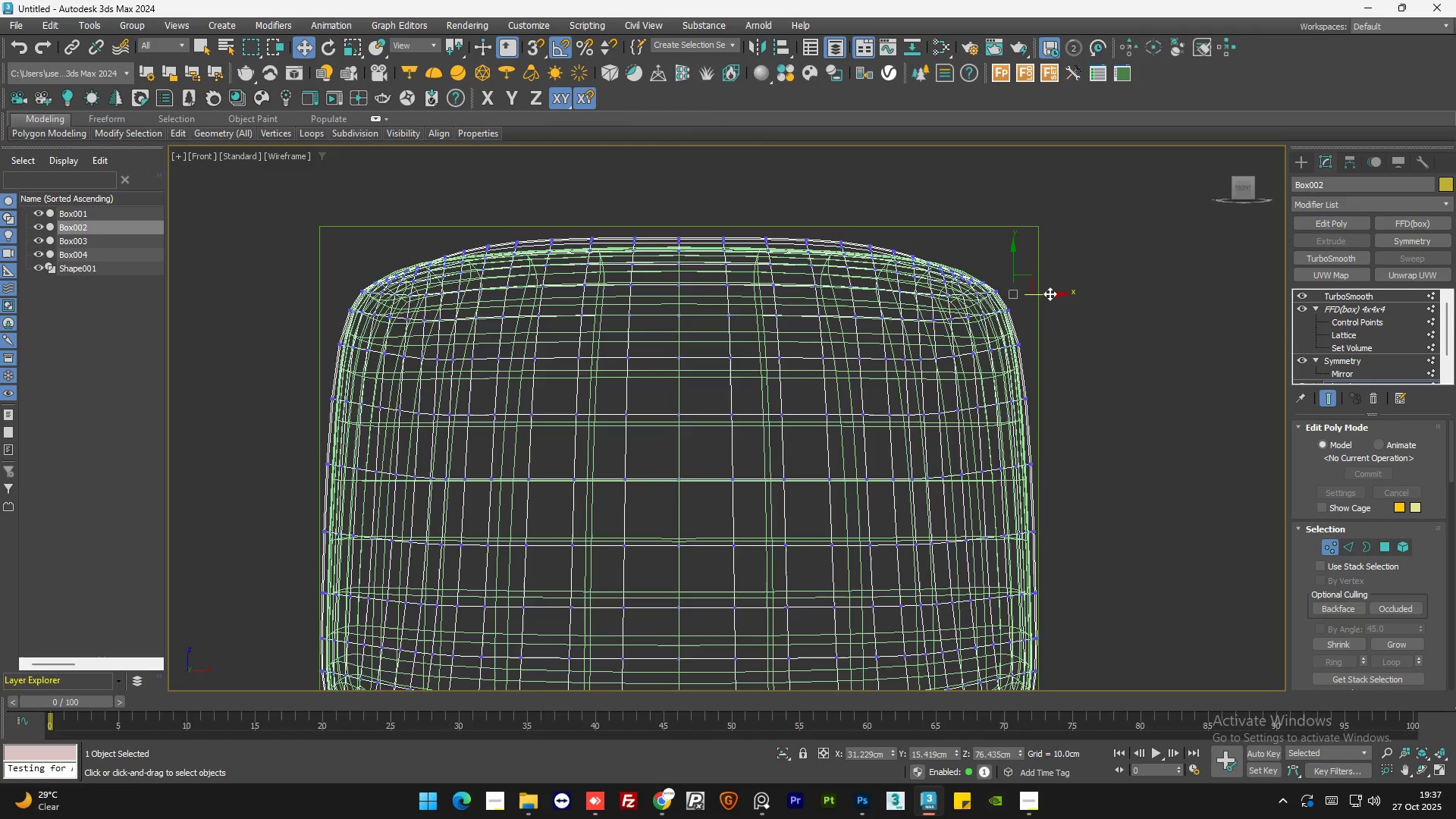 
key(F3)
 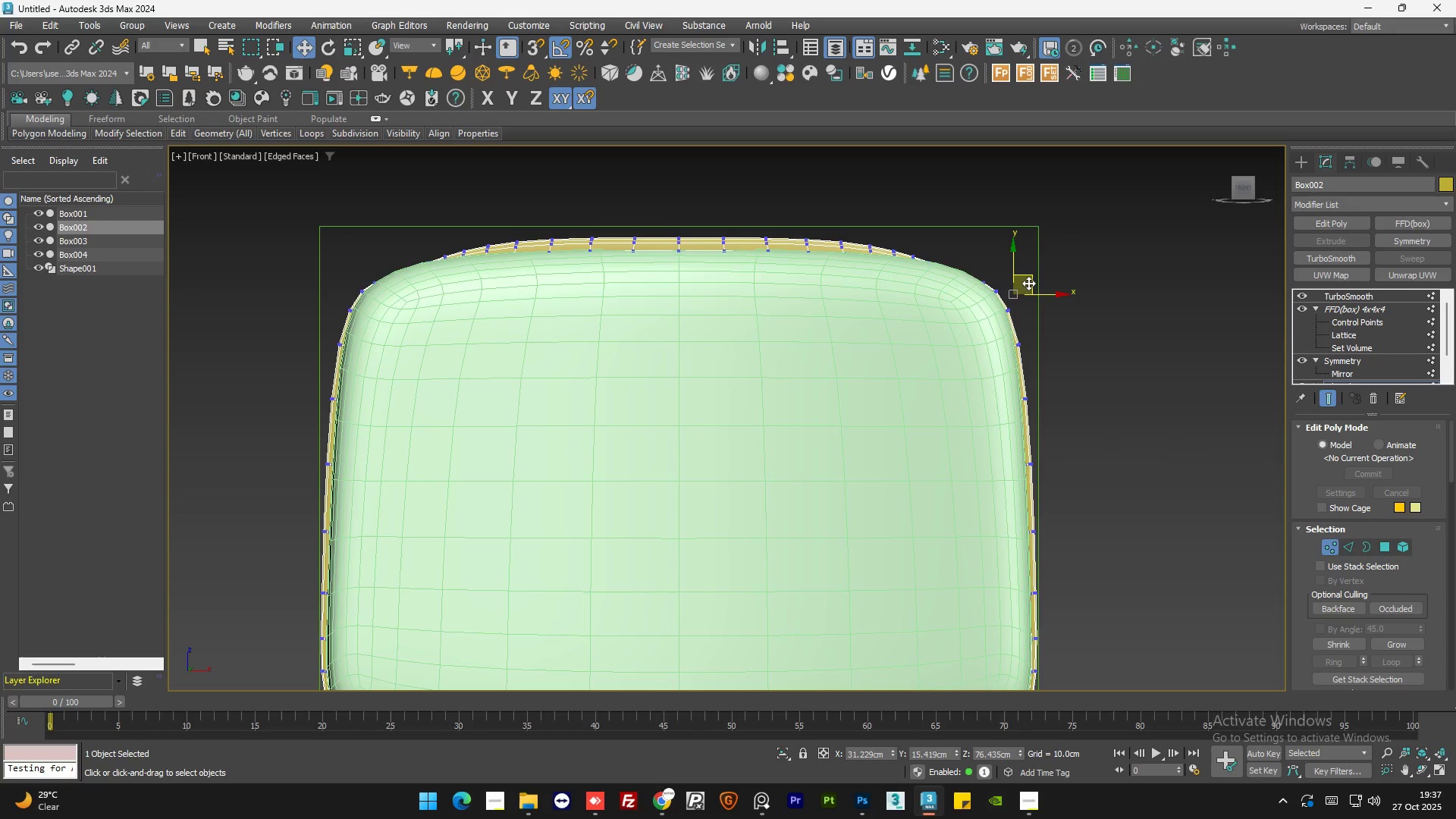 
left_click_drag(start_coordinate=[1031, 280], to_coordinate=[1035, 280])
 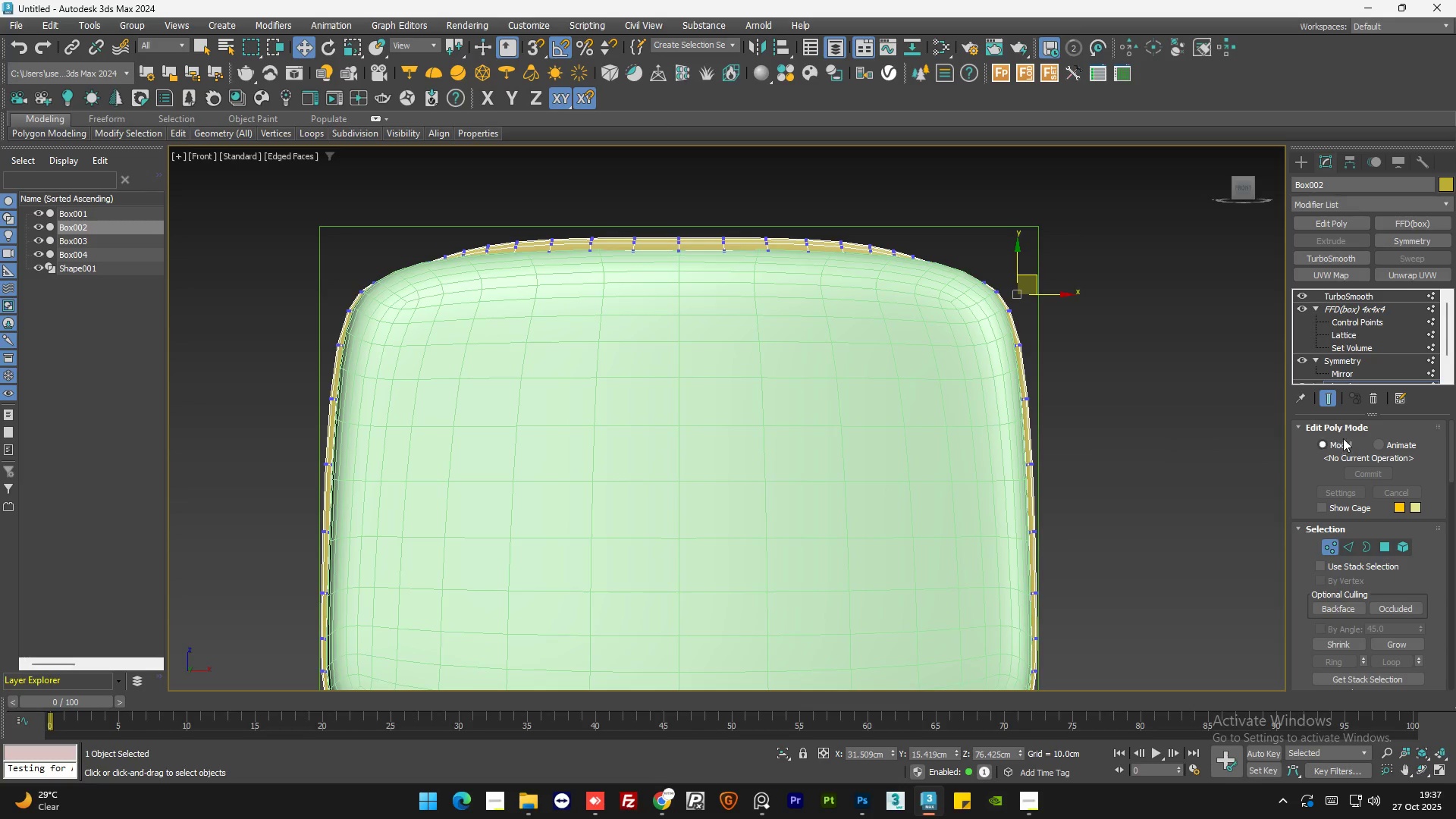 
left_click([1329, 400])
 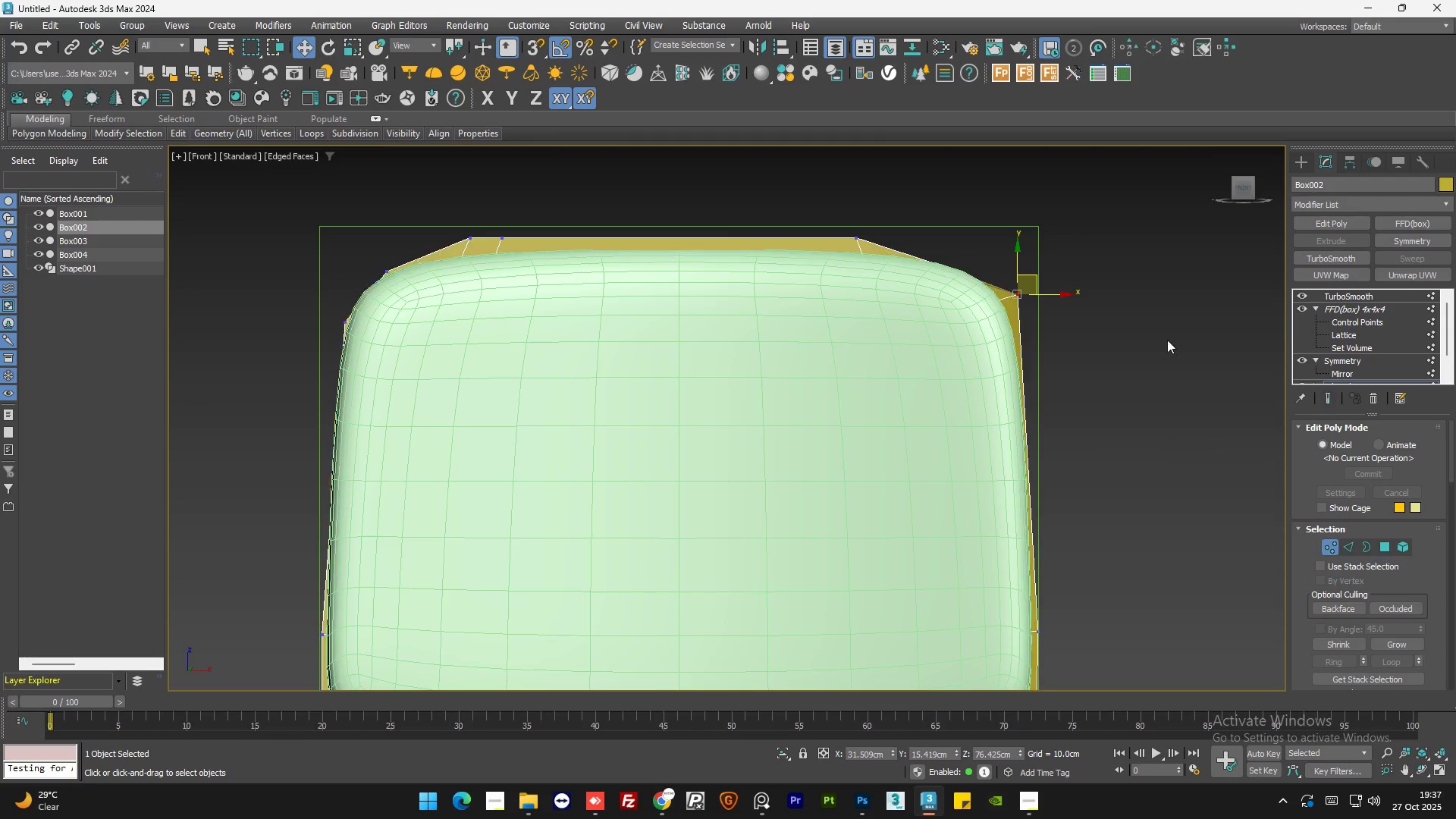 
key(F3)
 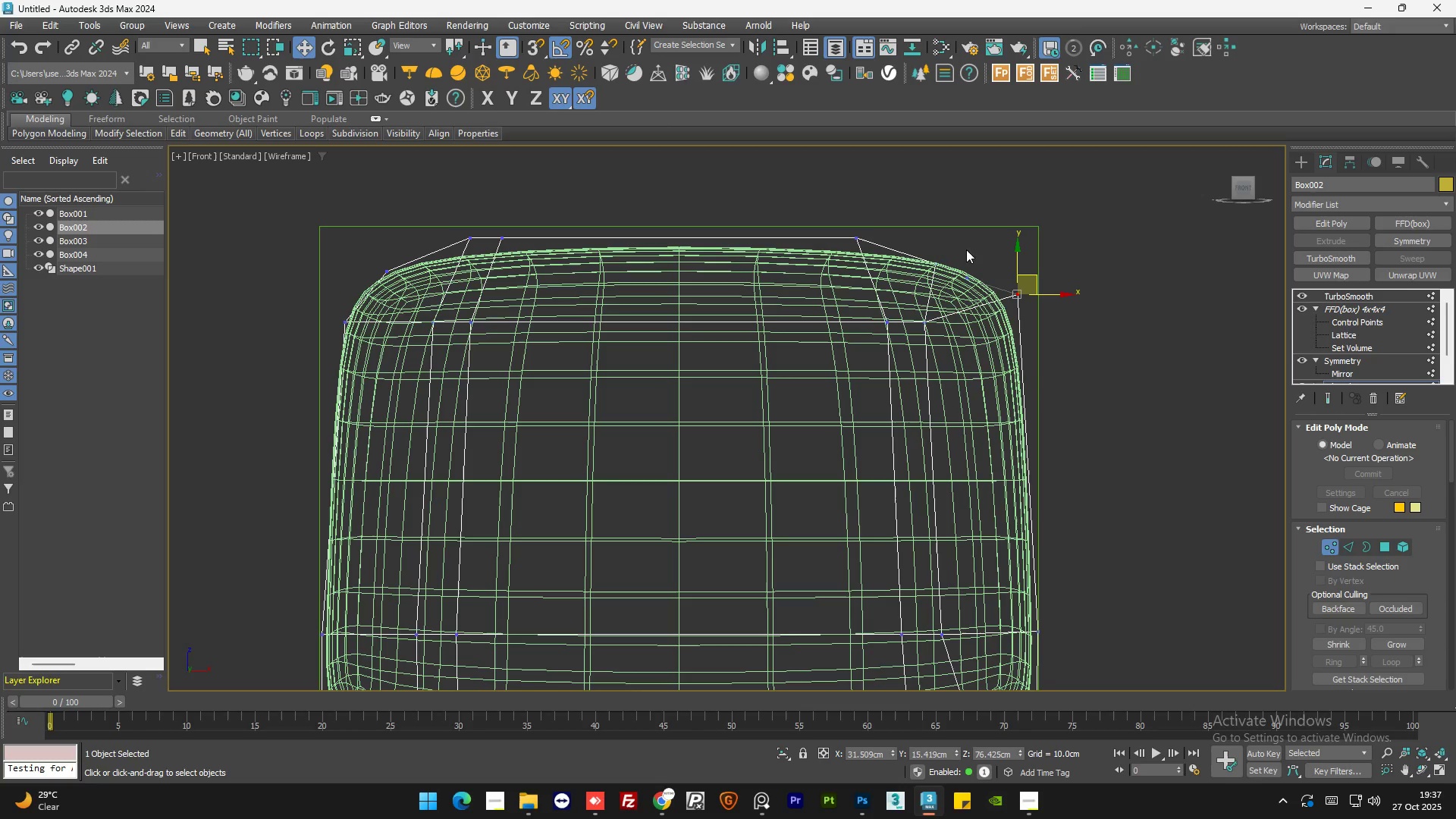 
left_click_drag(start_coordinate=[987, 255], to_coordinate=[924, 300])
 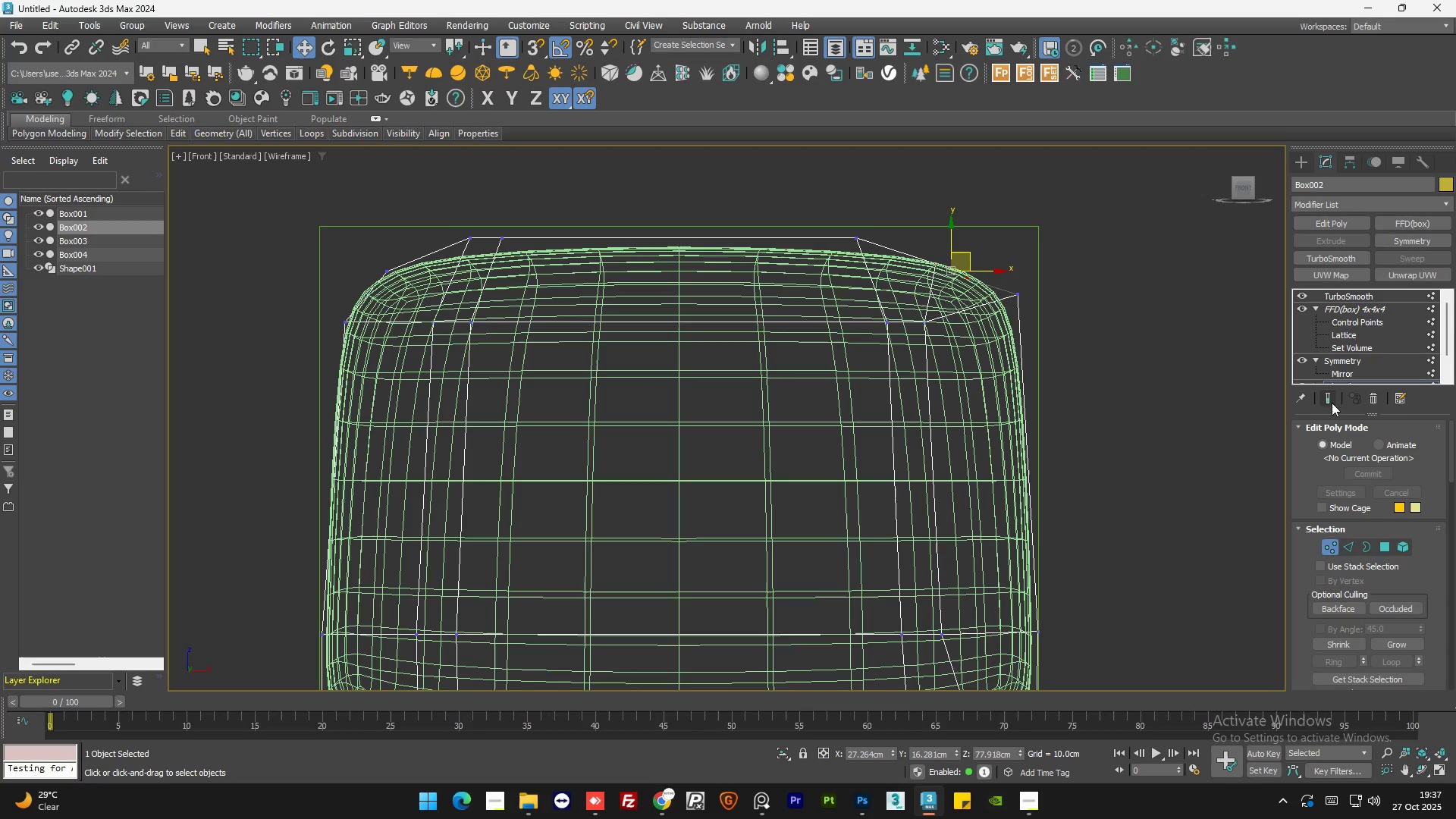 
left_click([1331, 396])
 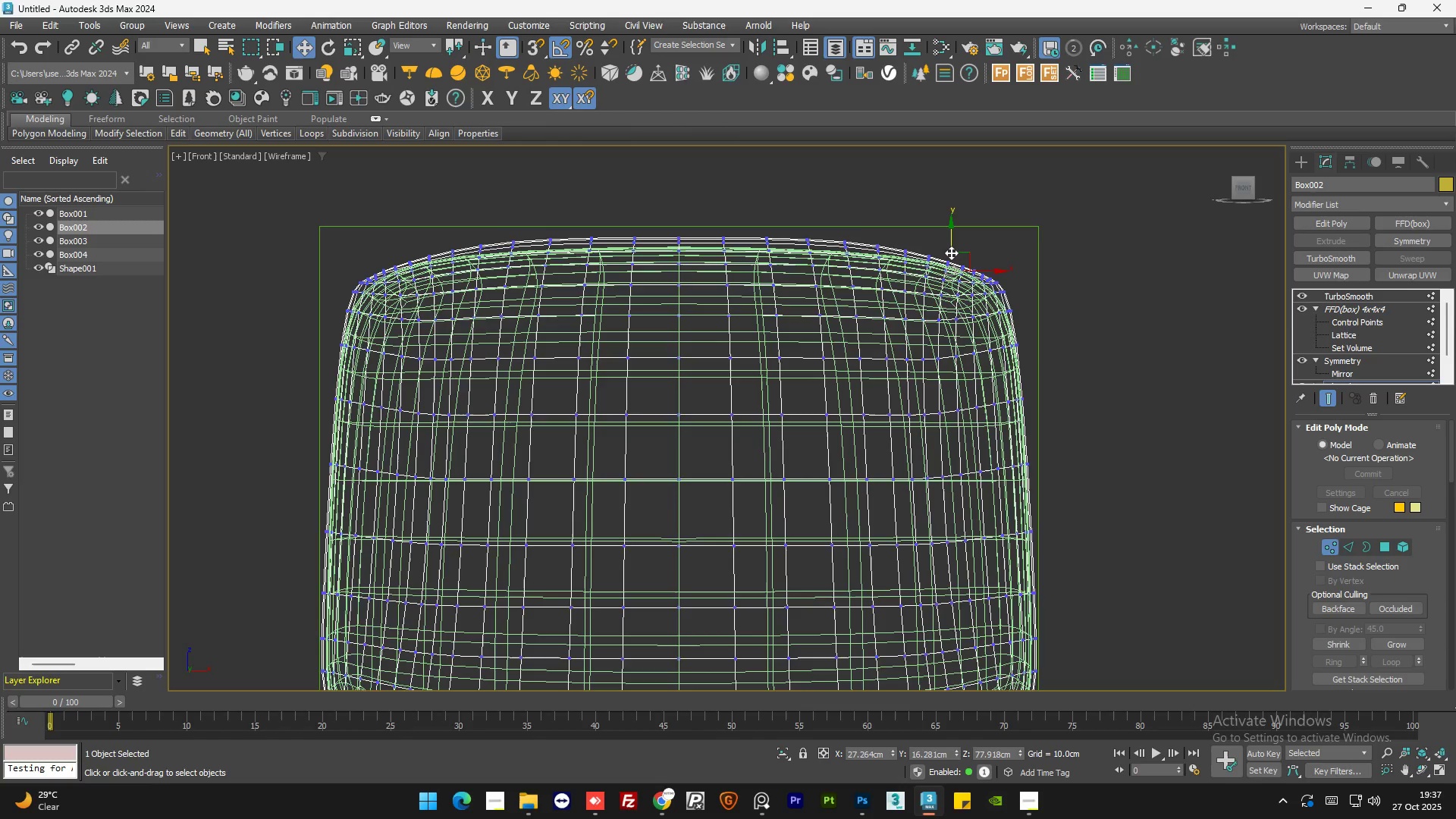 
key(F3)
 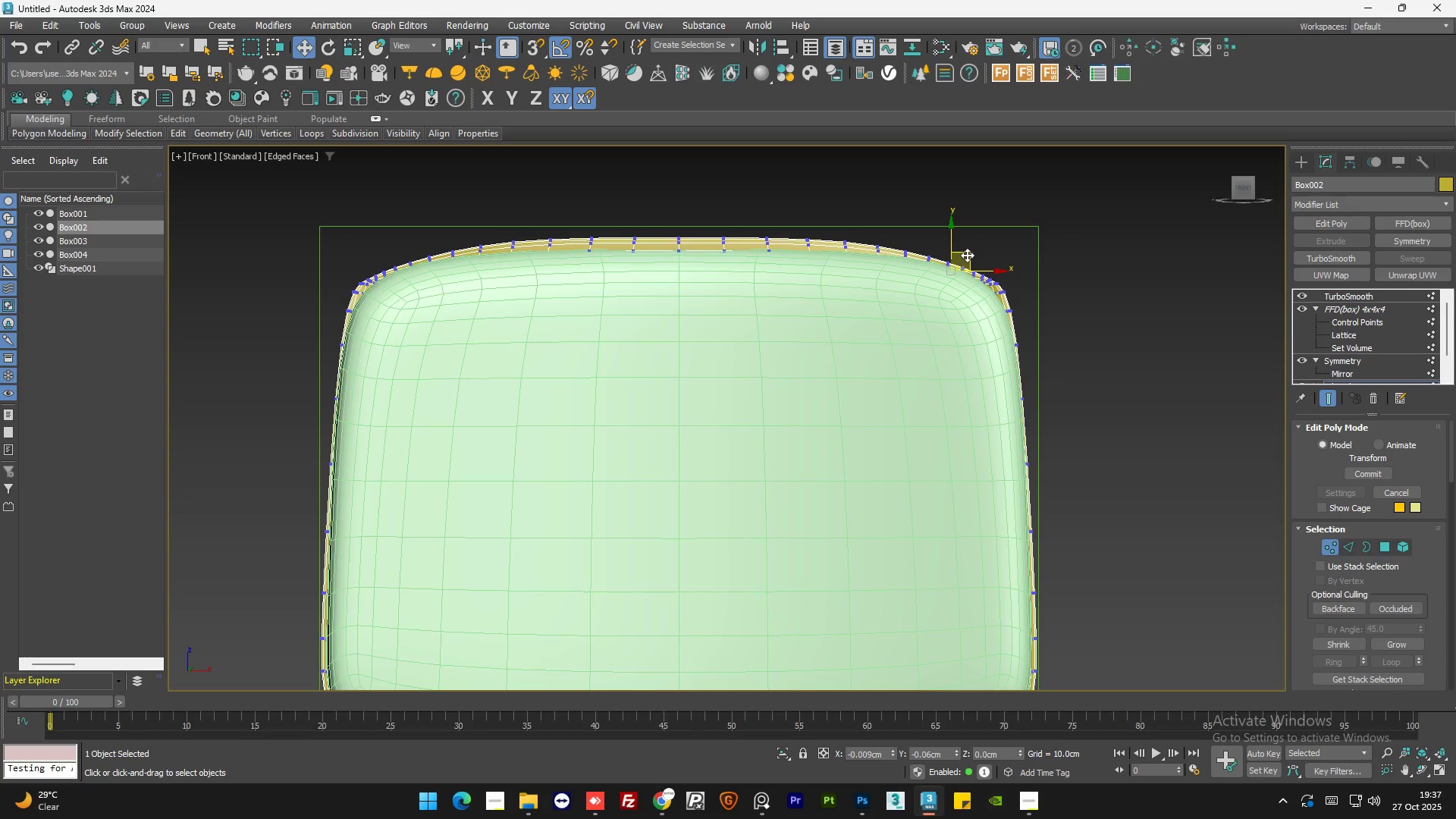 
wait(6.91)
 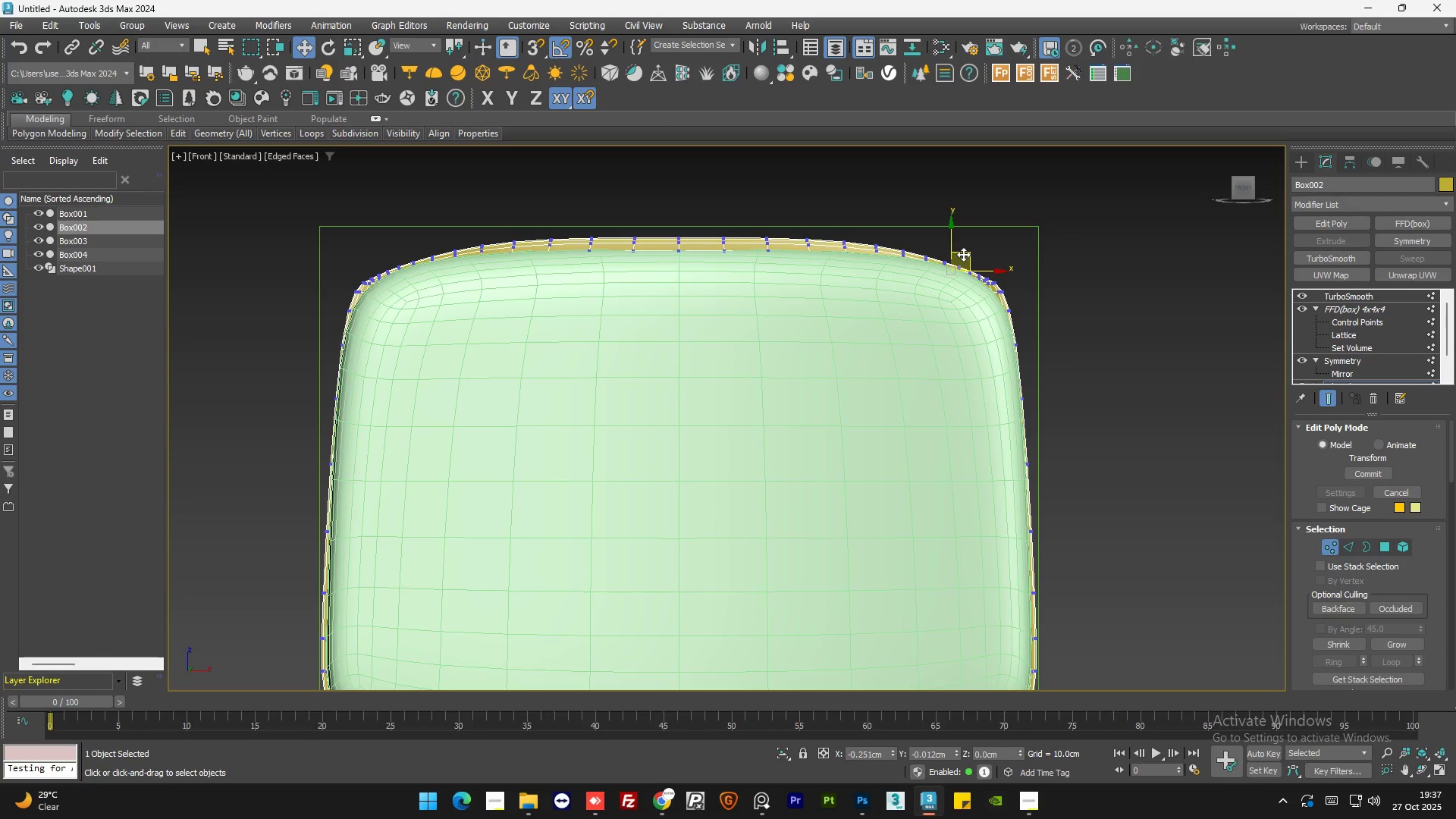 
left_click([1327, 397])
 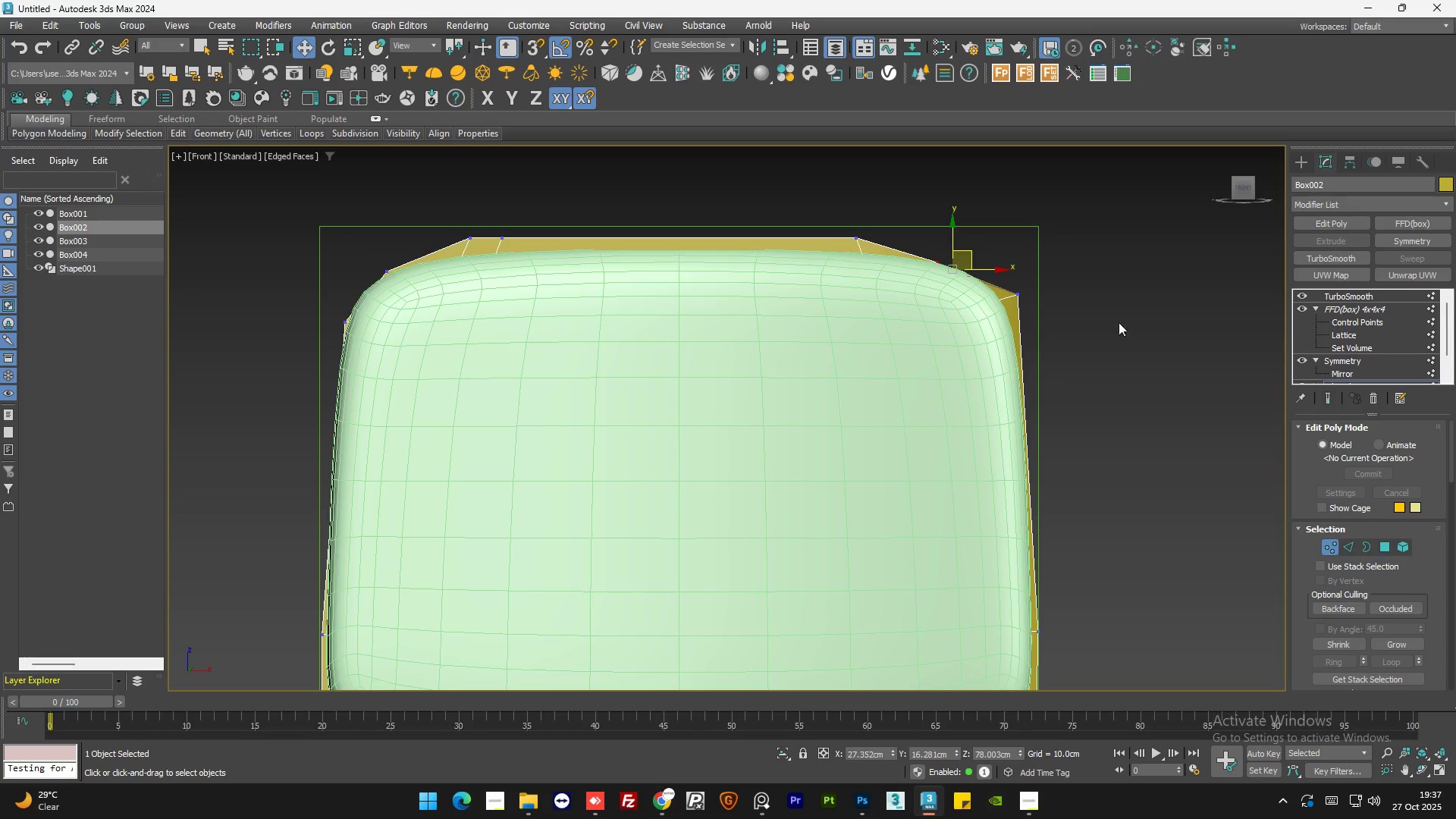 
key(F3)
 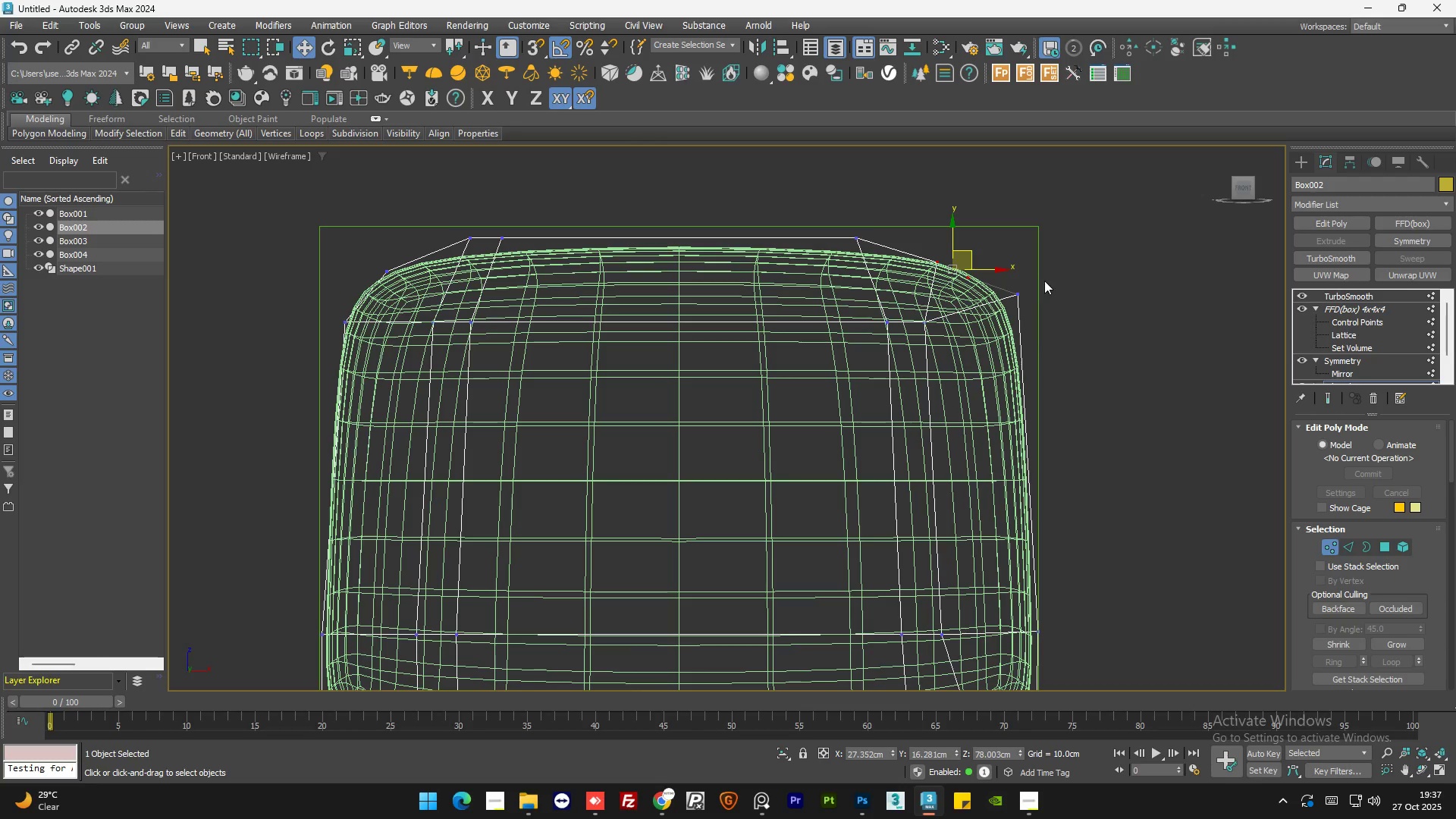 
left_click_drag(start_coordinate=[1047, 278], to_coordinate=[1011, 308])
 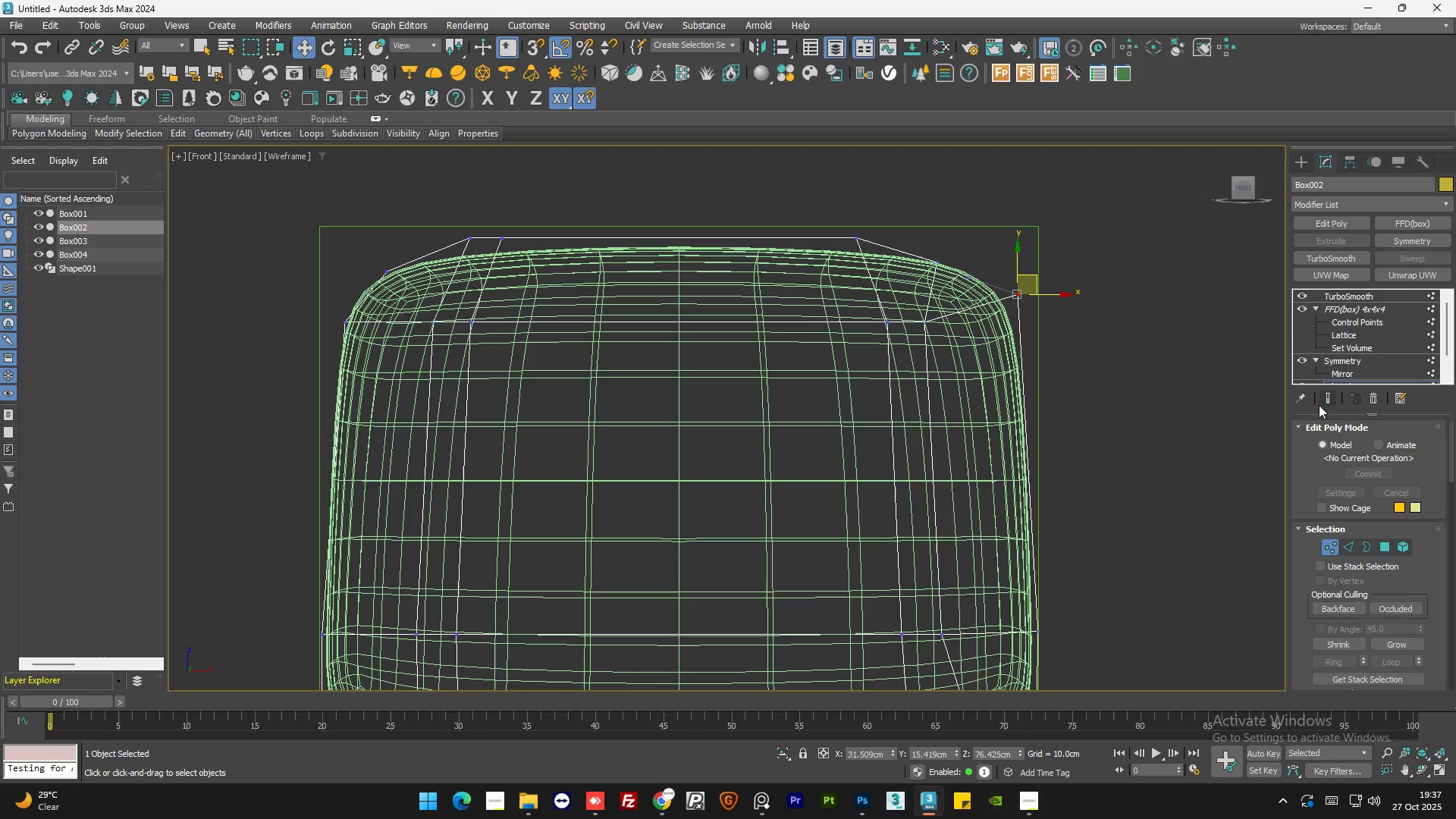 
left_click([1327, 397])
 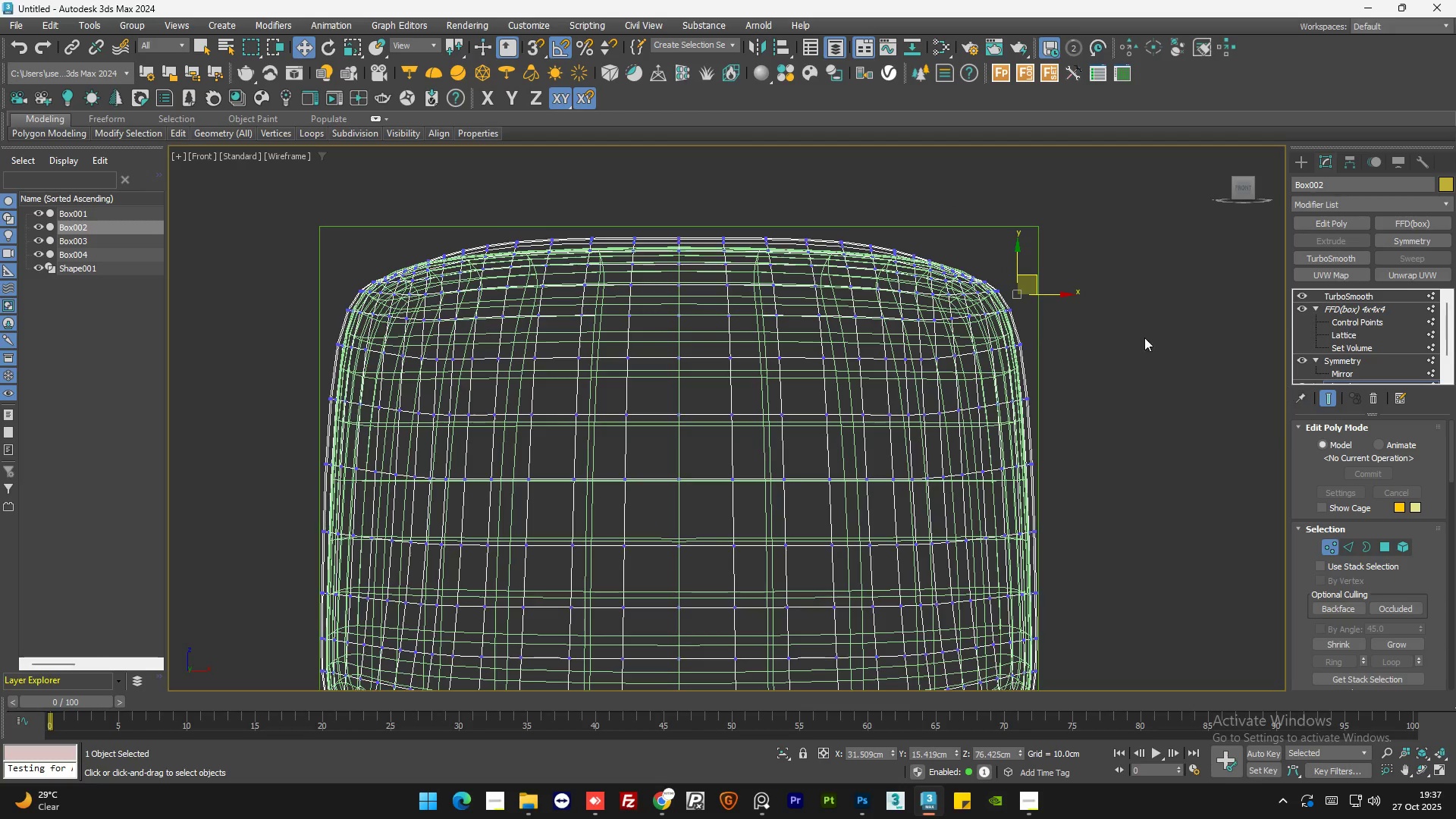 
key(F3)
 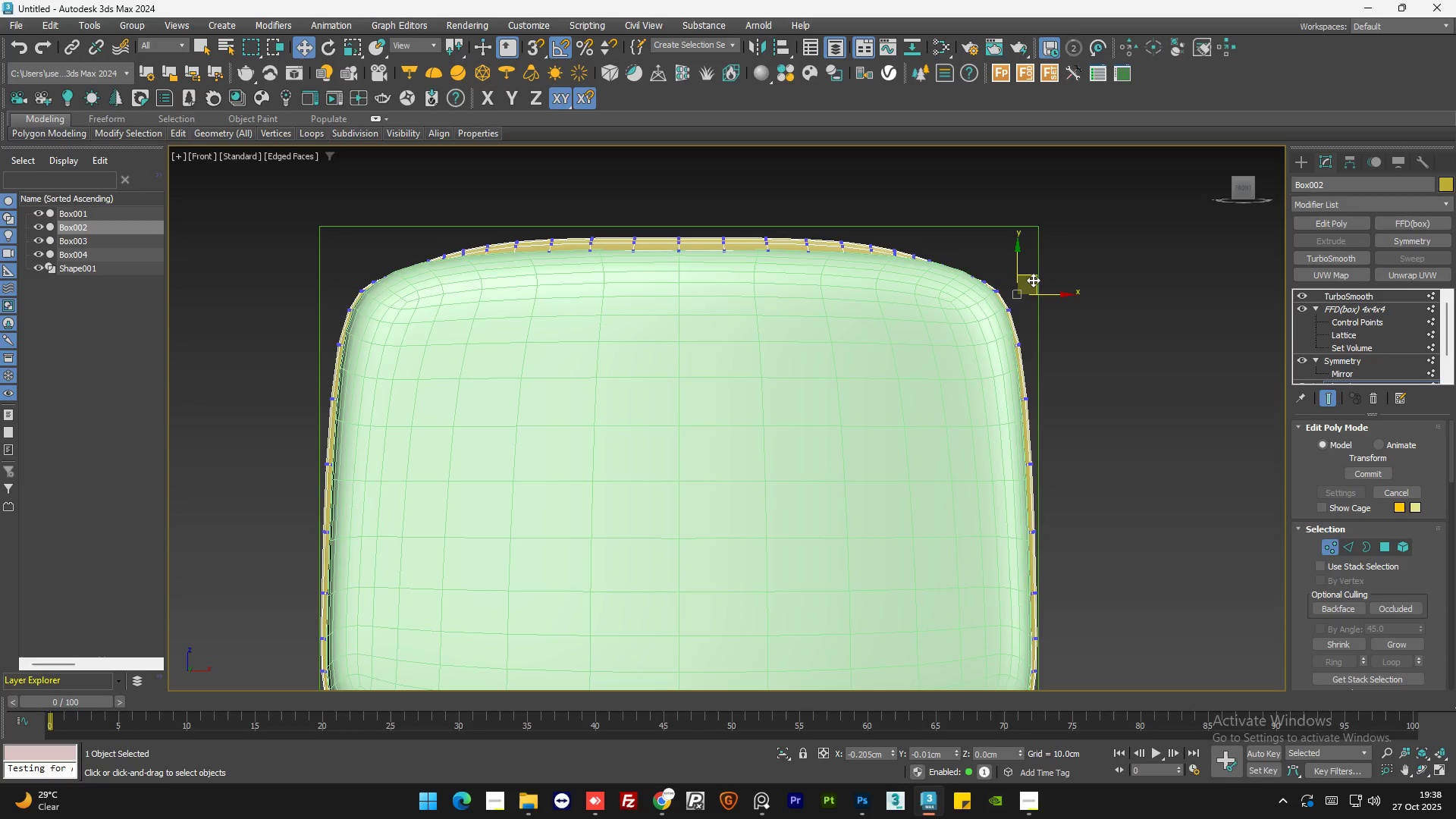 
left_click([1035, 280])
 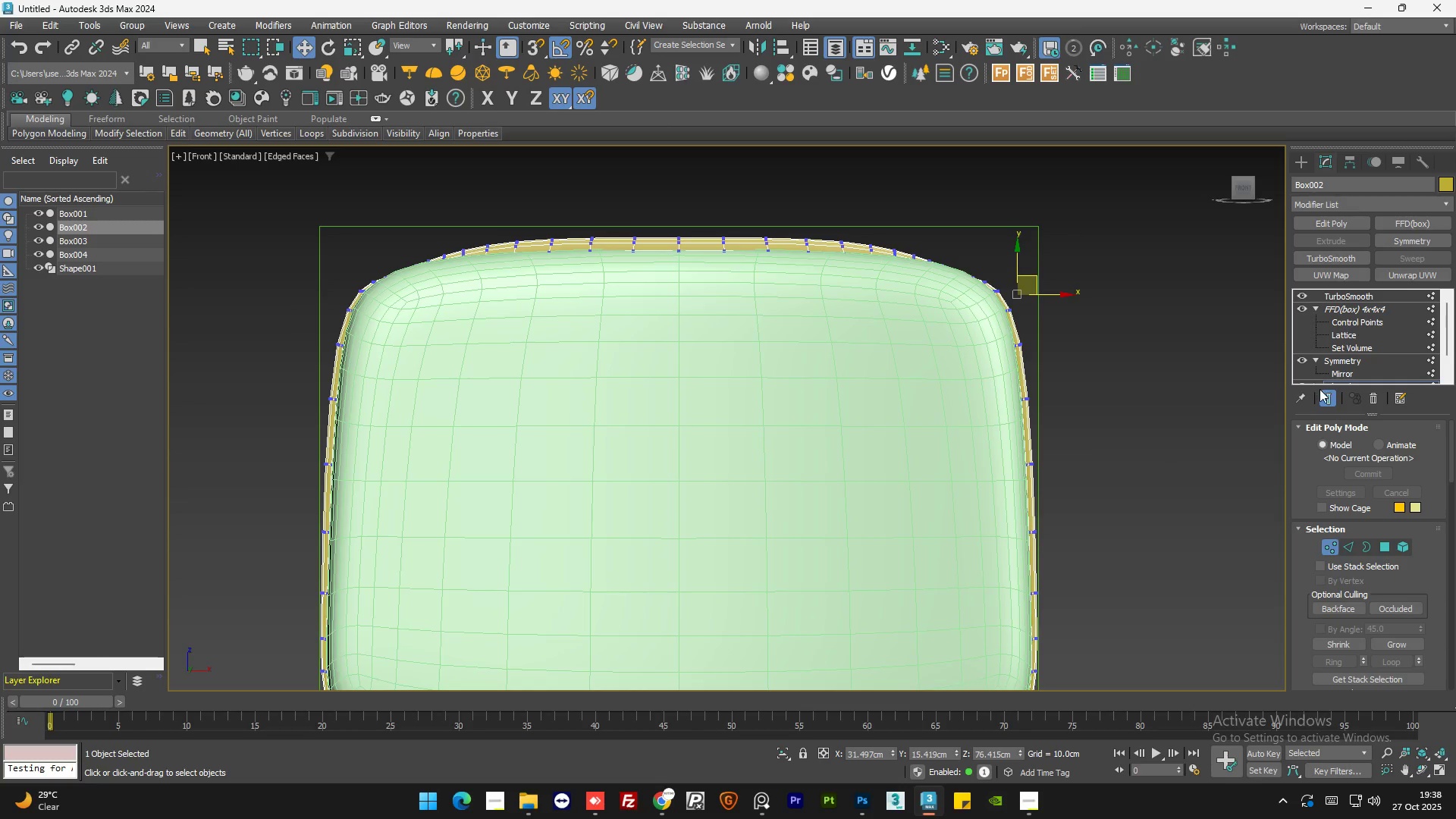 
left_click([1328, 394])
 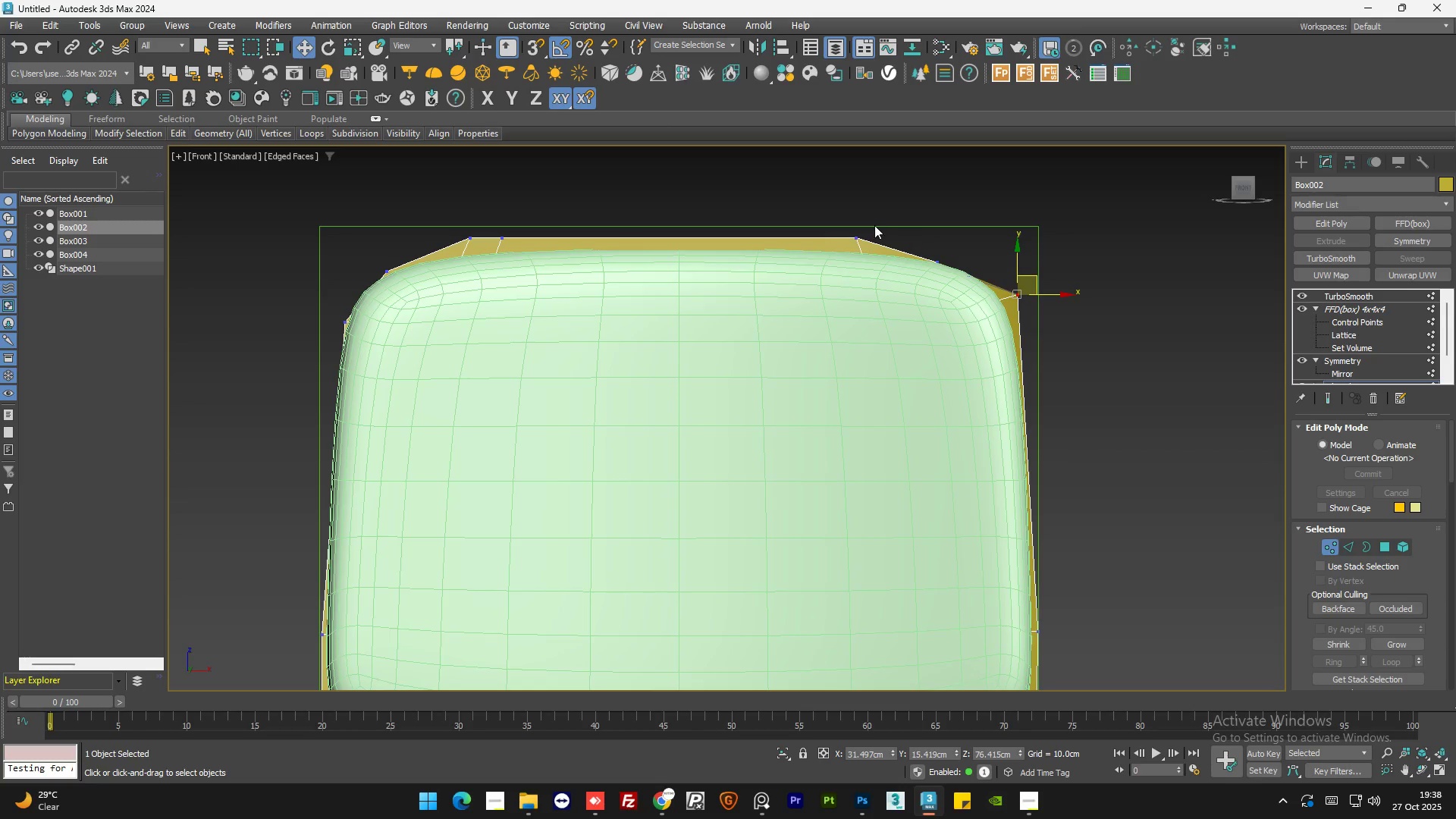 
left_click_drag(start_coordinate=[877, 218], to_coordinate=[839, 256])
 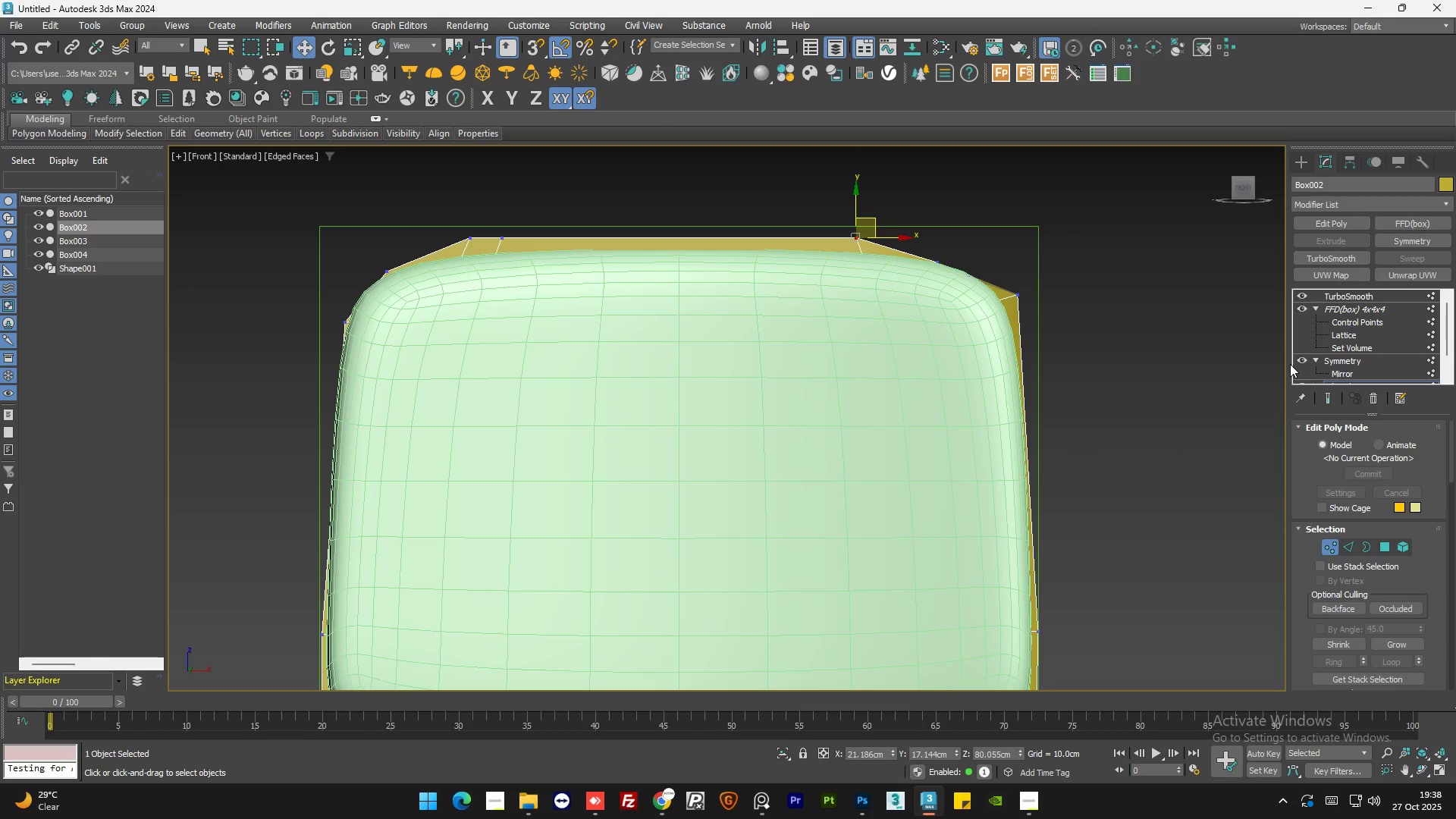 
left_click([1327, 401])
 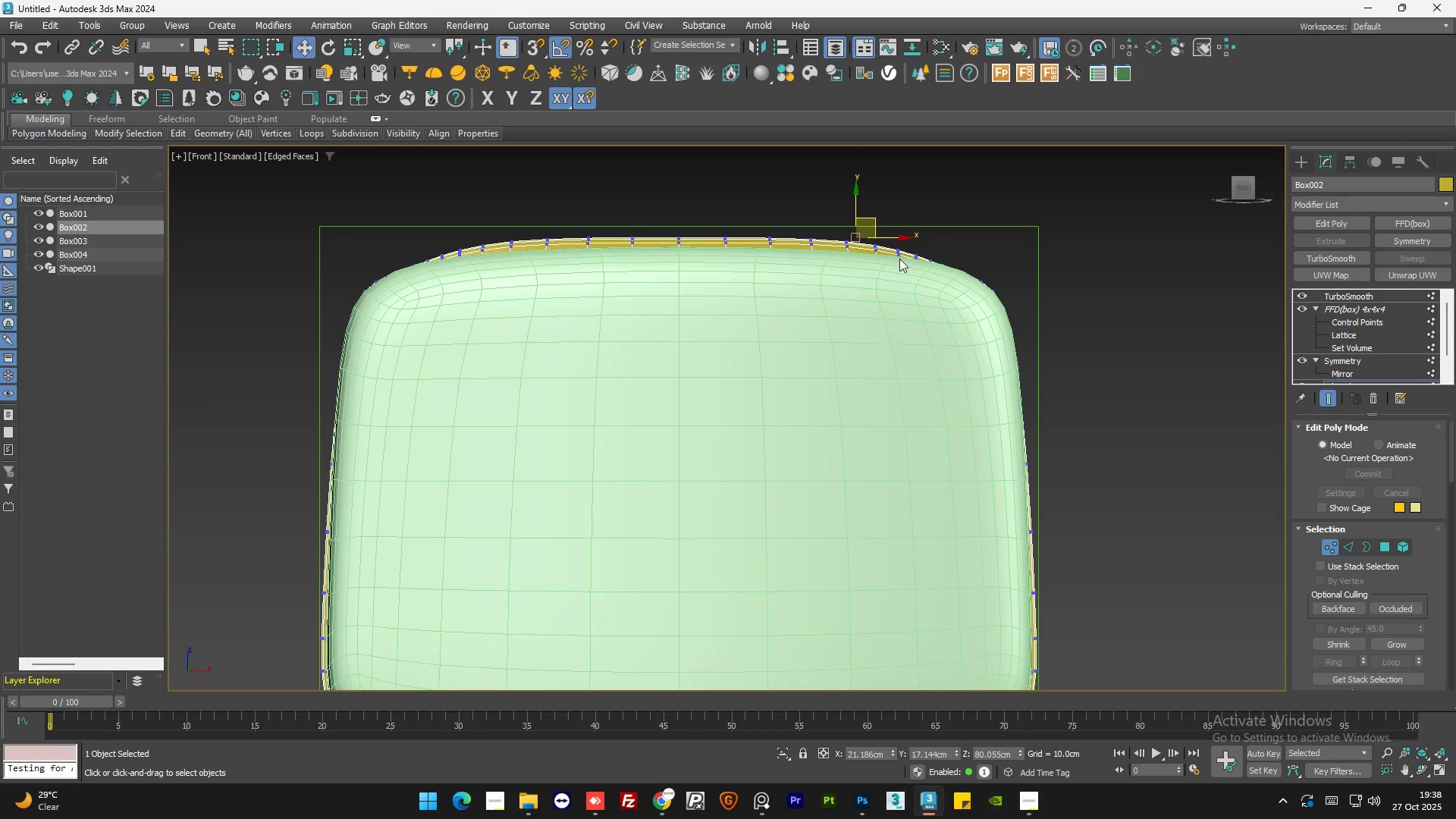 
key(F3)
 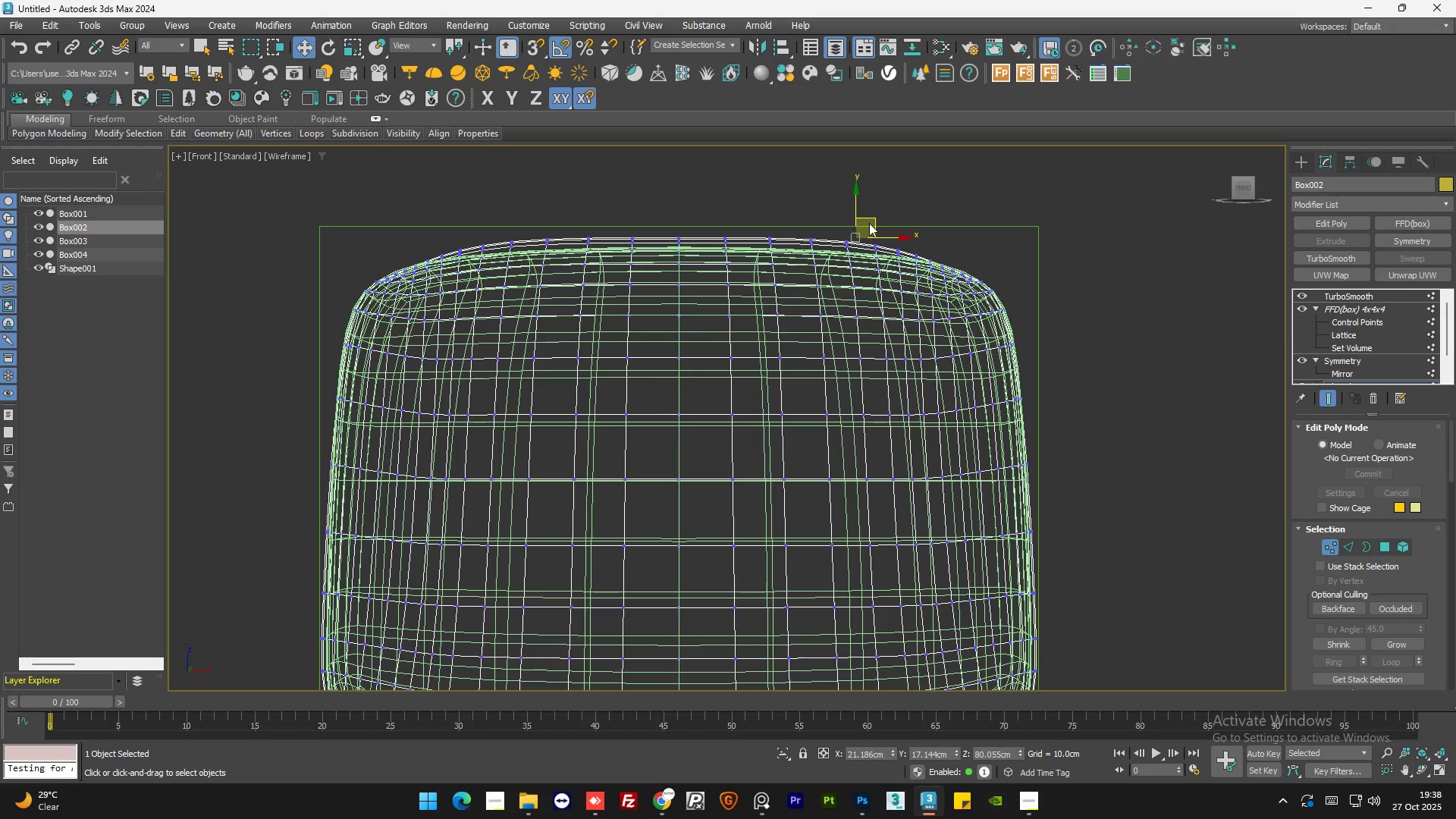 
key(F3)
 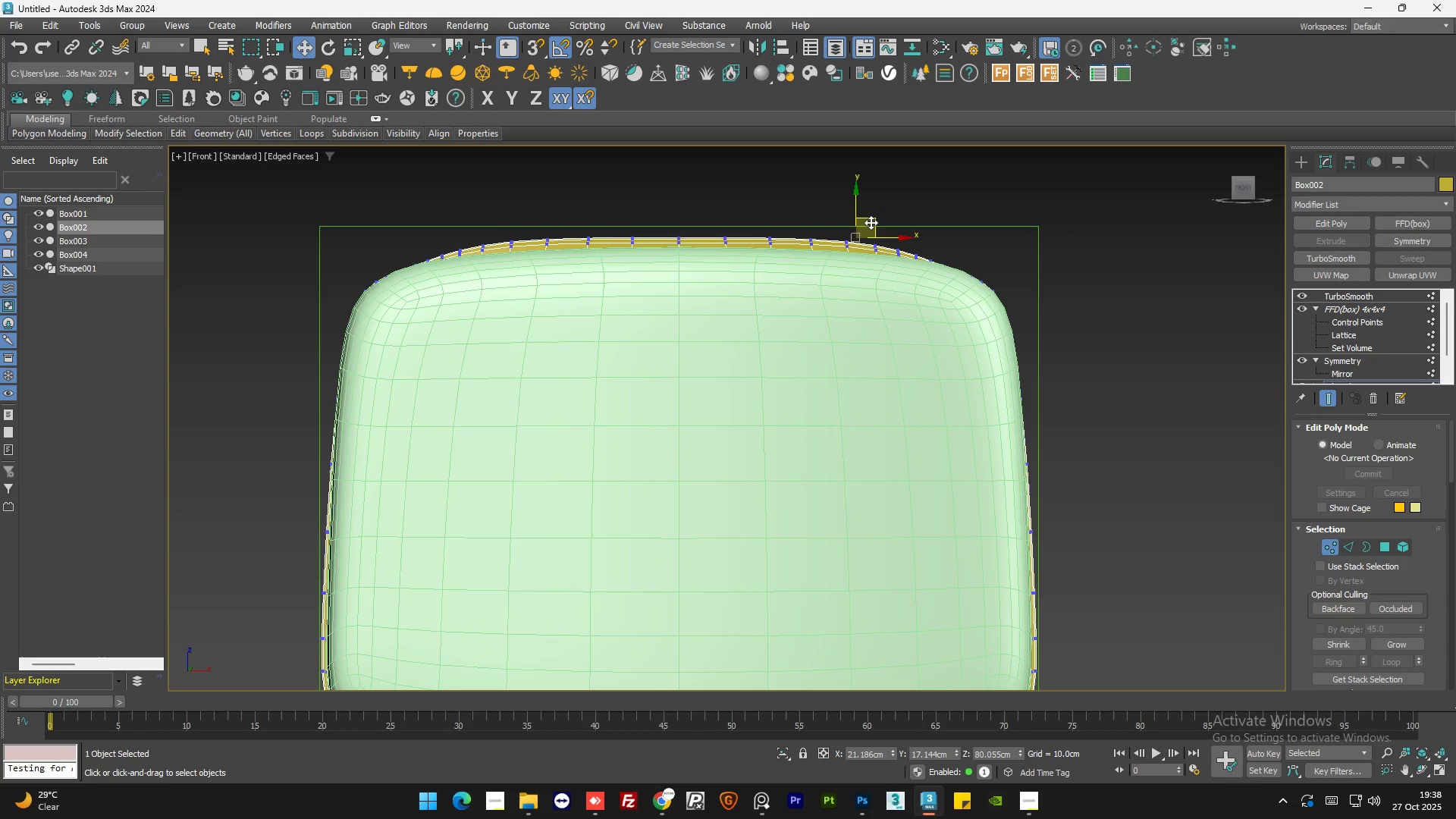 
left_click_drag(start_coordinate=[871, 222], to_coordinate=[872, 227])
 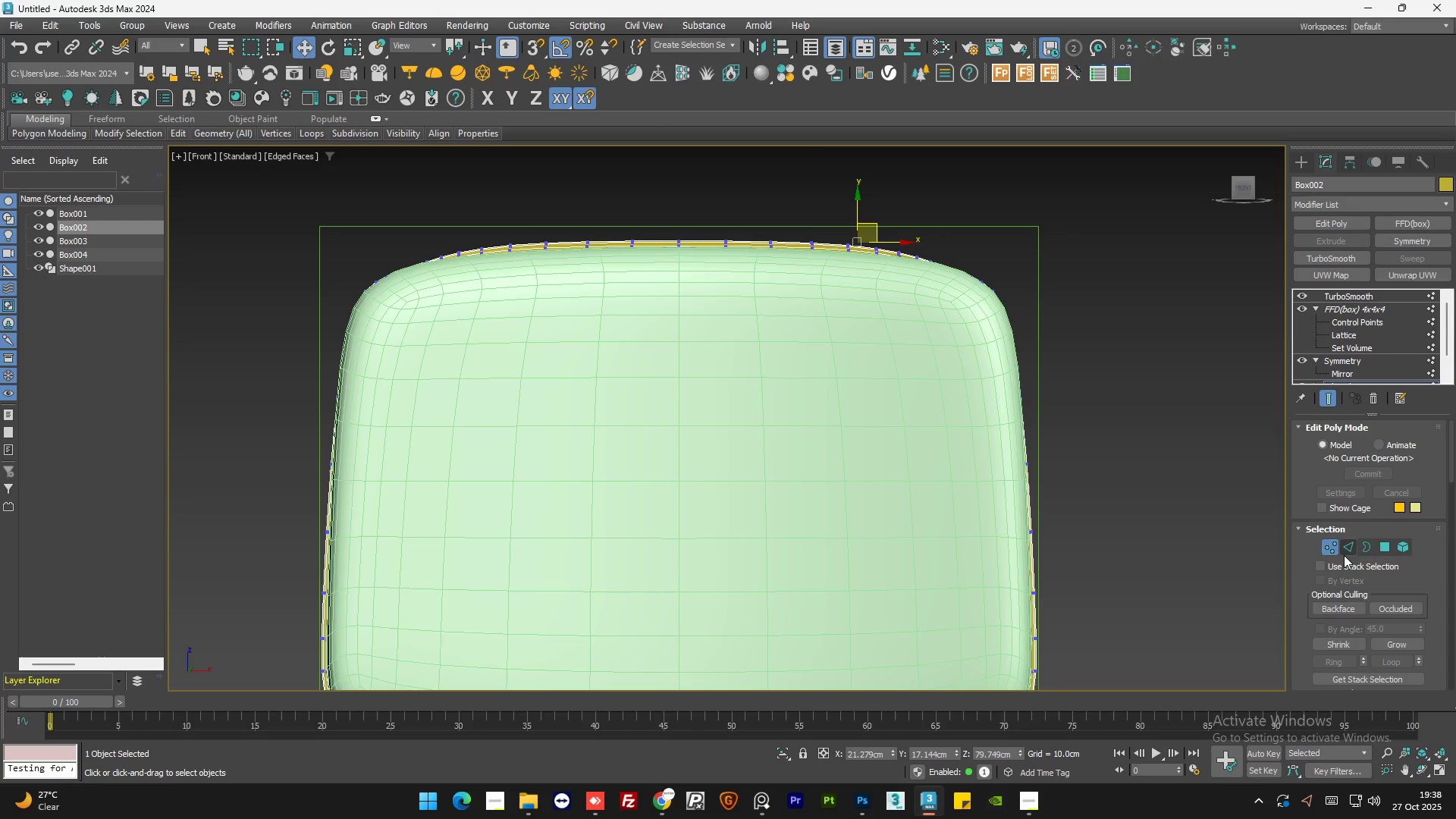 
scroll: coordinate [839, 457], scroll_direction: down, amount: 2.0
 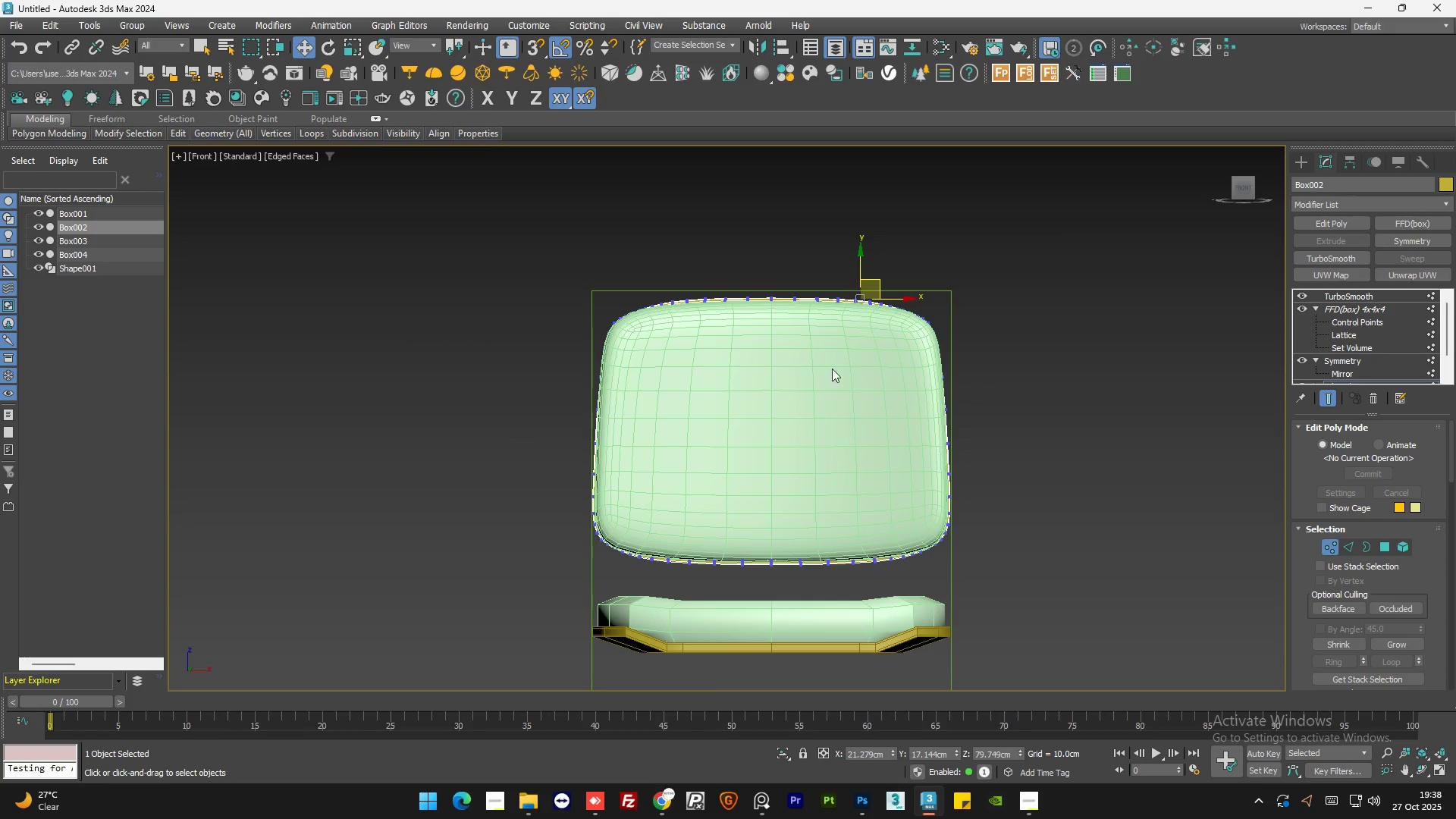 
scroll: coordinate [649, 308], scroll_direction: up, amount: 4.0
 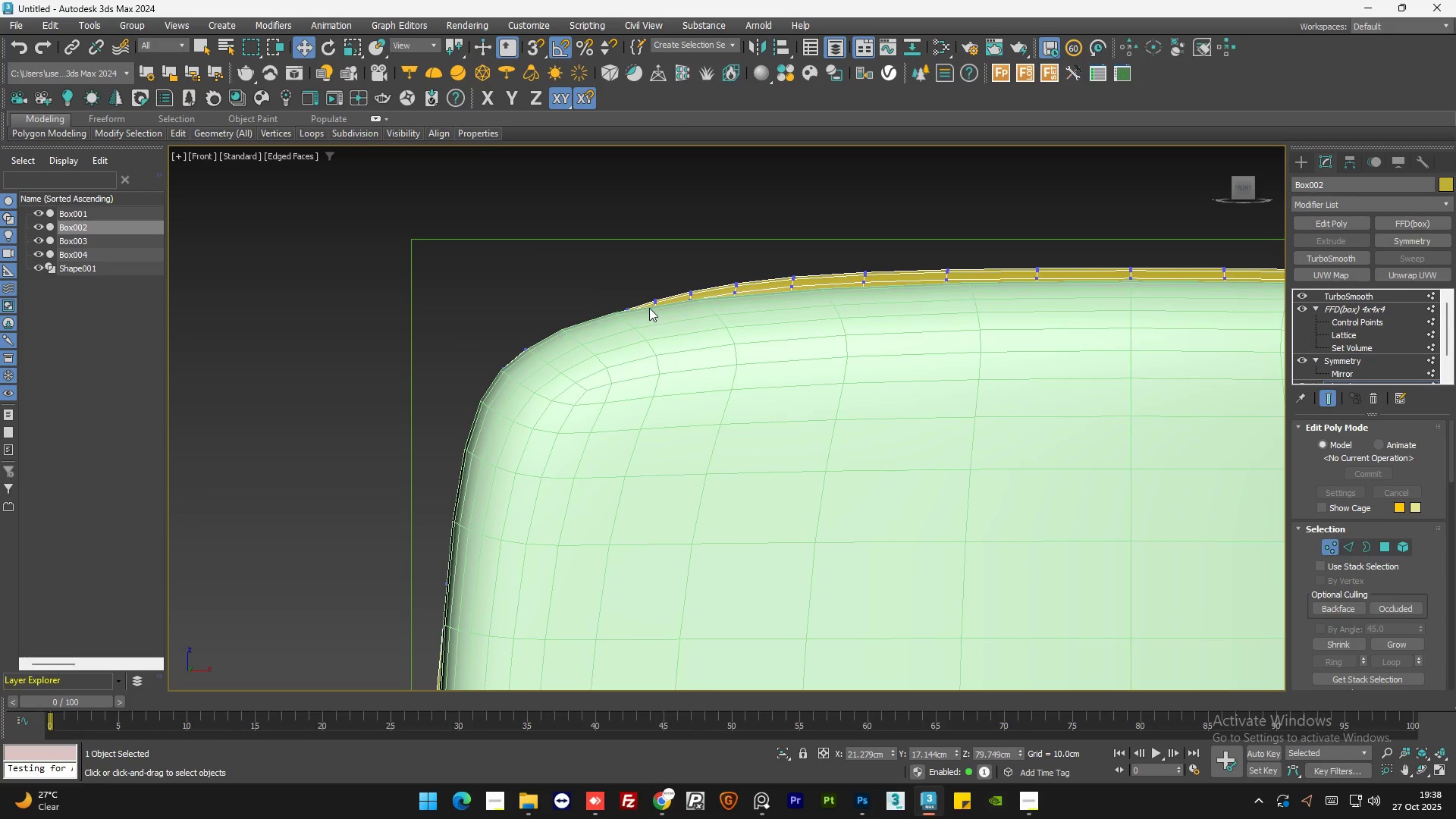 
scroll: coordinate [649, 308], scroll_direction: down, amount: 3.0
 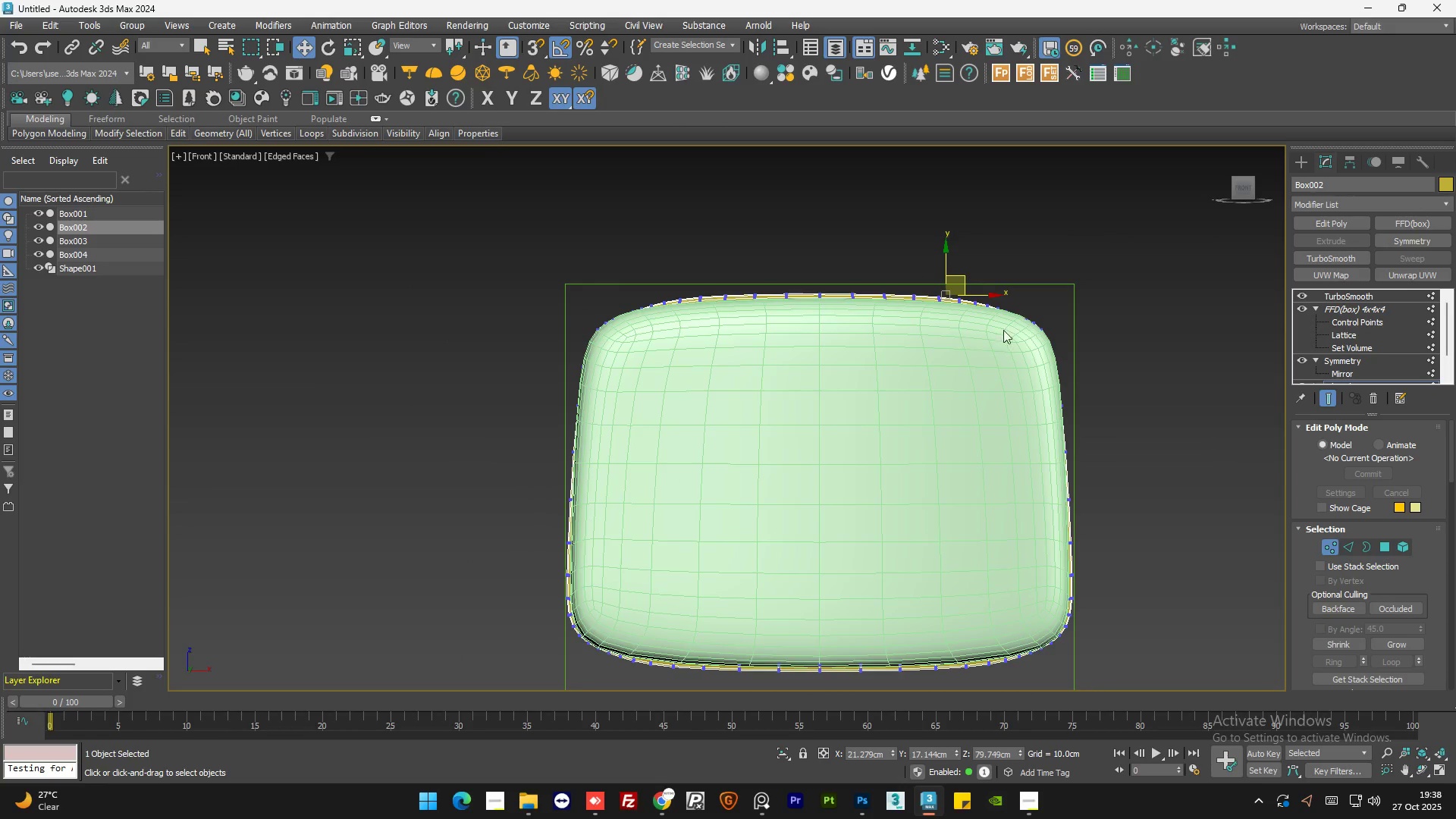 
scroll: coordinate [1056, 318], scroll_direction: up, amount: 1.0
 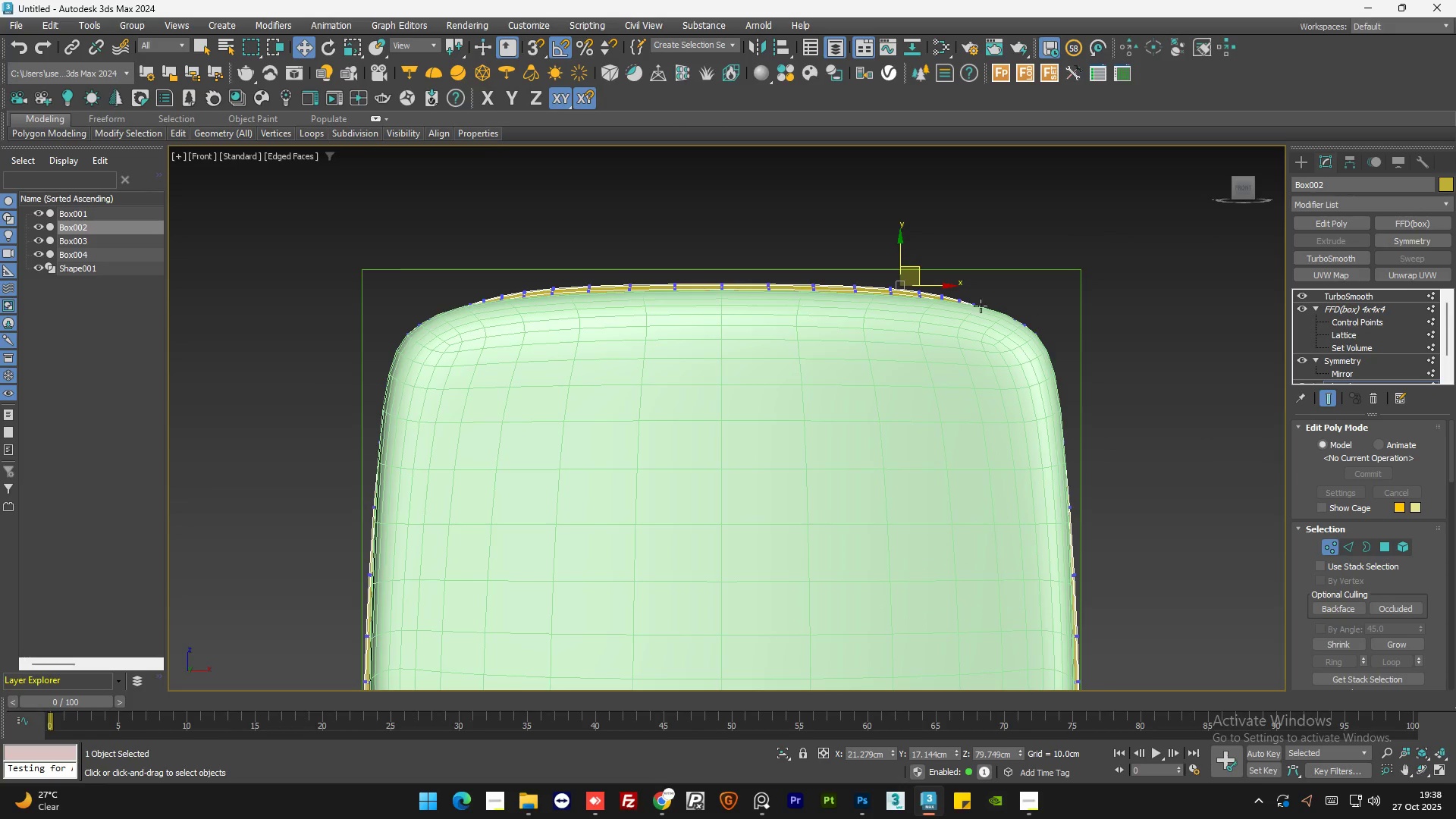 
scroll: coordinate [1065, 607], scroll_direction: none, amount: 0.0
 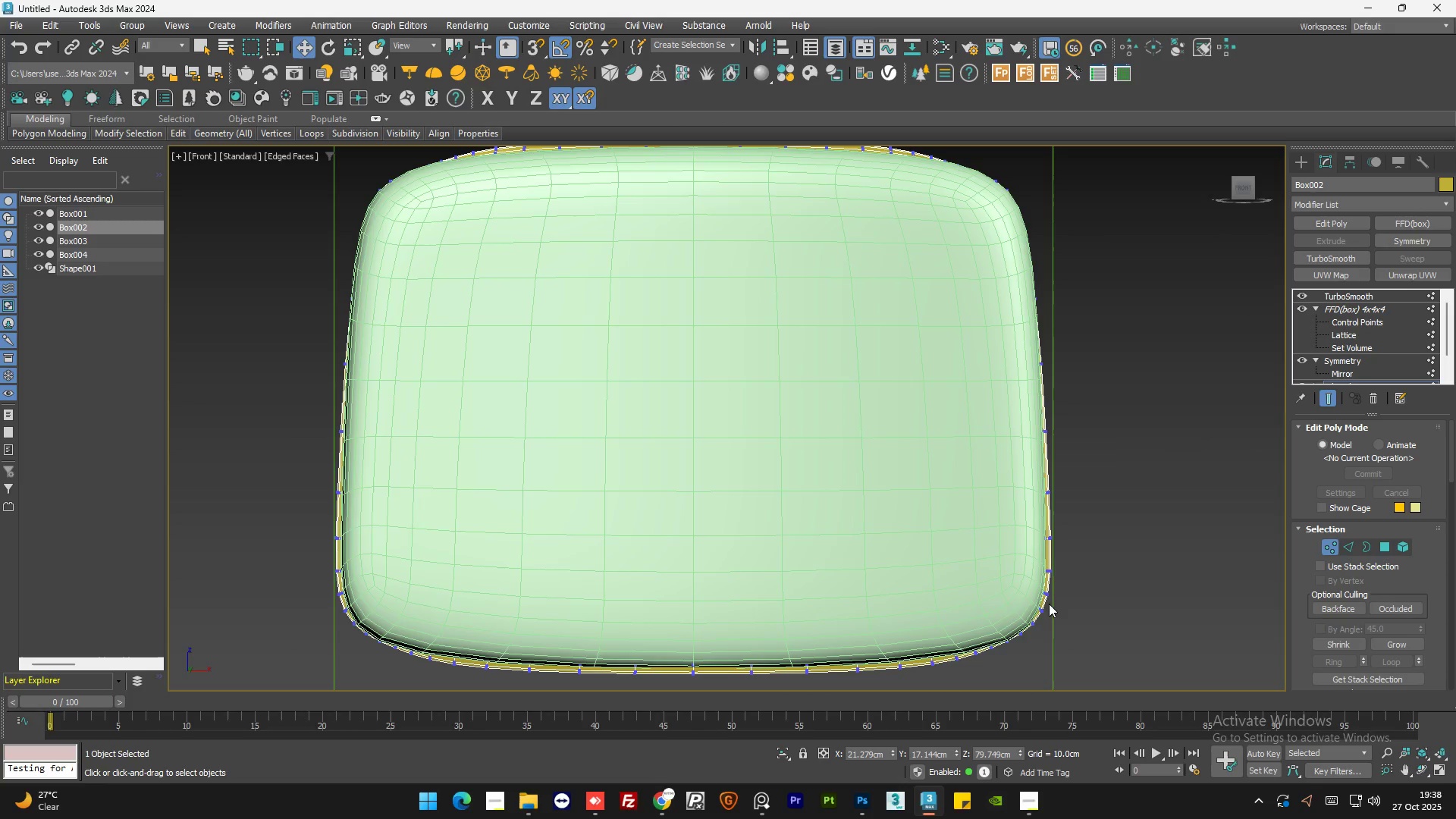 
scroll: coordinate [971, 601], scroll_direction: down, amount: 1.0
 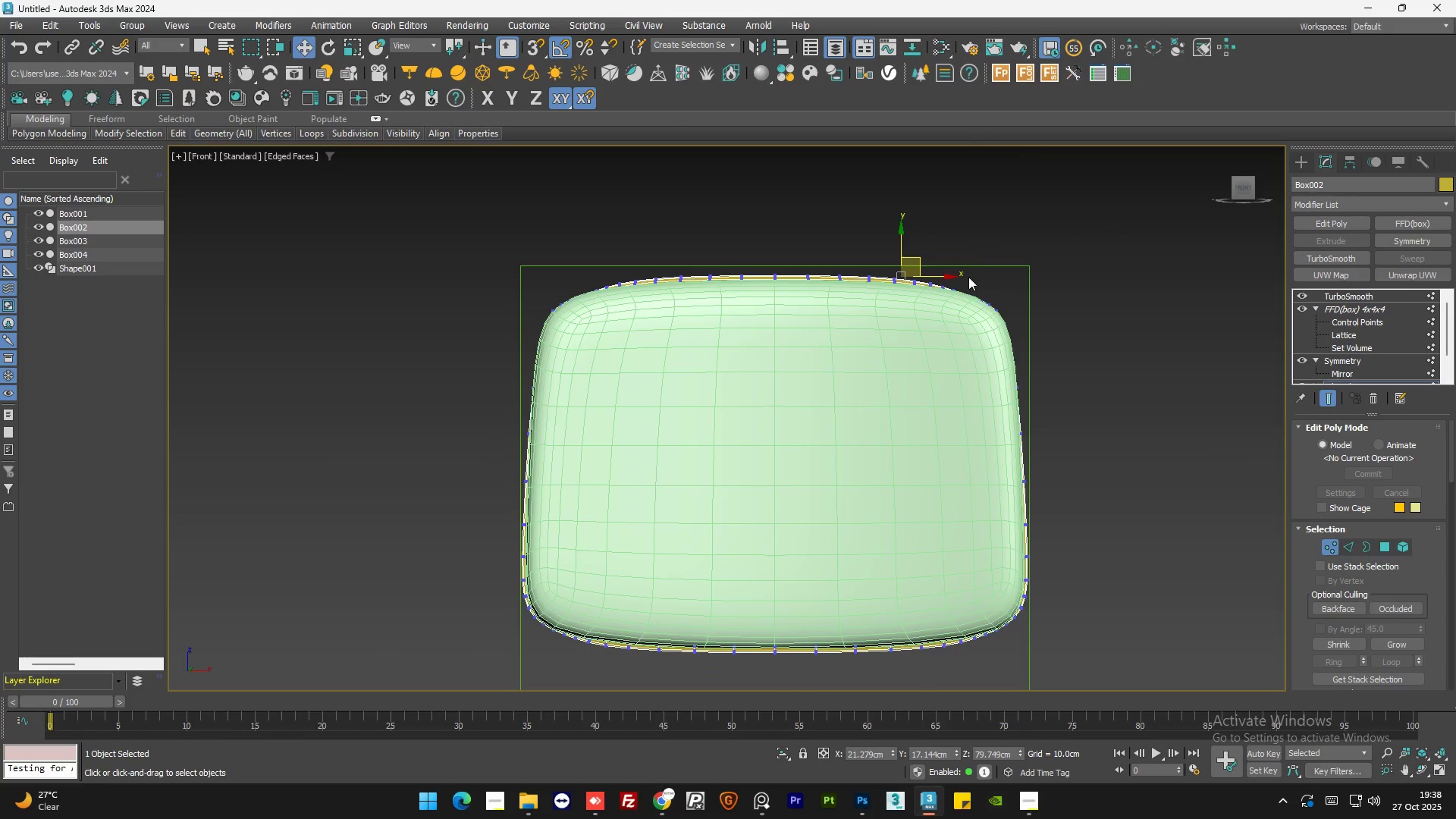 
scroll: coordinate [970, 296], scroll_direction: up, amount: 1.0
 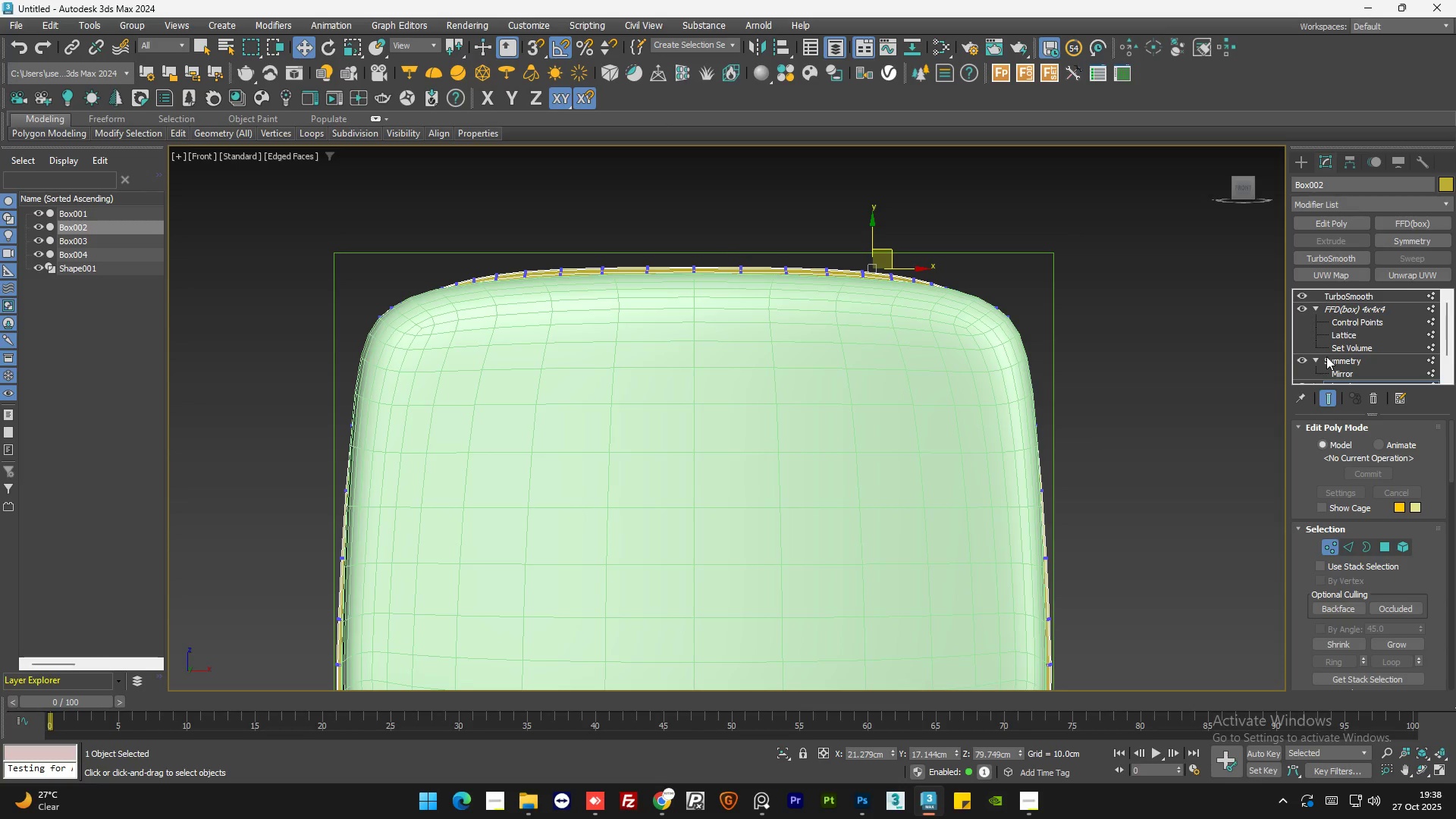 
key(F3)
 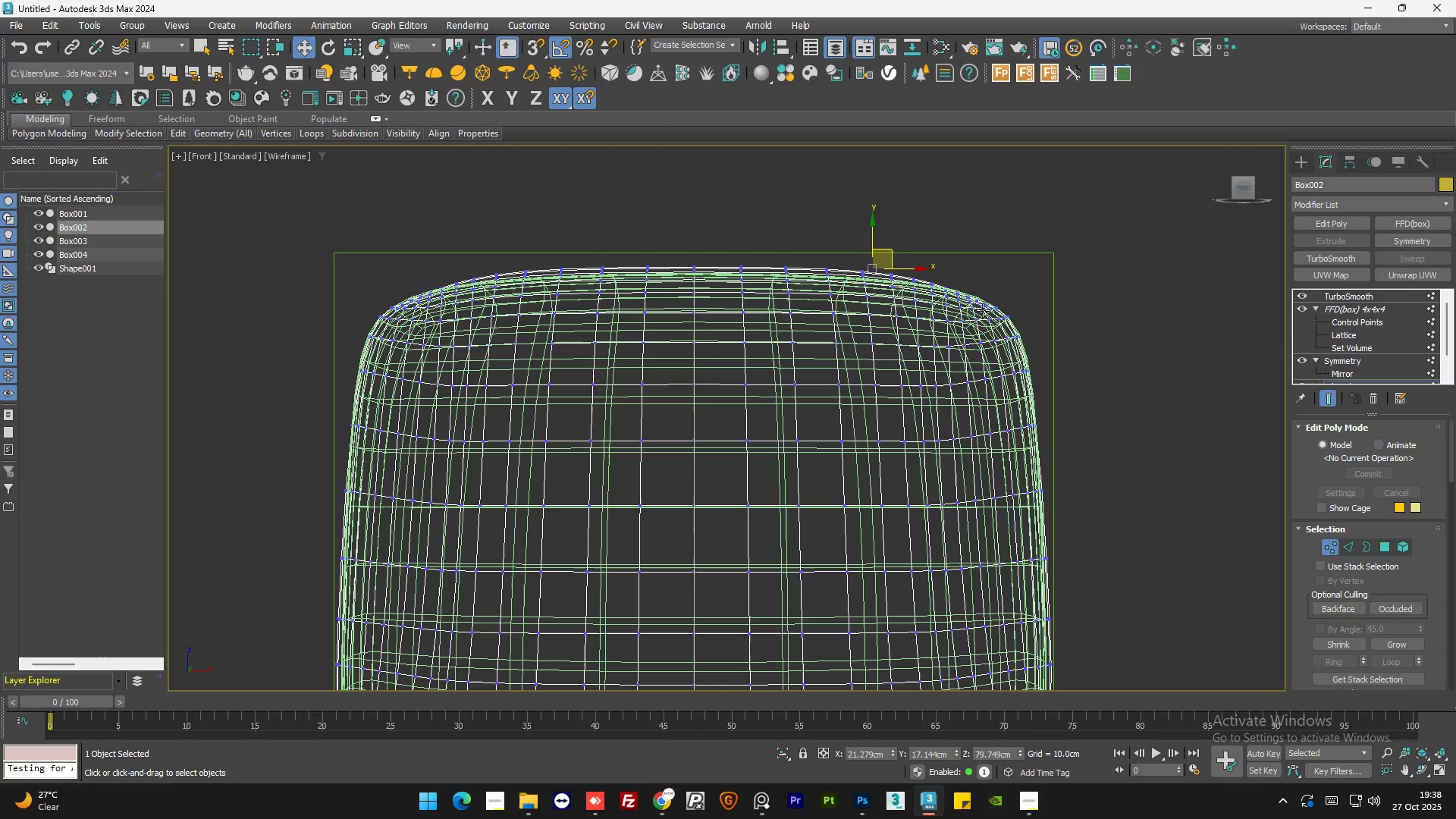 
key(F3)
 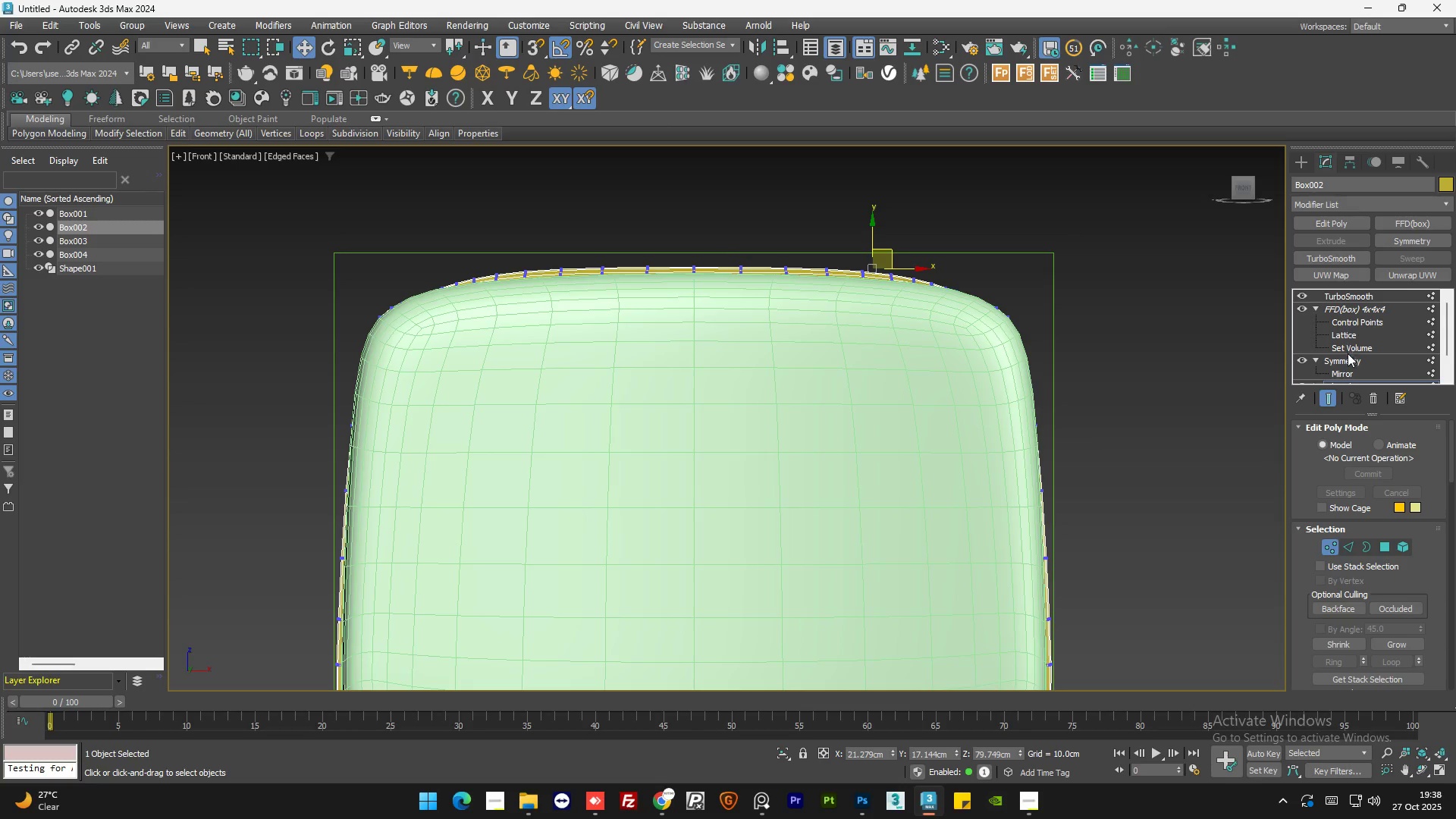 
left_click([1358, 363])
 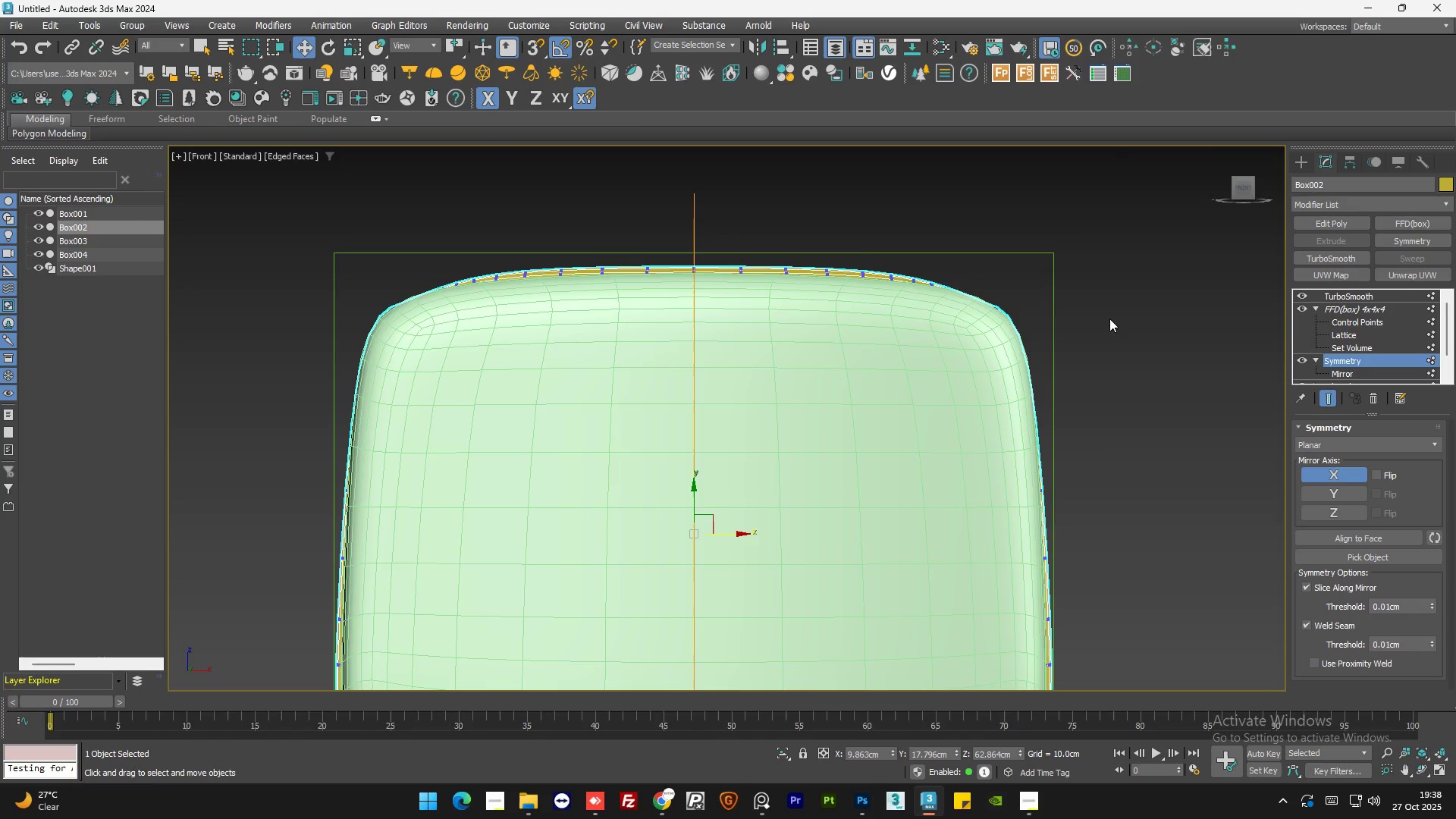 
left_click([1104, 318])
 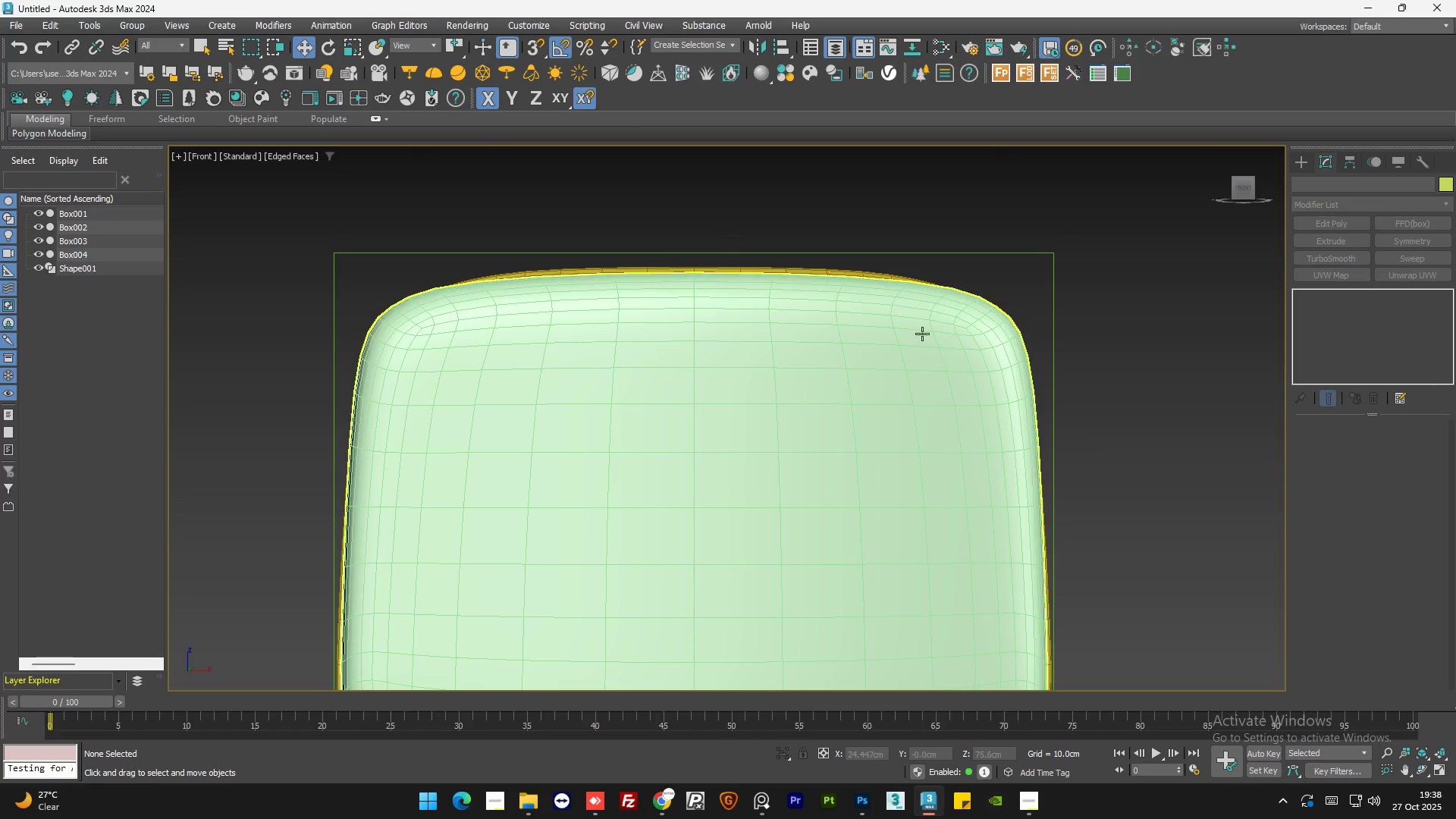 
left_click([922, 334])
 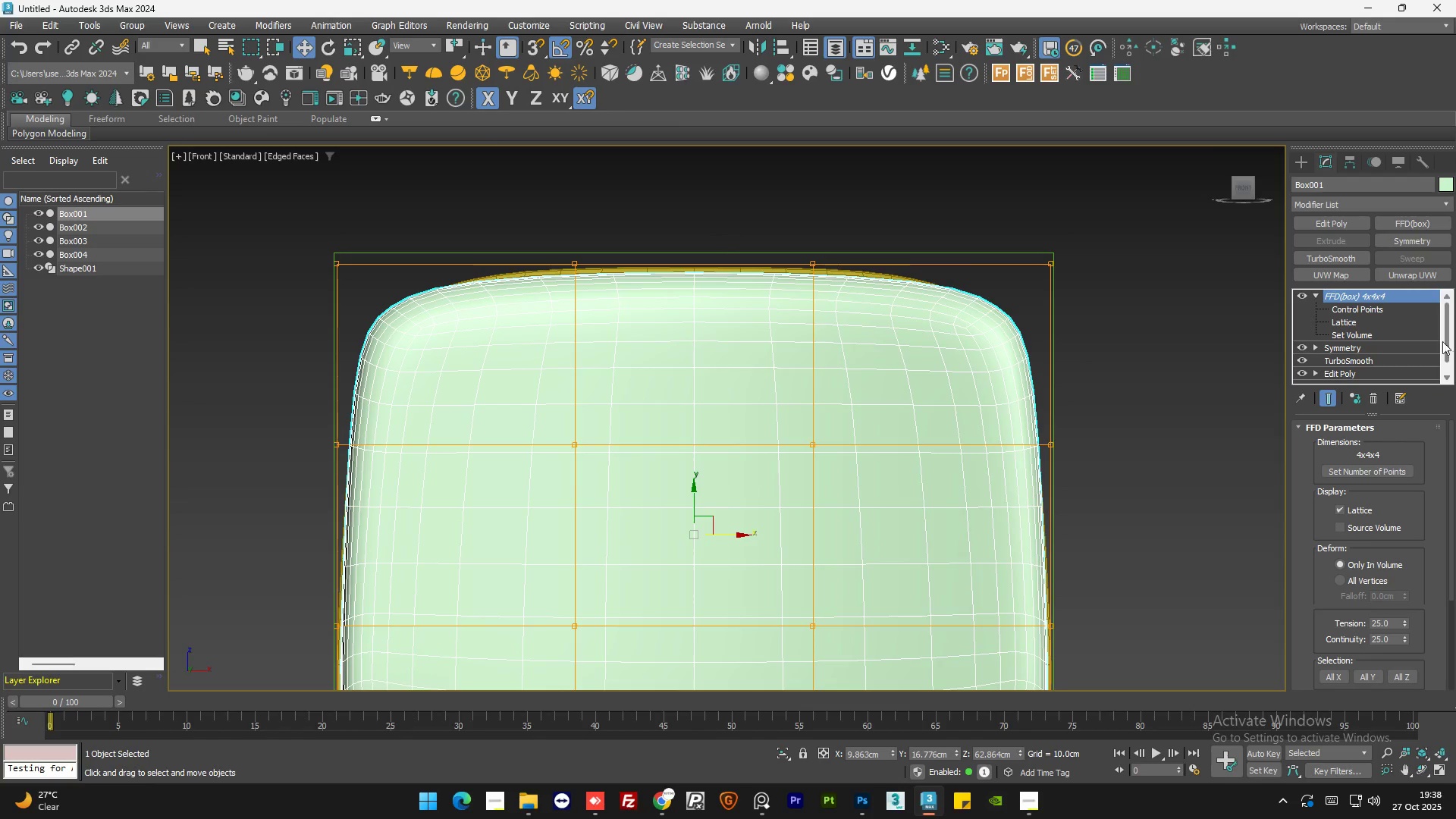 
left_click_drag(start_coordinate=[1448, 337], to_coordinate=[1451, 344])
 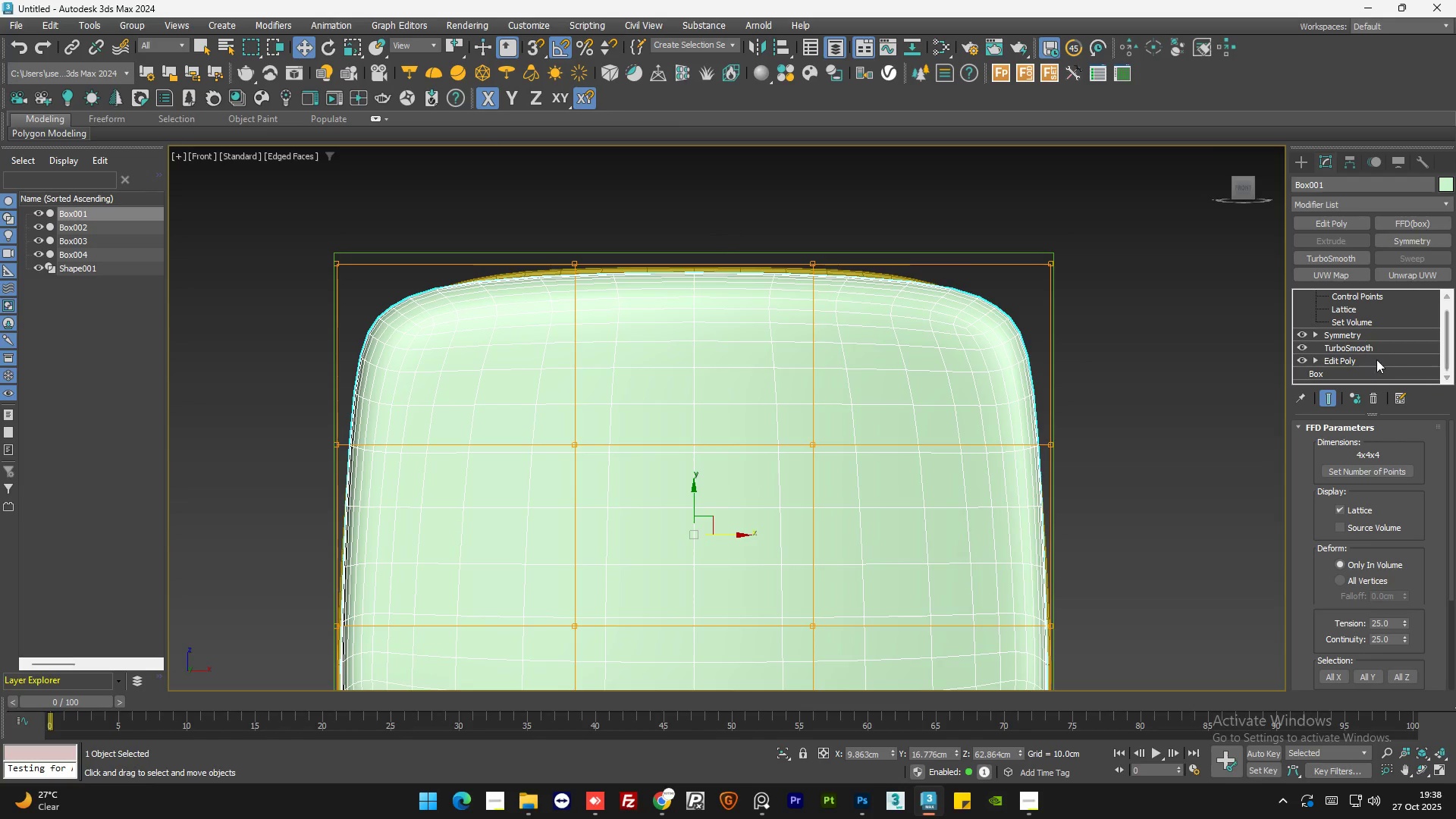 
left_click([1376, 359])
 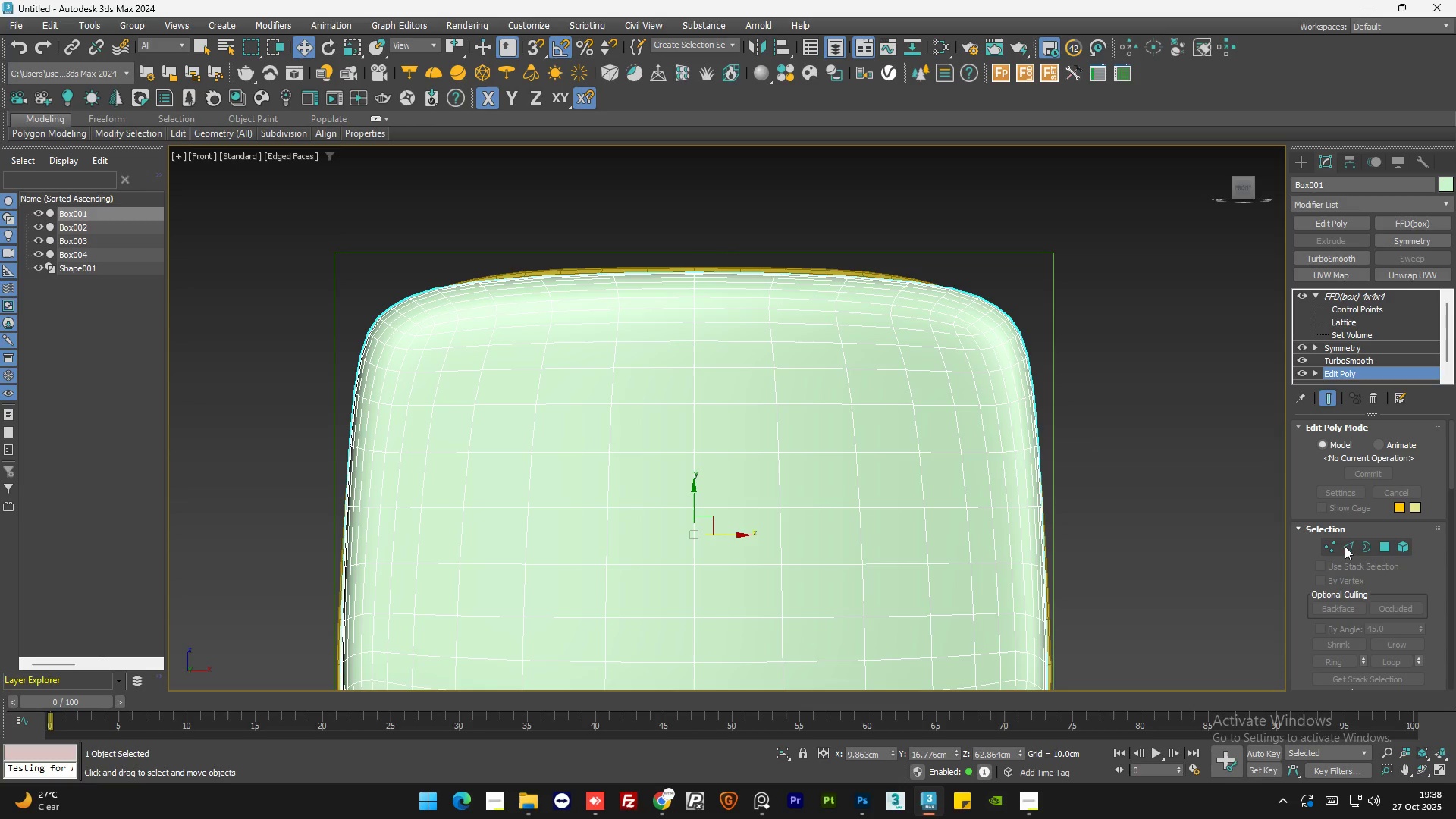 
left_click([1332, 545])
 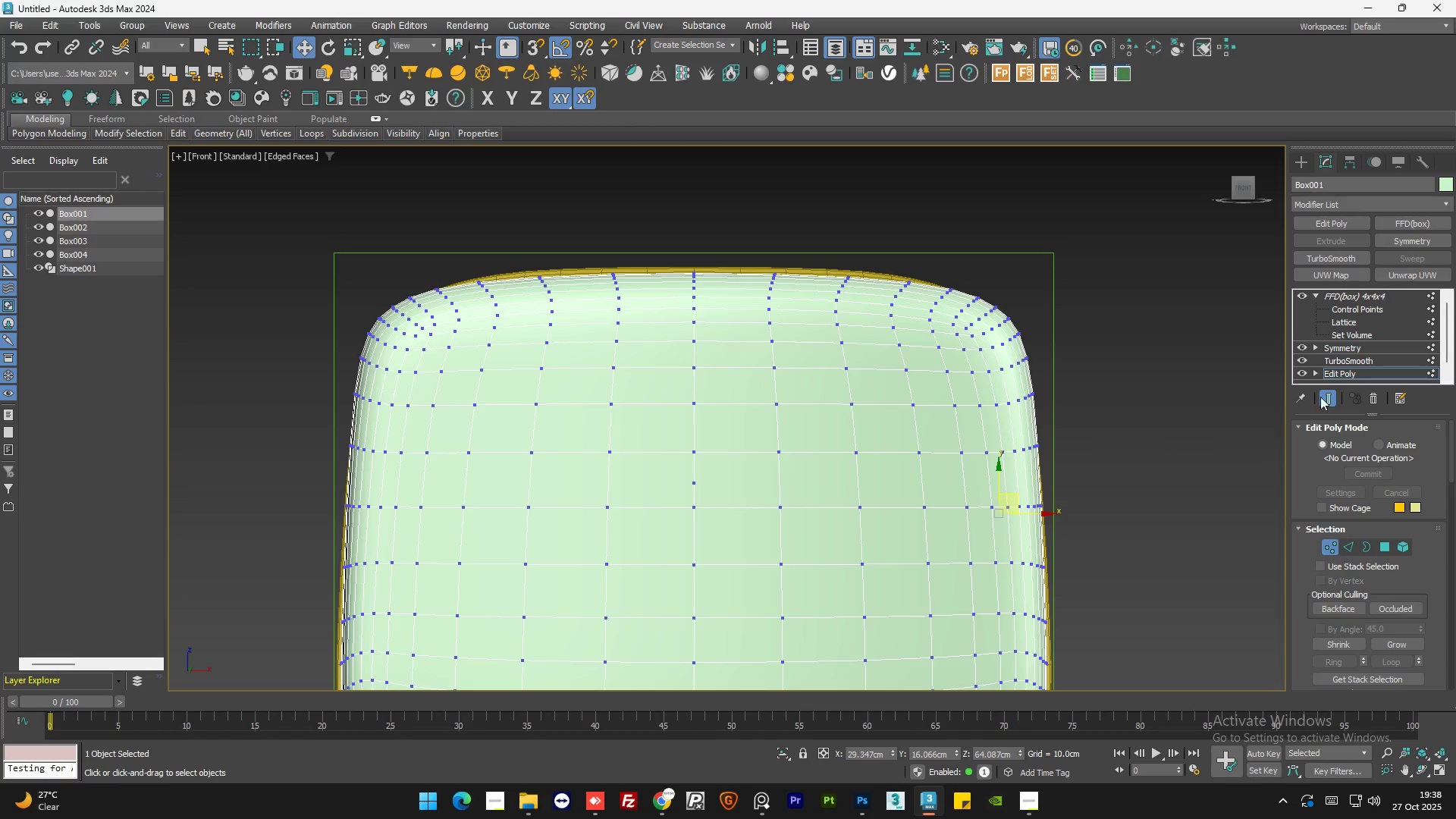 
left_click([1332, 397])
 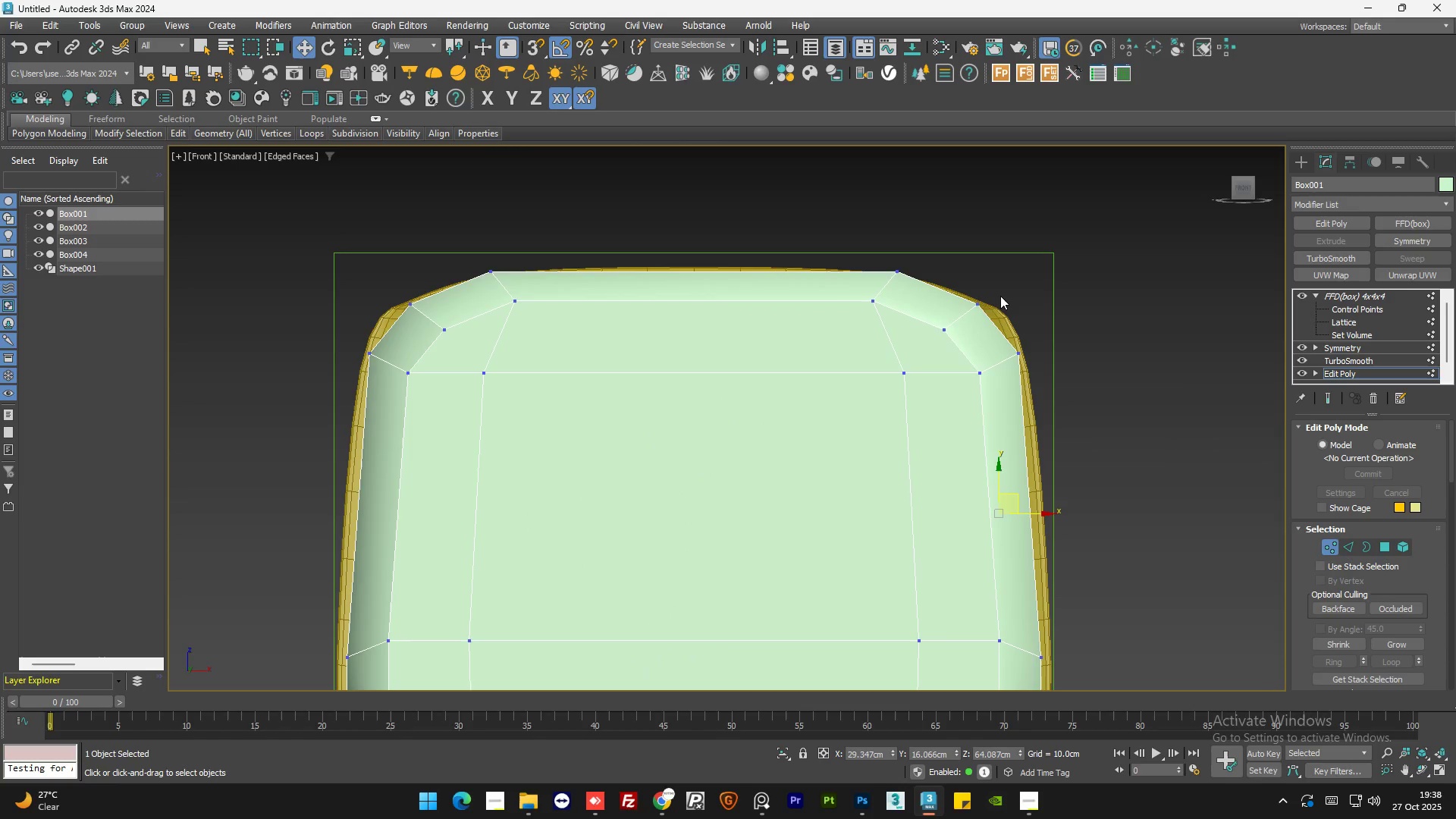 
left_click_drag(start_coordinate=[1033, 334], to_coordinate=[997, 376])
 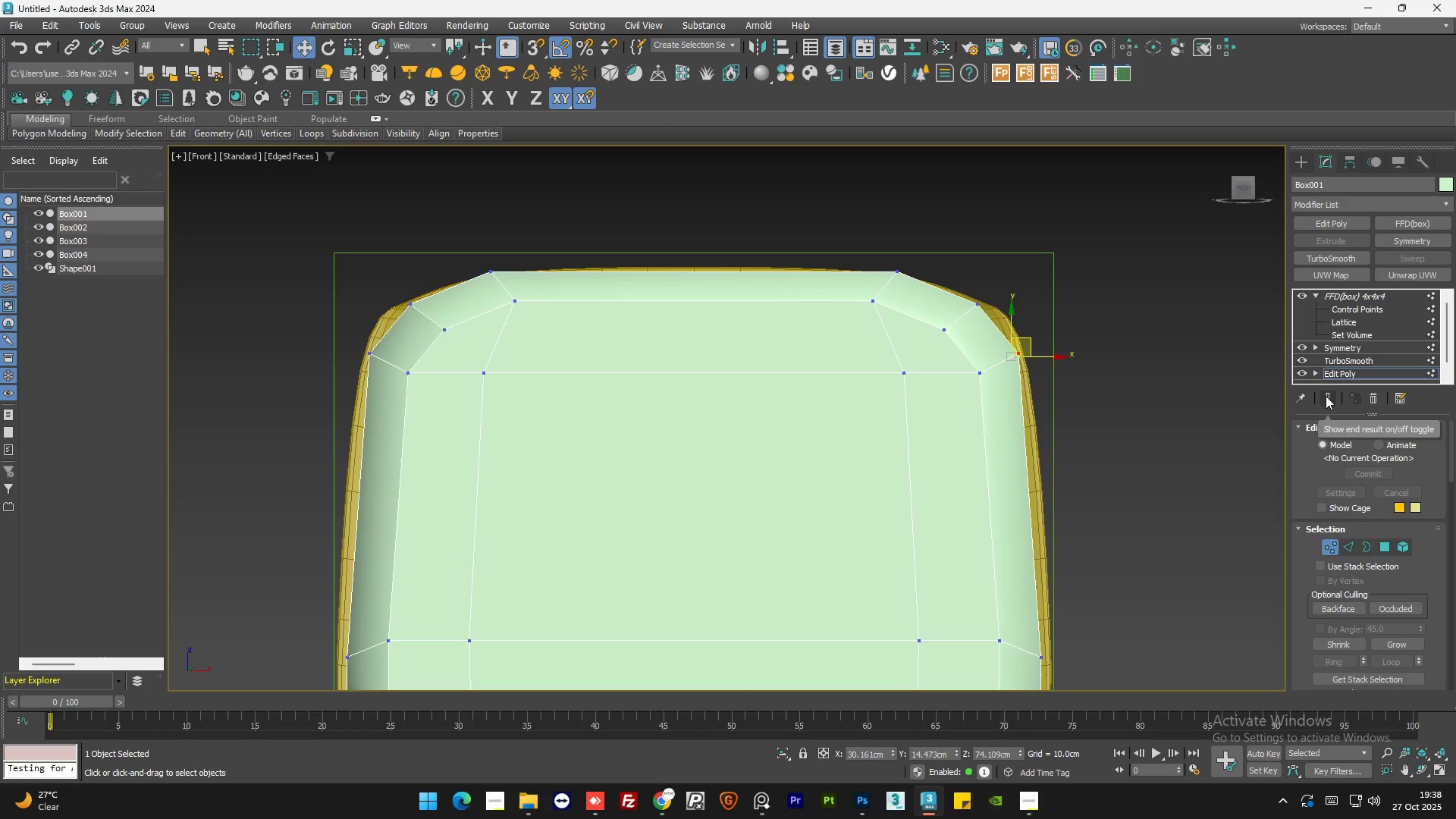 
left_click([1326, 396])
 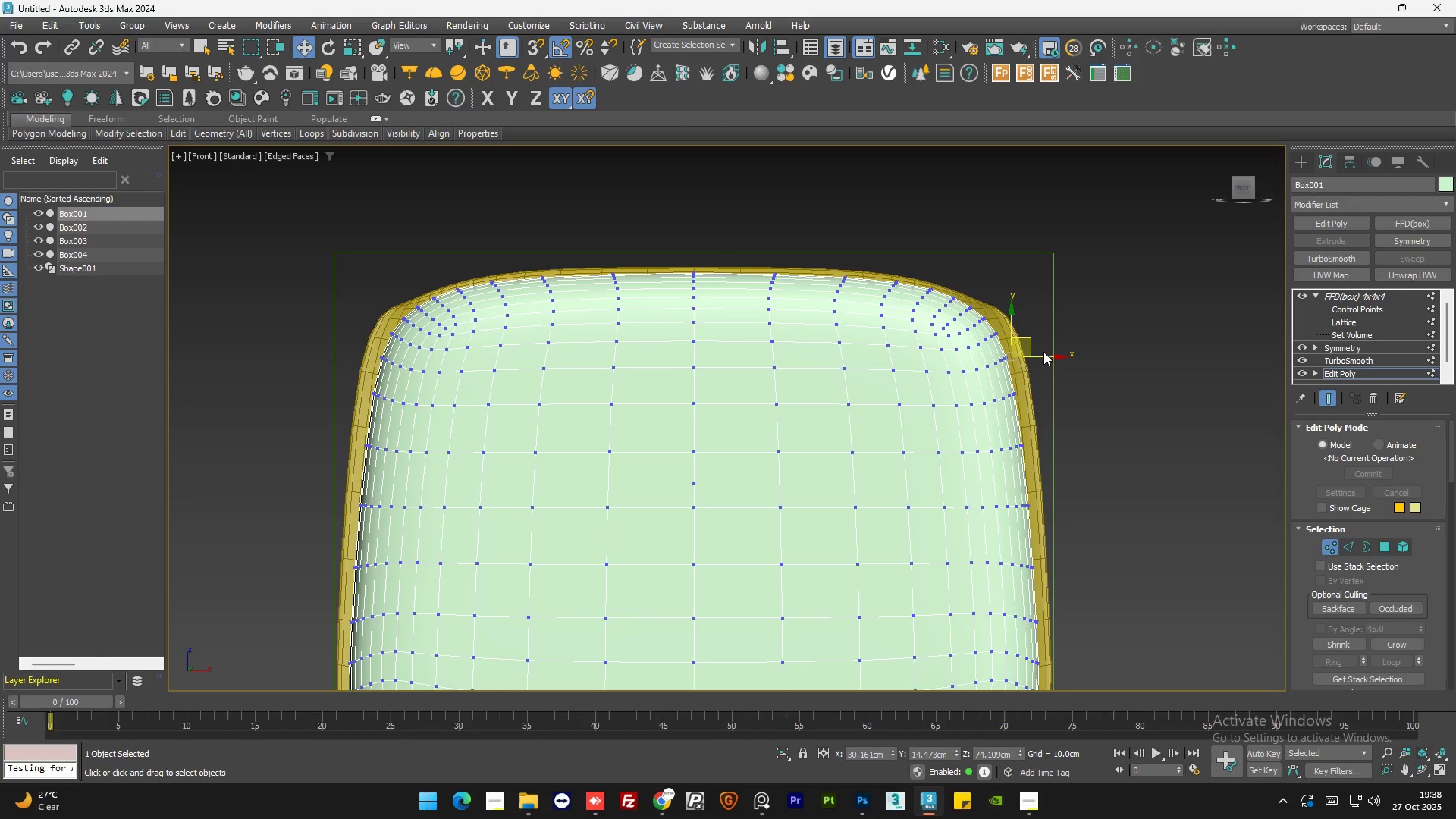 
left_click_drag(start_coordinate=[1022, 345], to_coordinate=[1006, 351])
 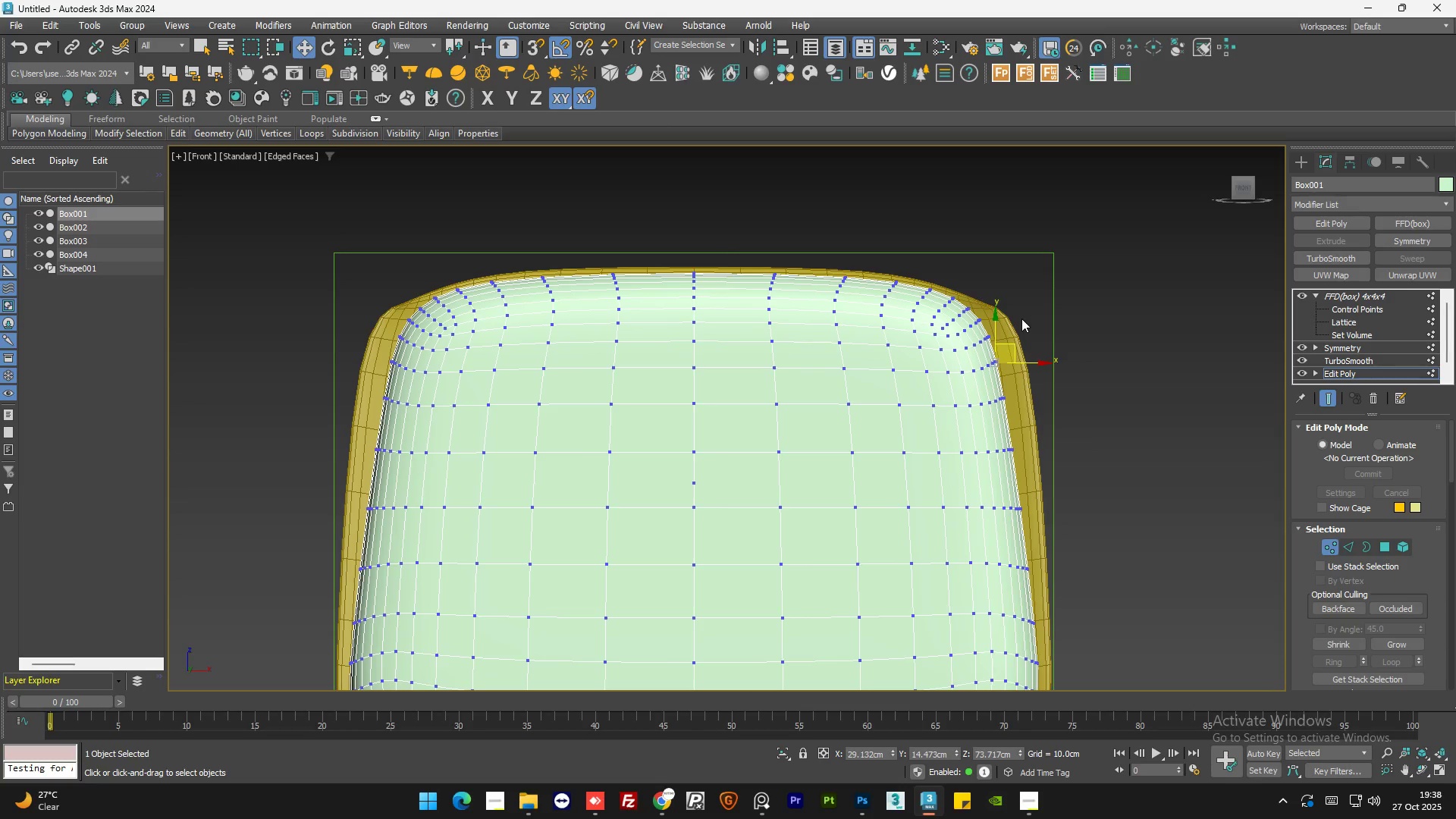 
key(Control+Z)
 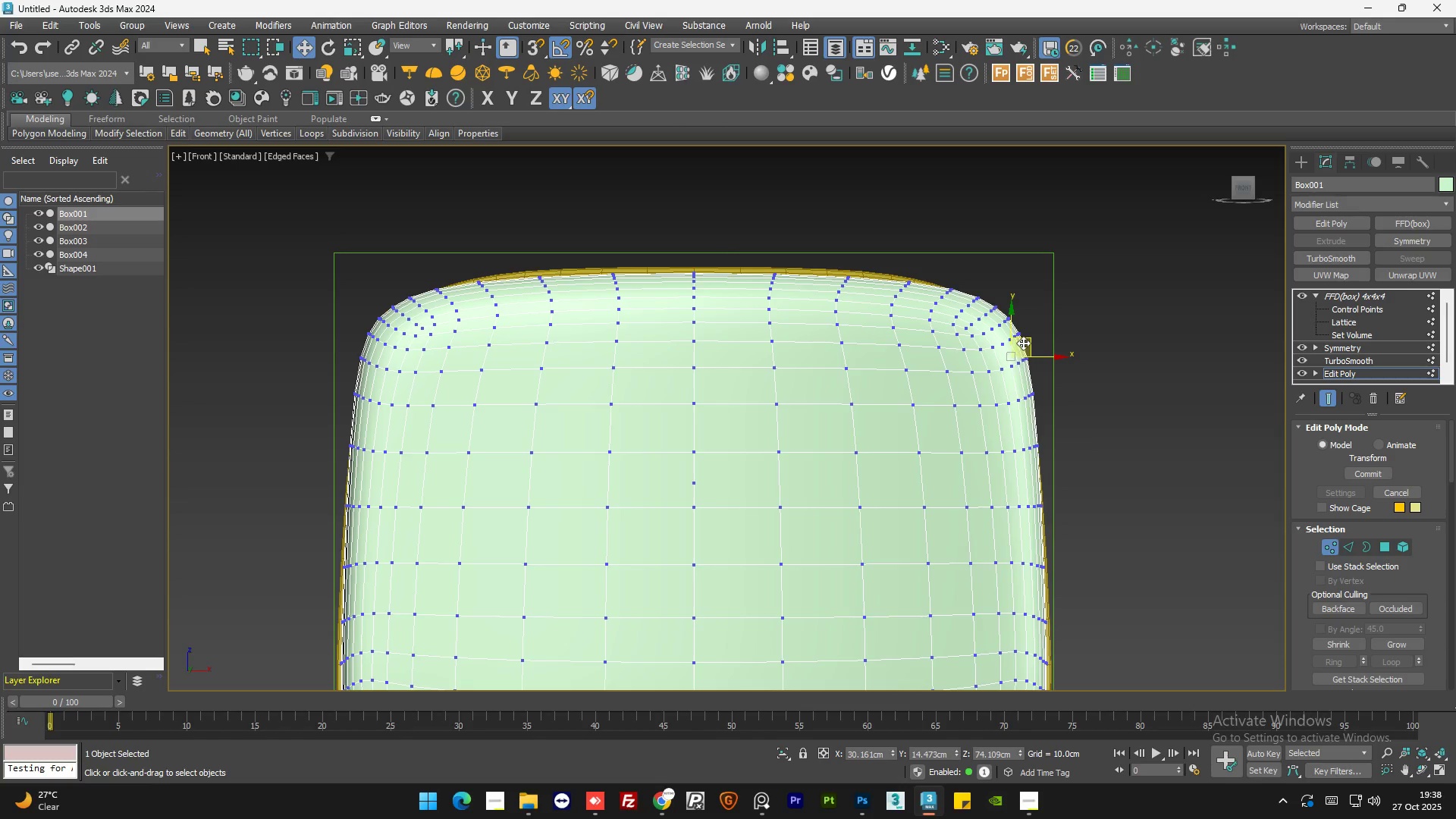 
left_click_drag(start_coordinate=[1024, 343], to_coordinate=[1011, 350])
 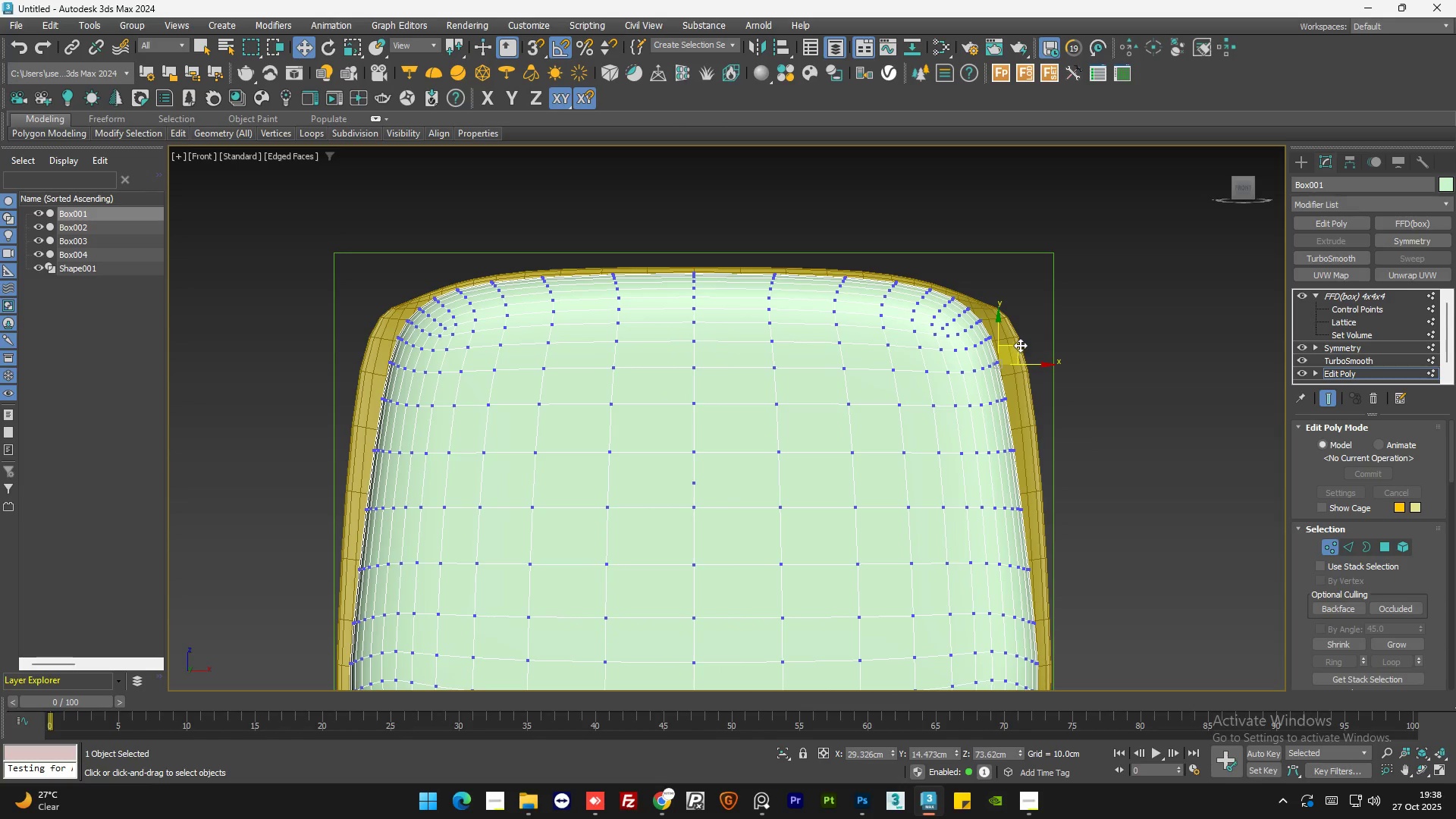 
key(Shift+ShiftLeft)
 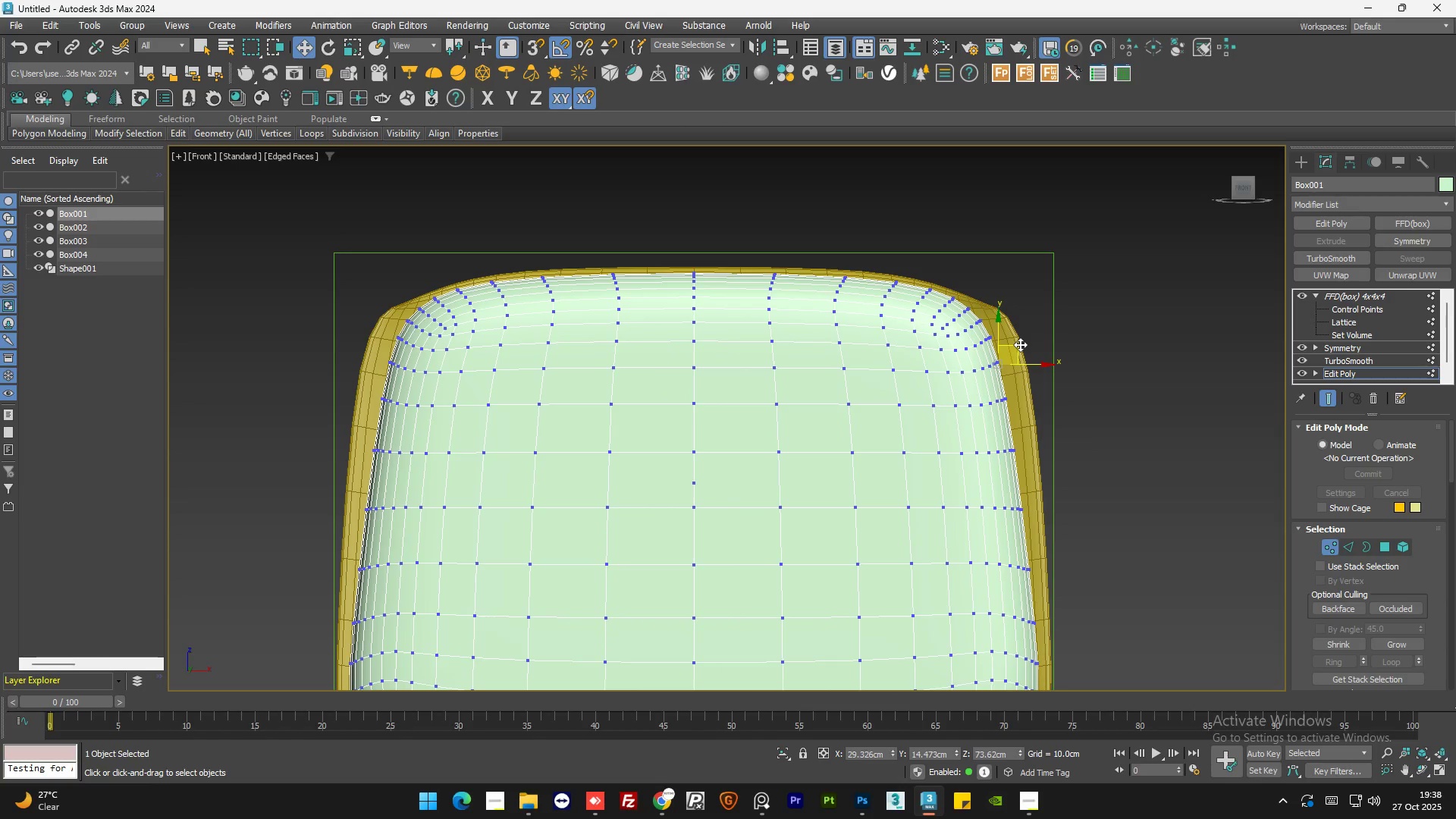 
key(Control+Z)
 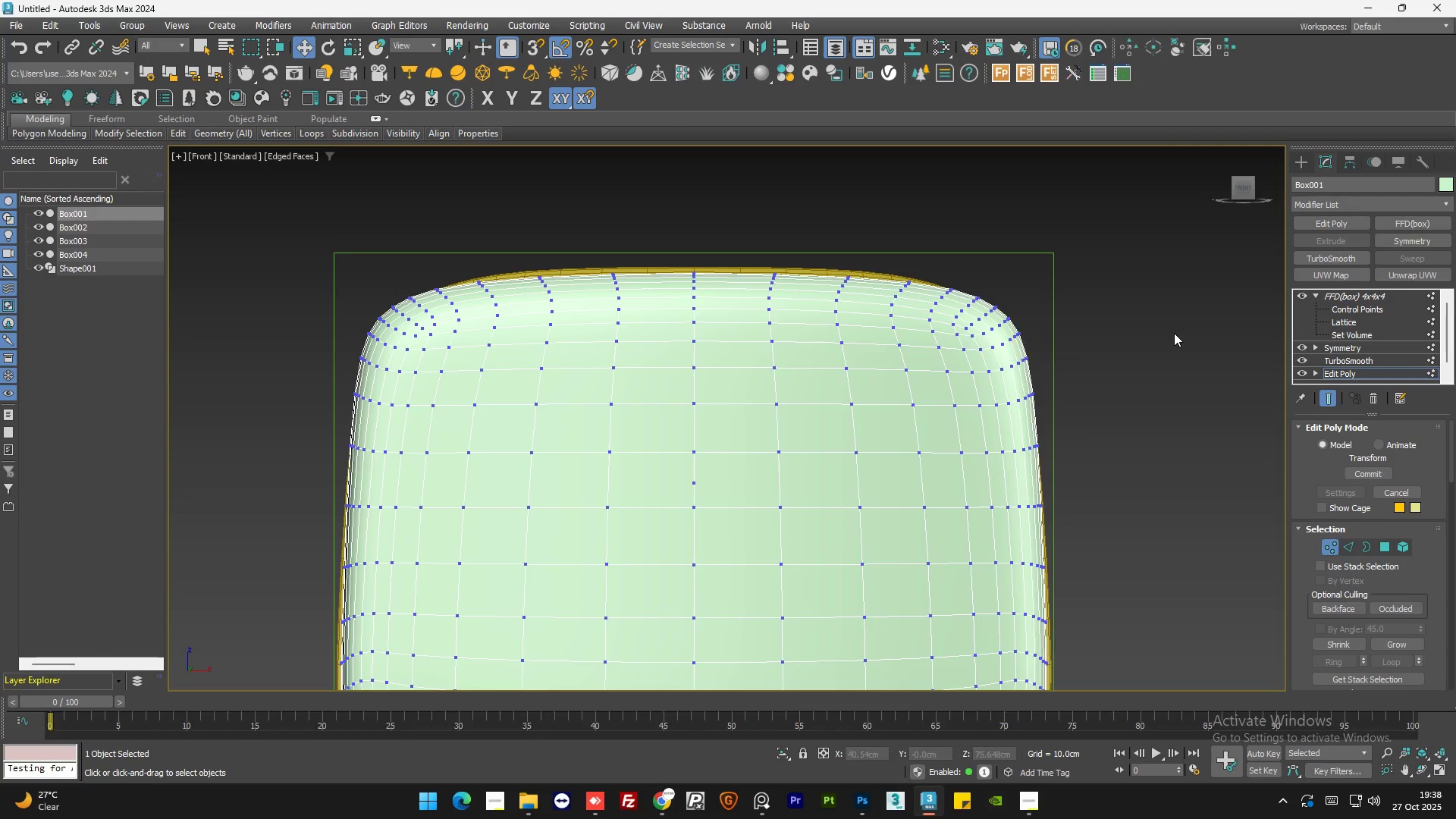 
double_click([1150, 332])
 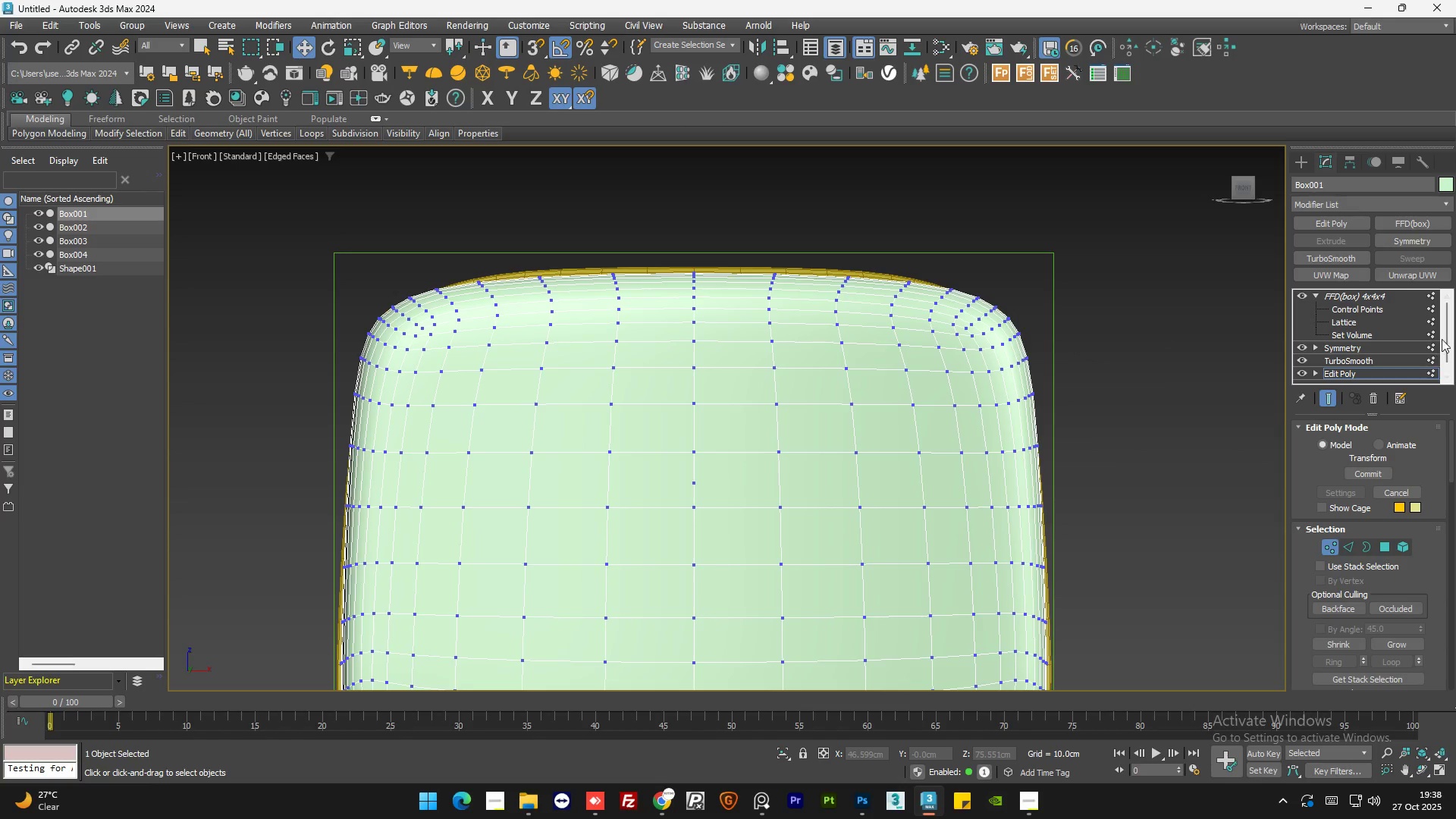 
left_click_drag(start_coordinate=[1445, 337], to_coordinate=[1448, 331])
 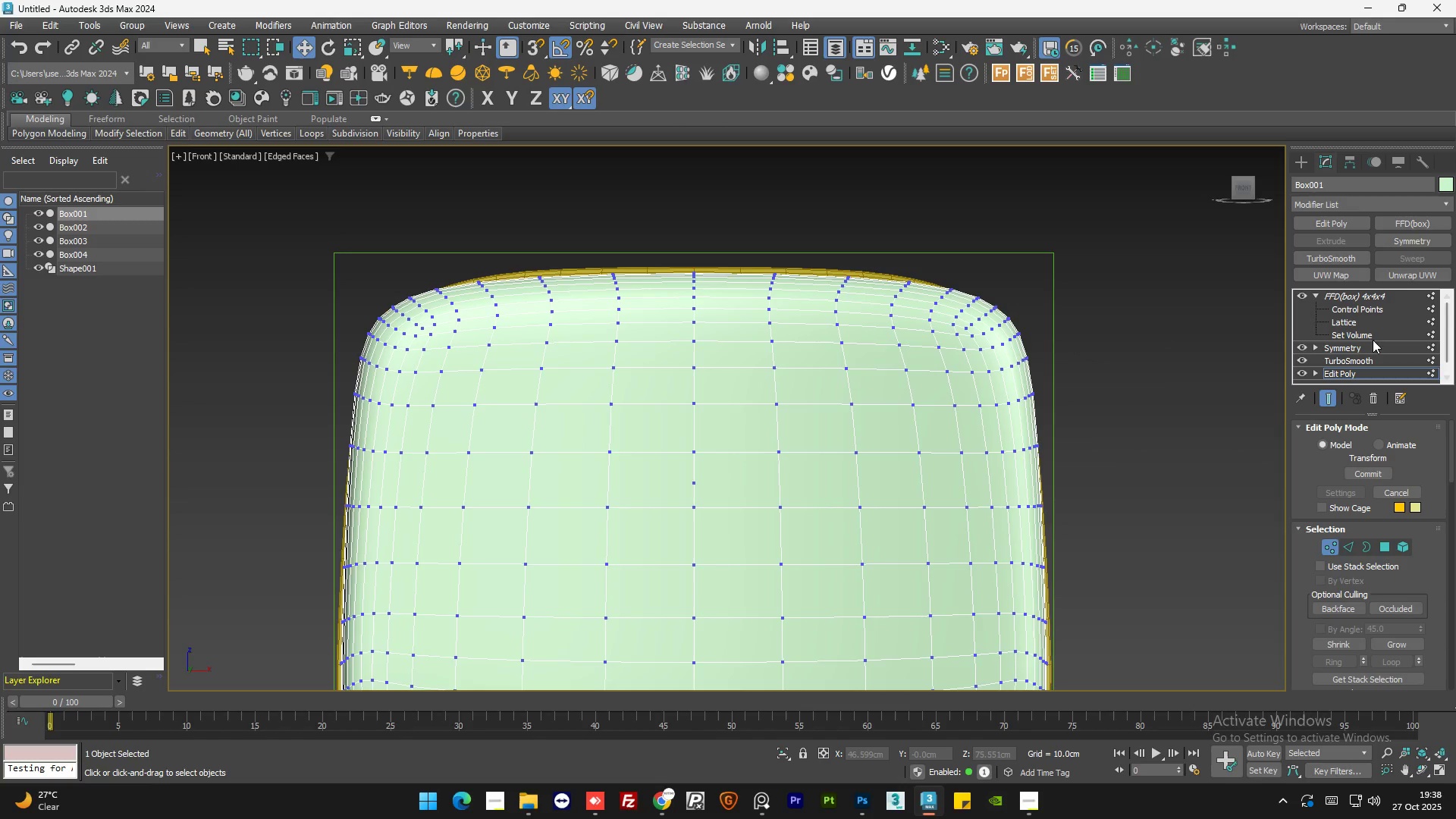 
left_click([1373, 348])
 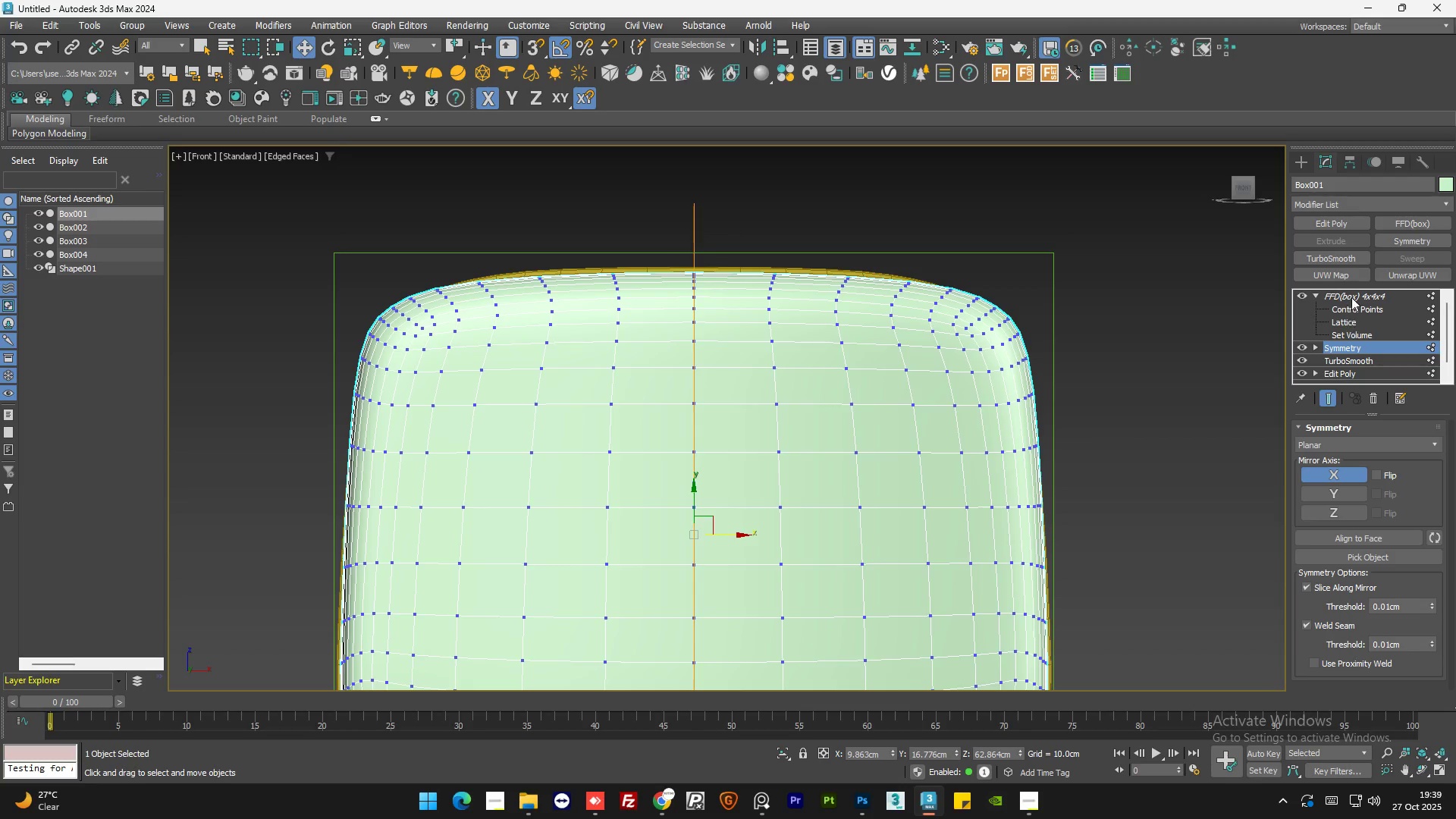 
left_click([1356, 291])
 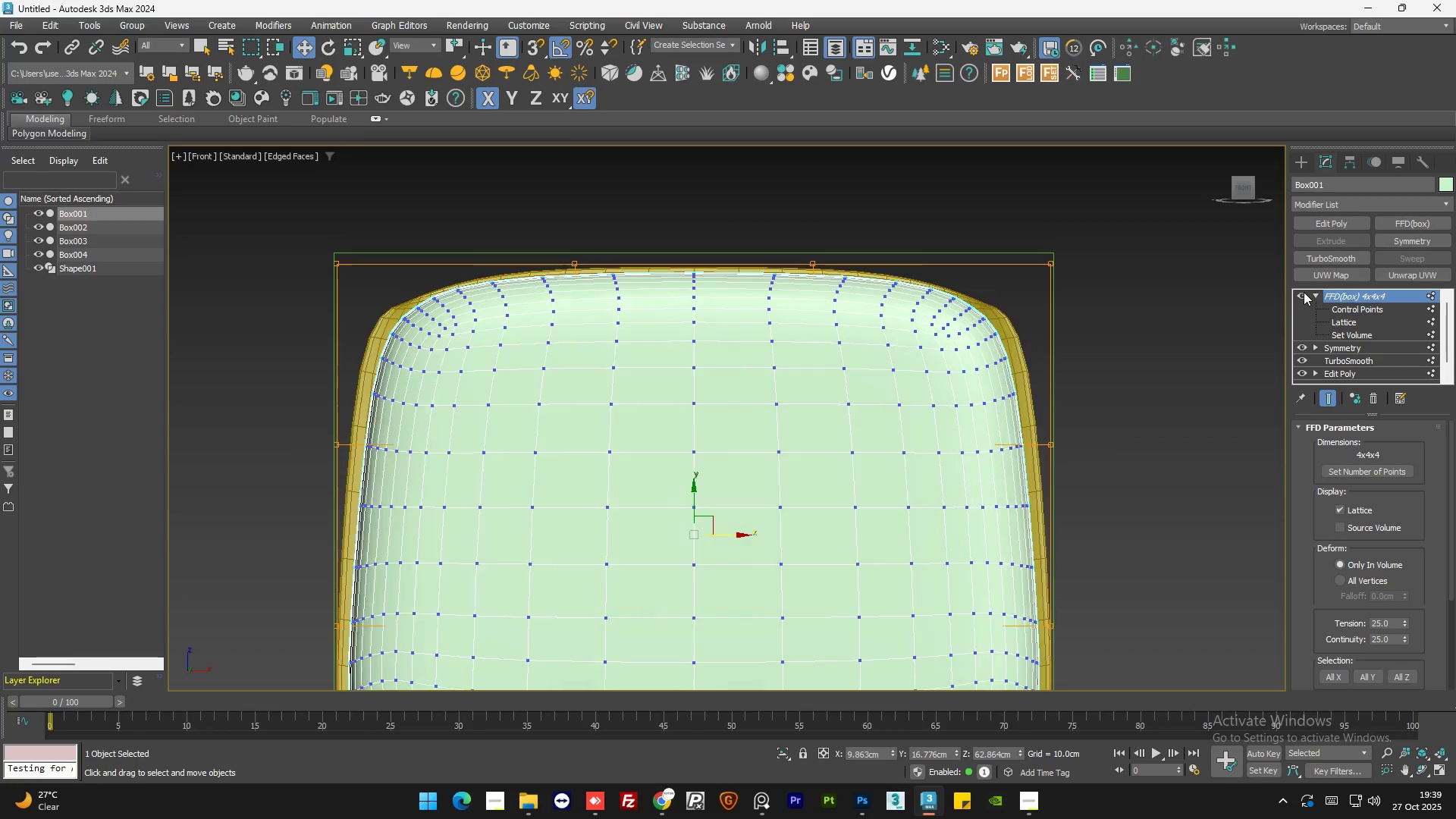 
double_click([1304, 292])
 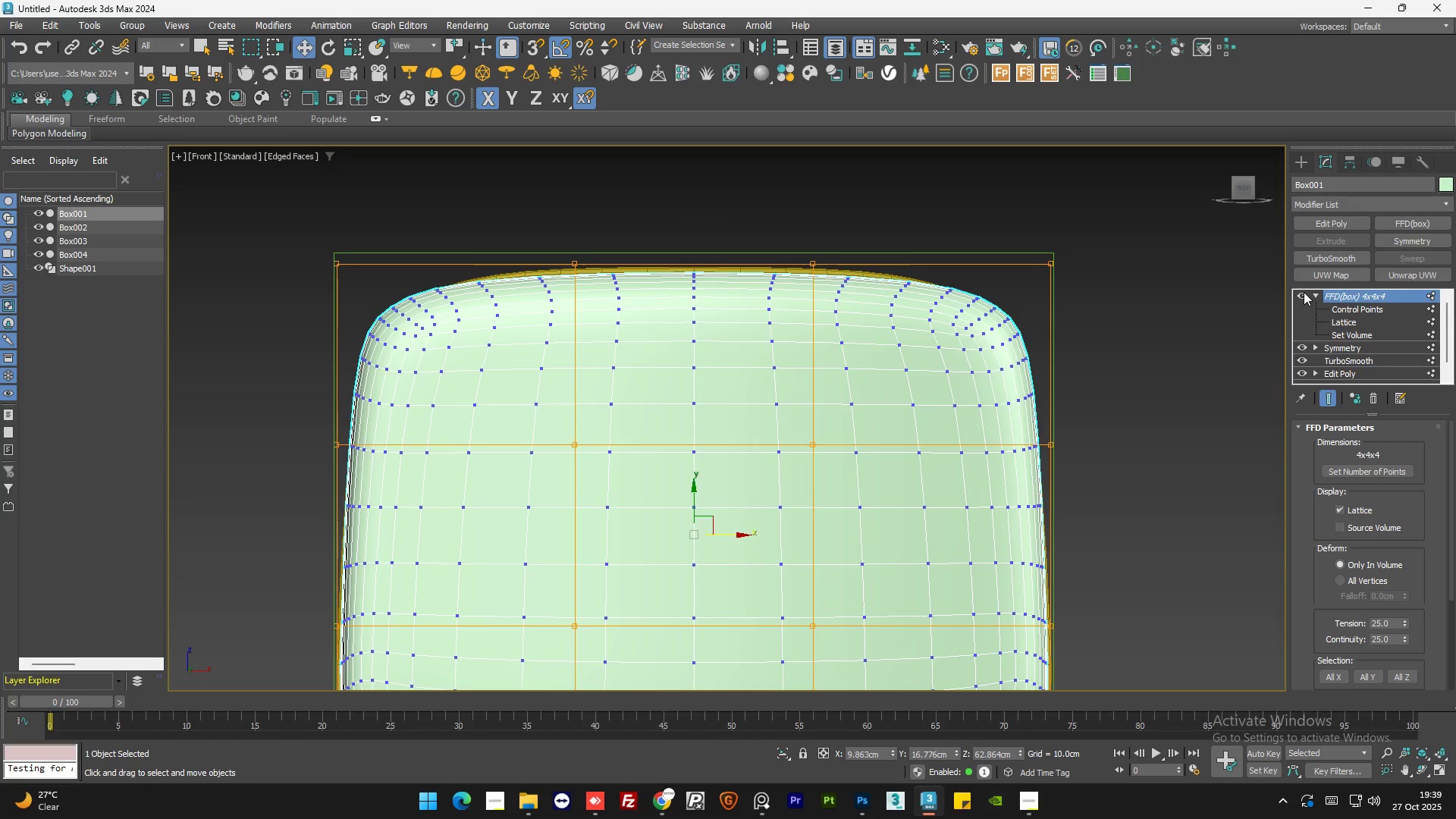 
triple_click([1304, 292])
 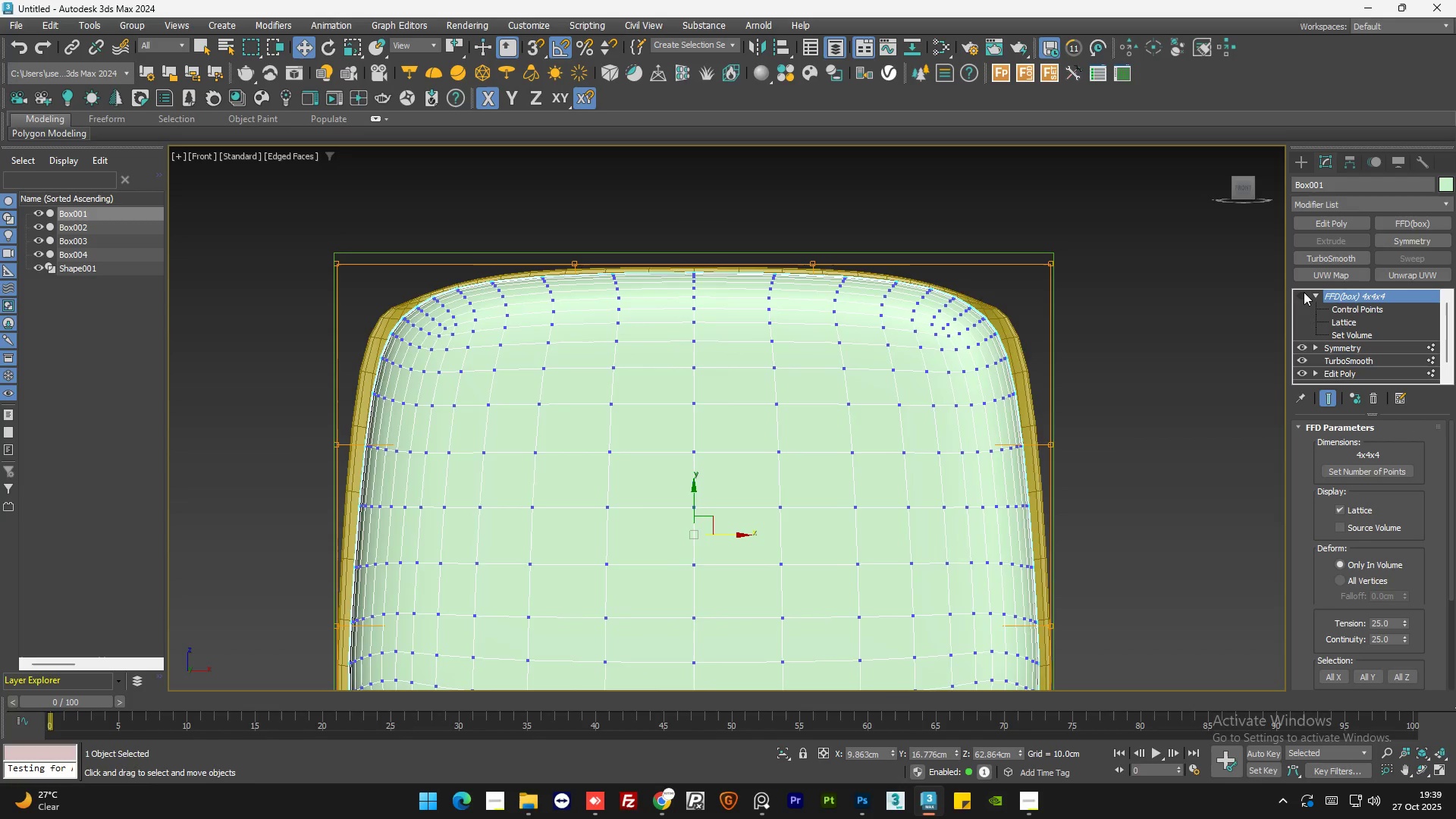 
triple_click([1304, 292])
 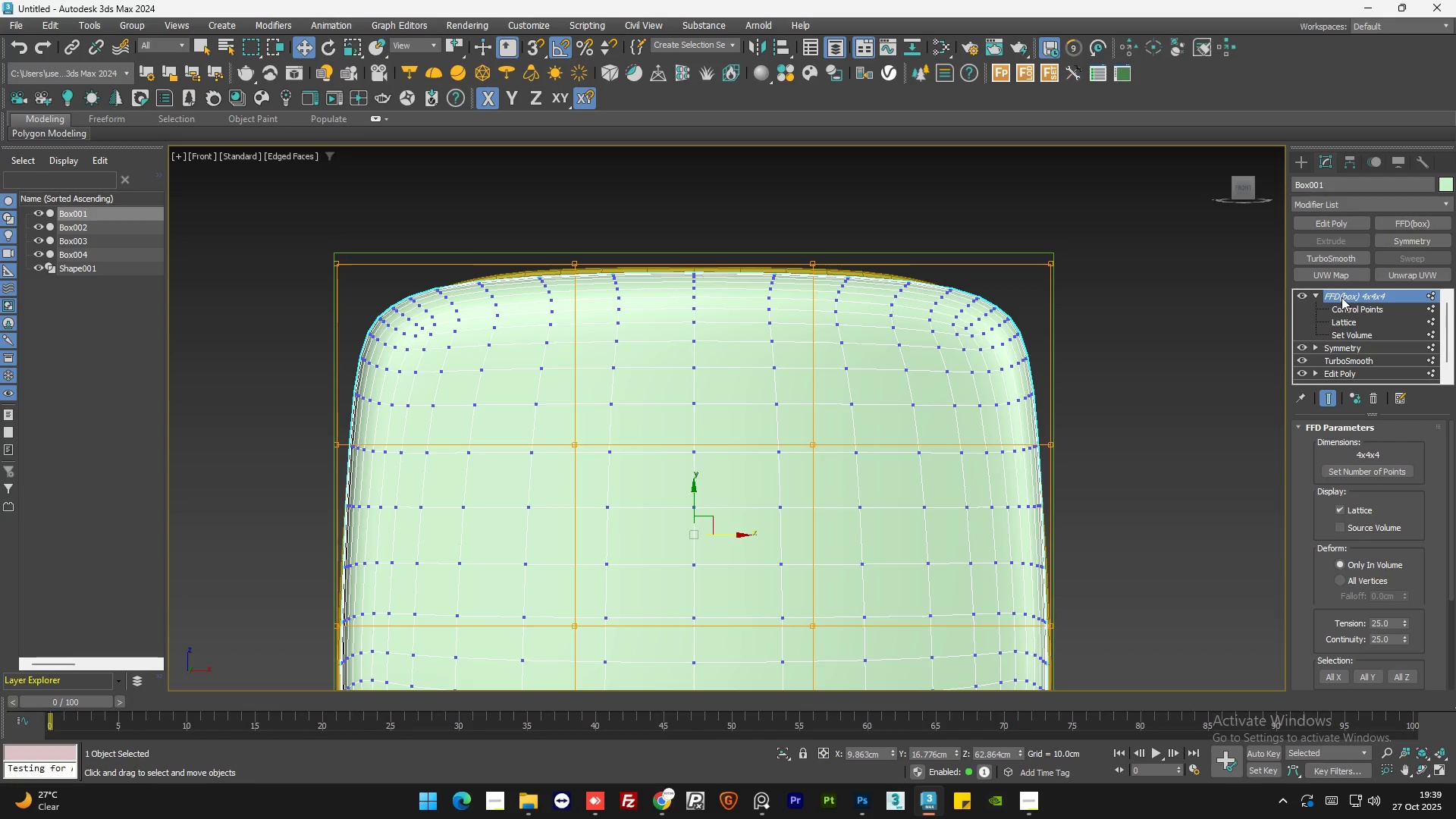 
right_click([1345, 297])
 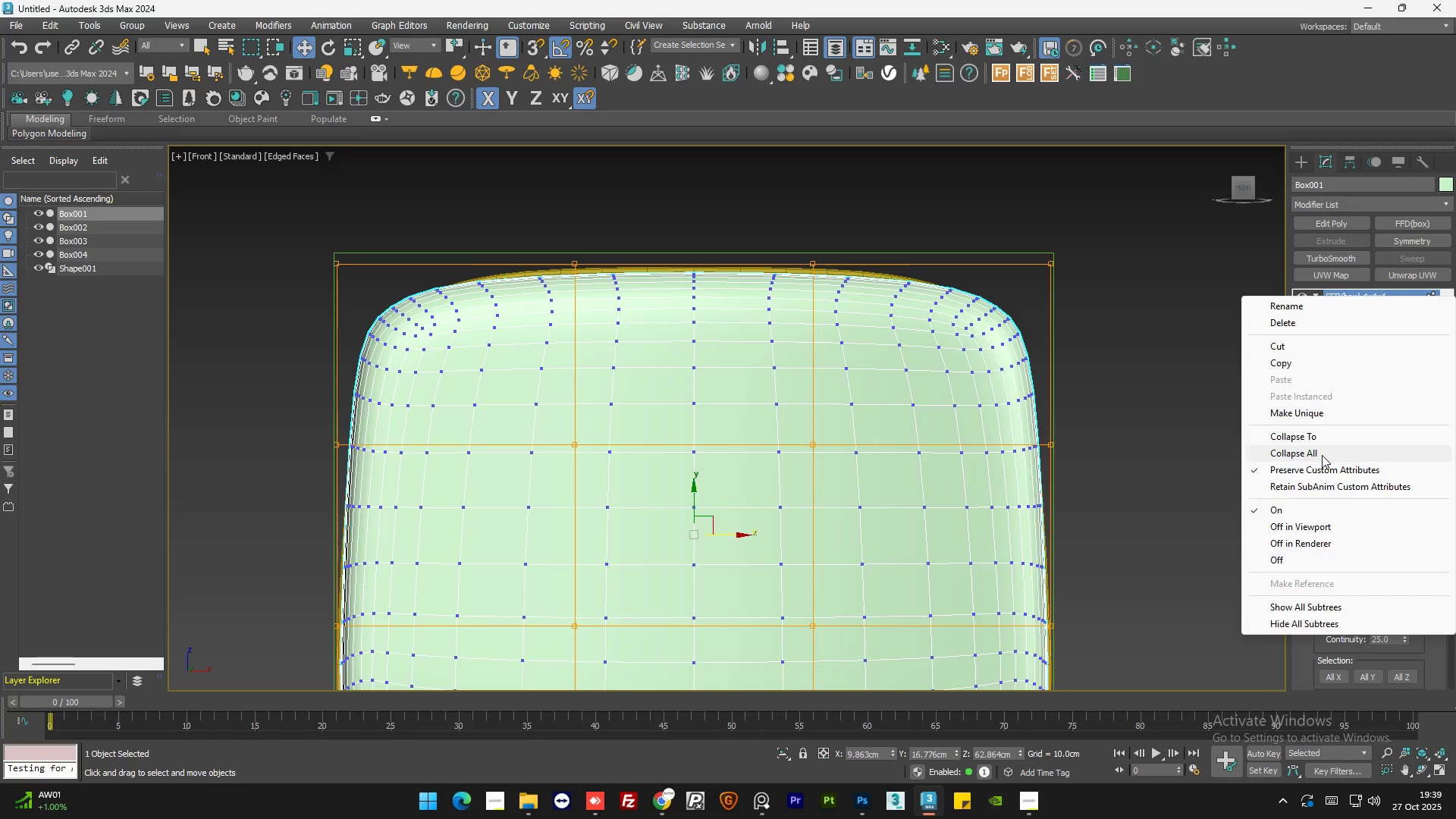 
left_click([1322, 455])
 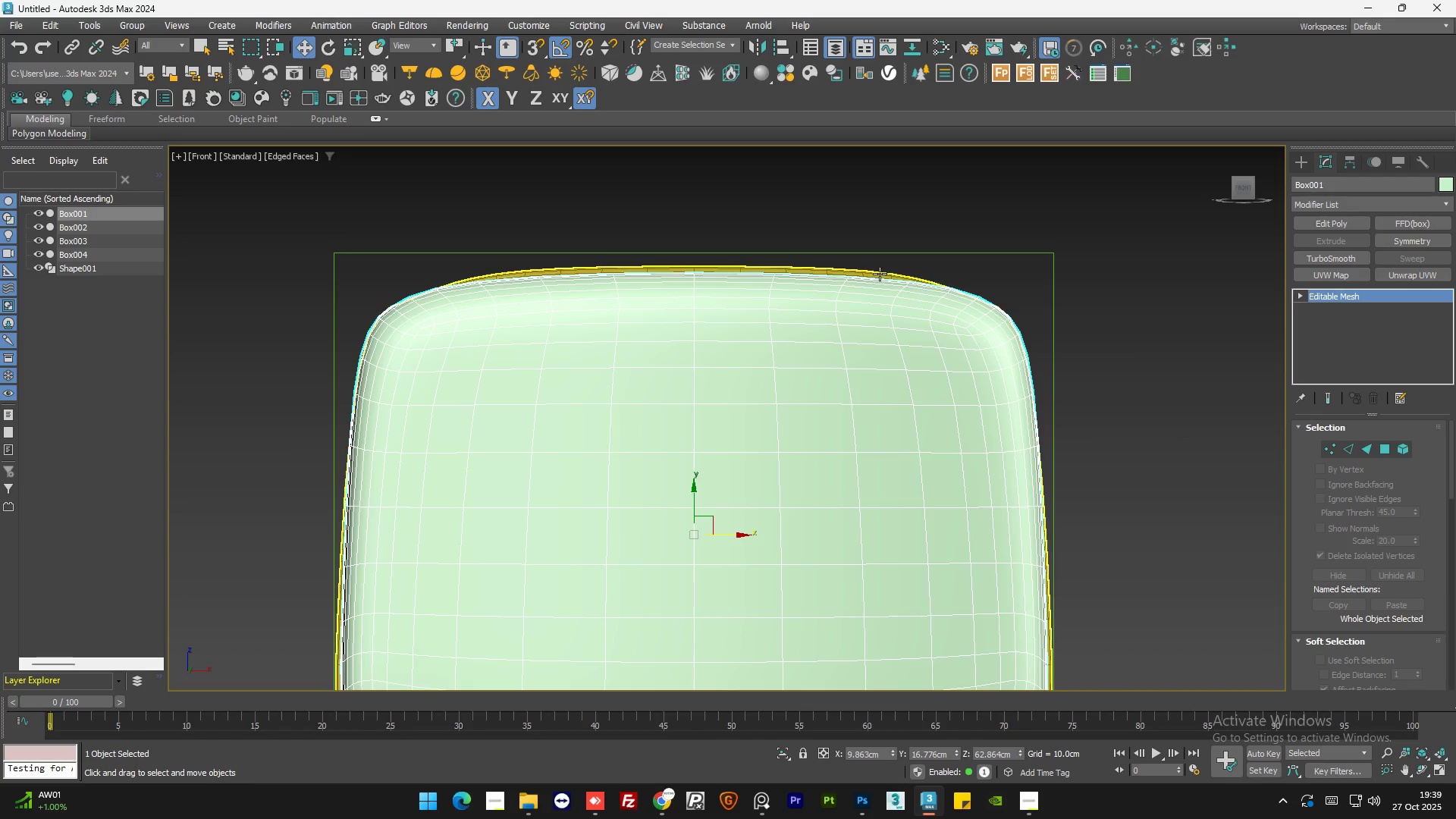 
left_click([878, 274])
 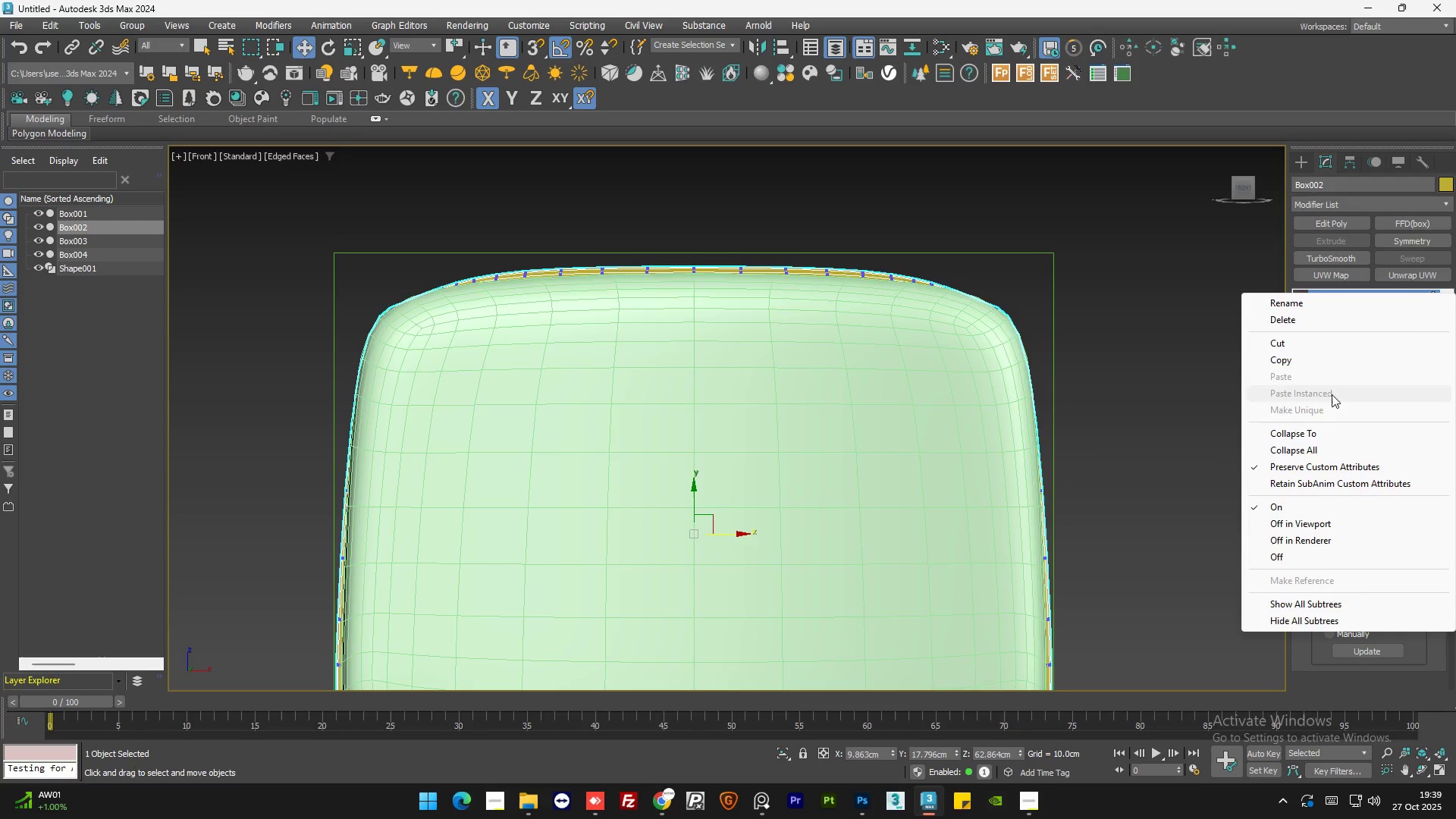 
left_click([1326, 447])
 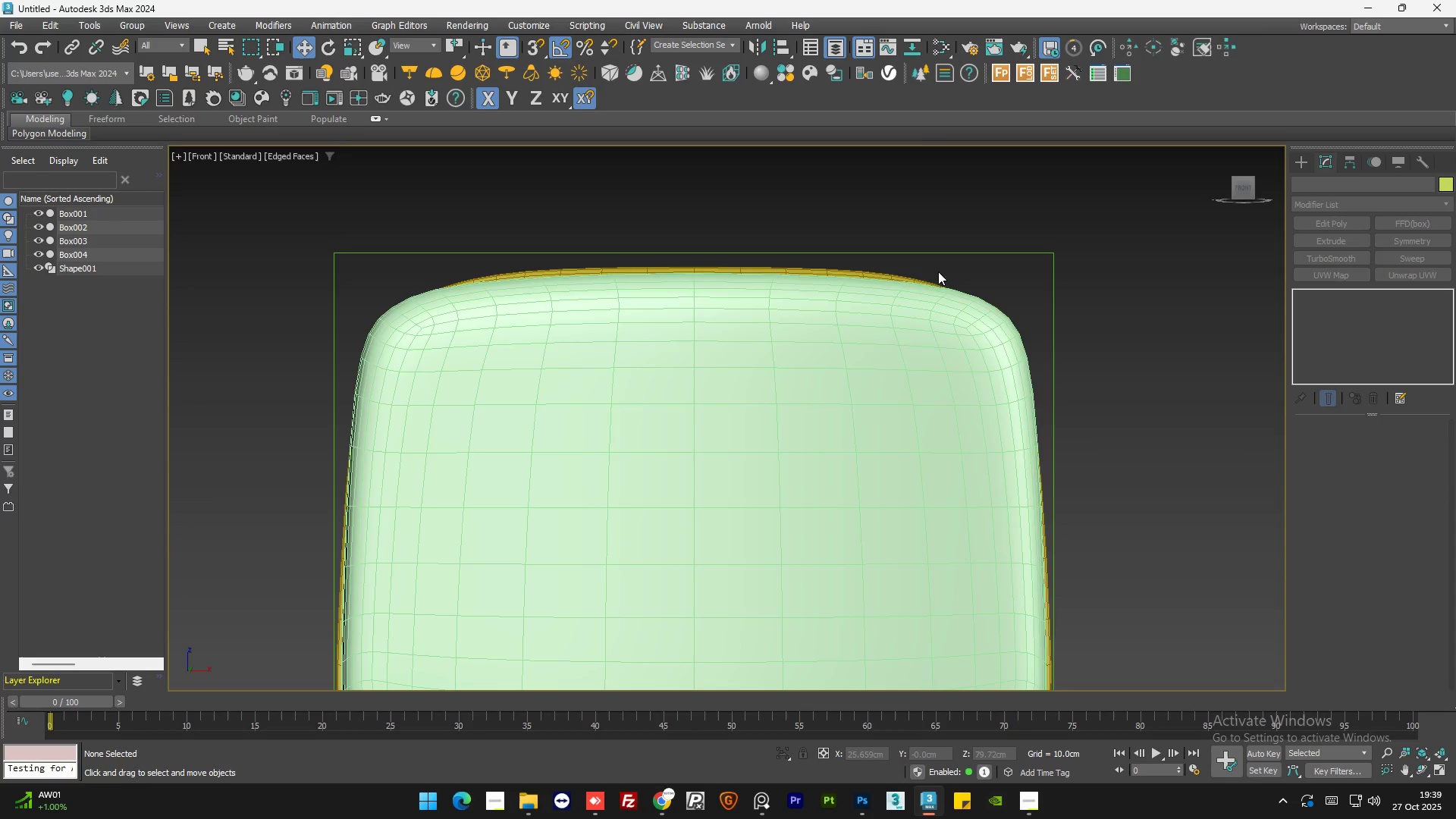 
left_click([913, 280])
 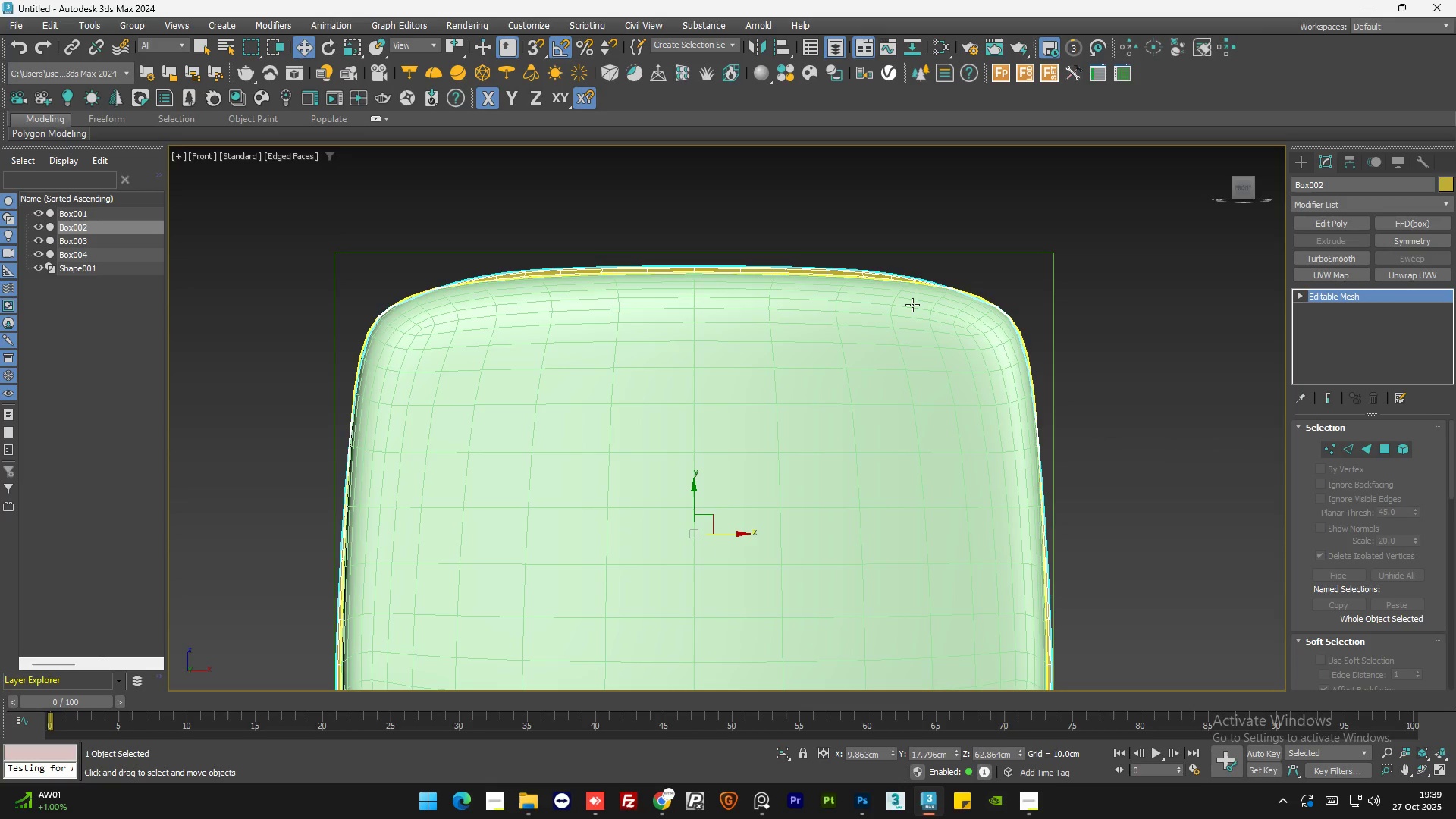 
left_click([912, 305])
 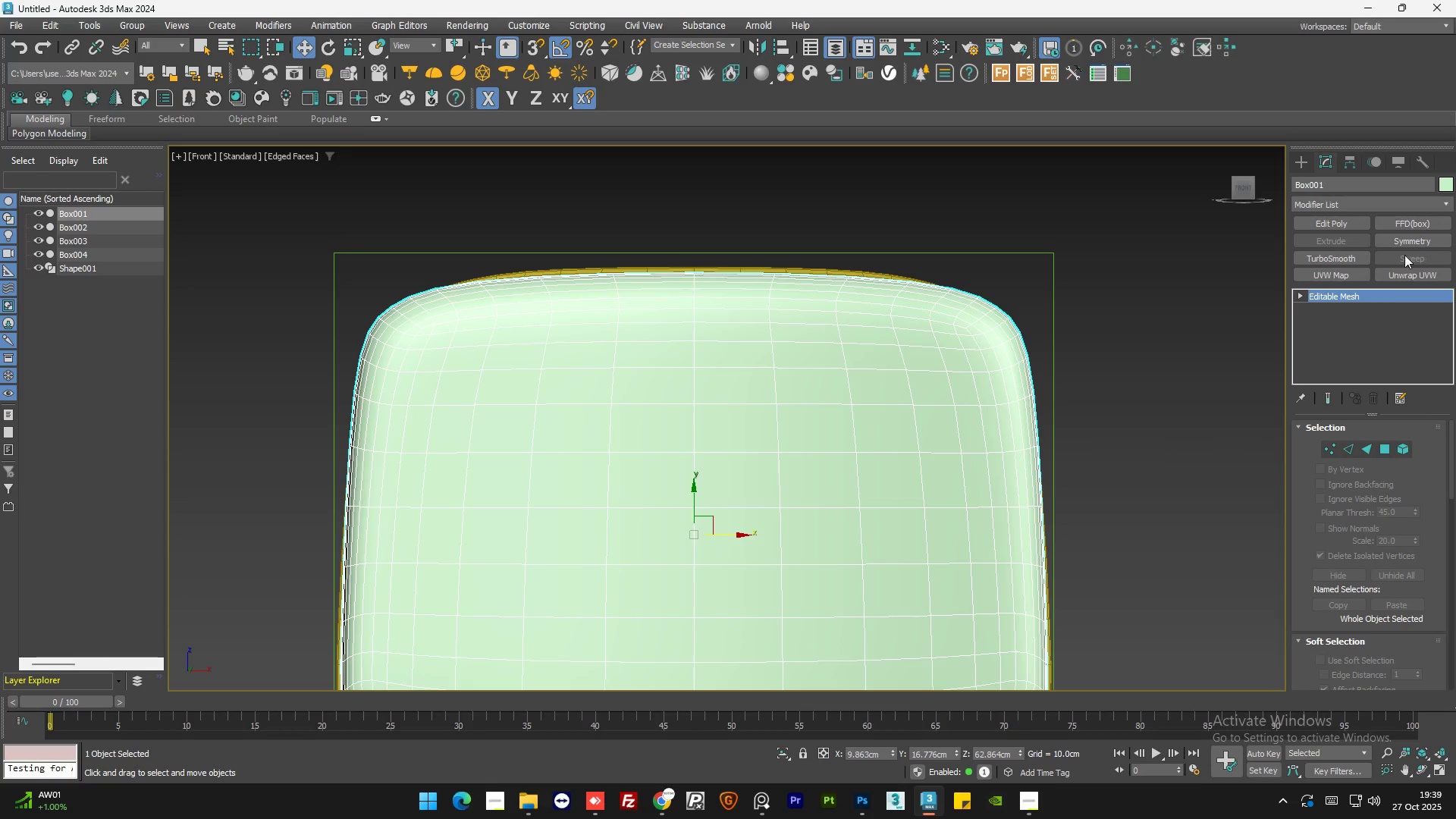 
left_click([1410, 242])
 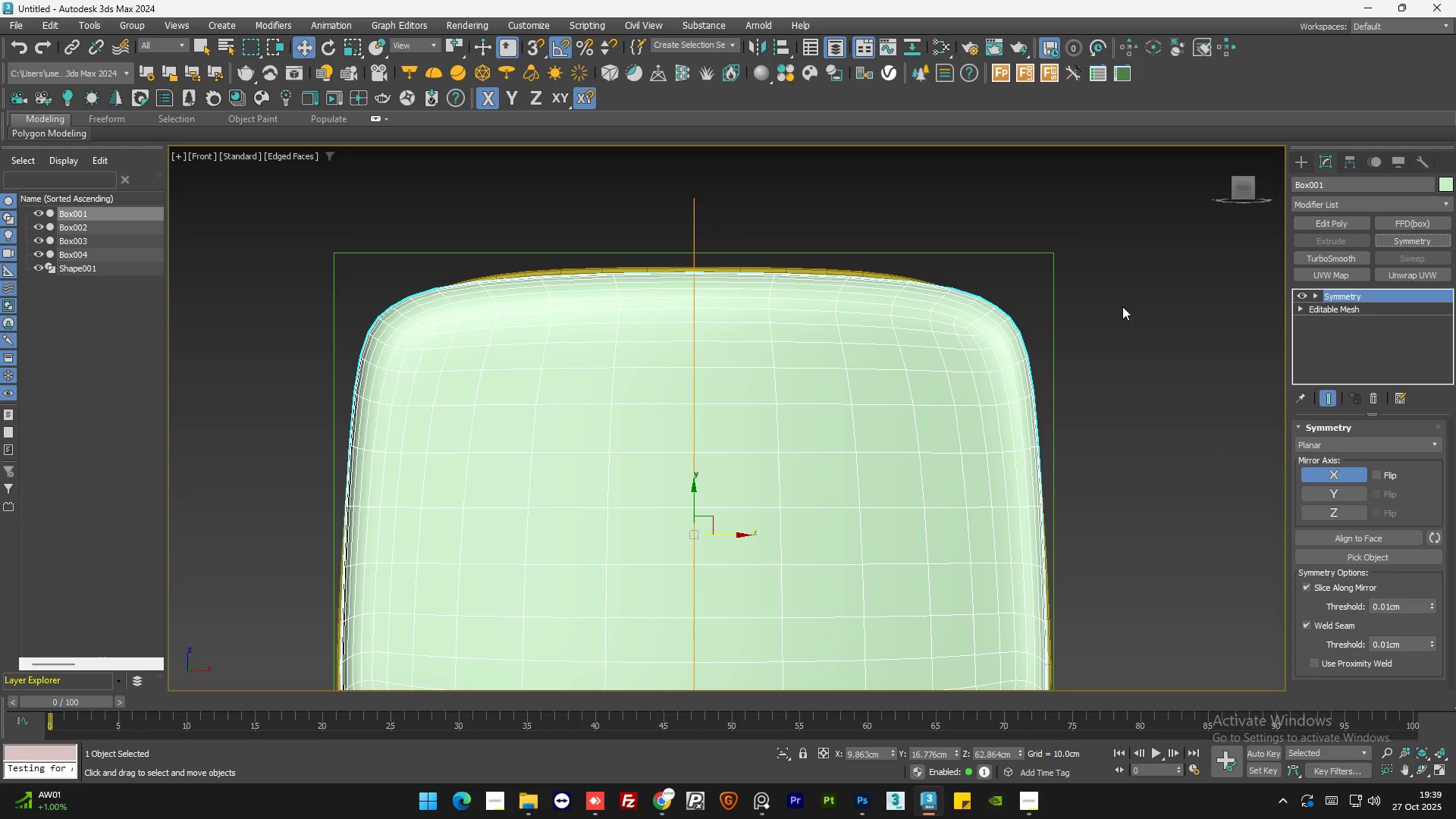 
left_click([1140, 335])
 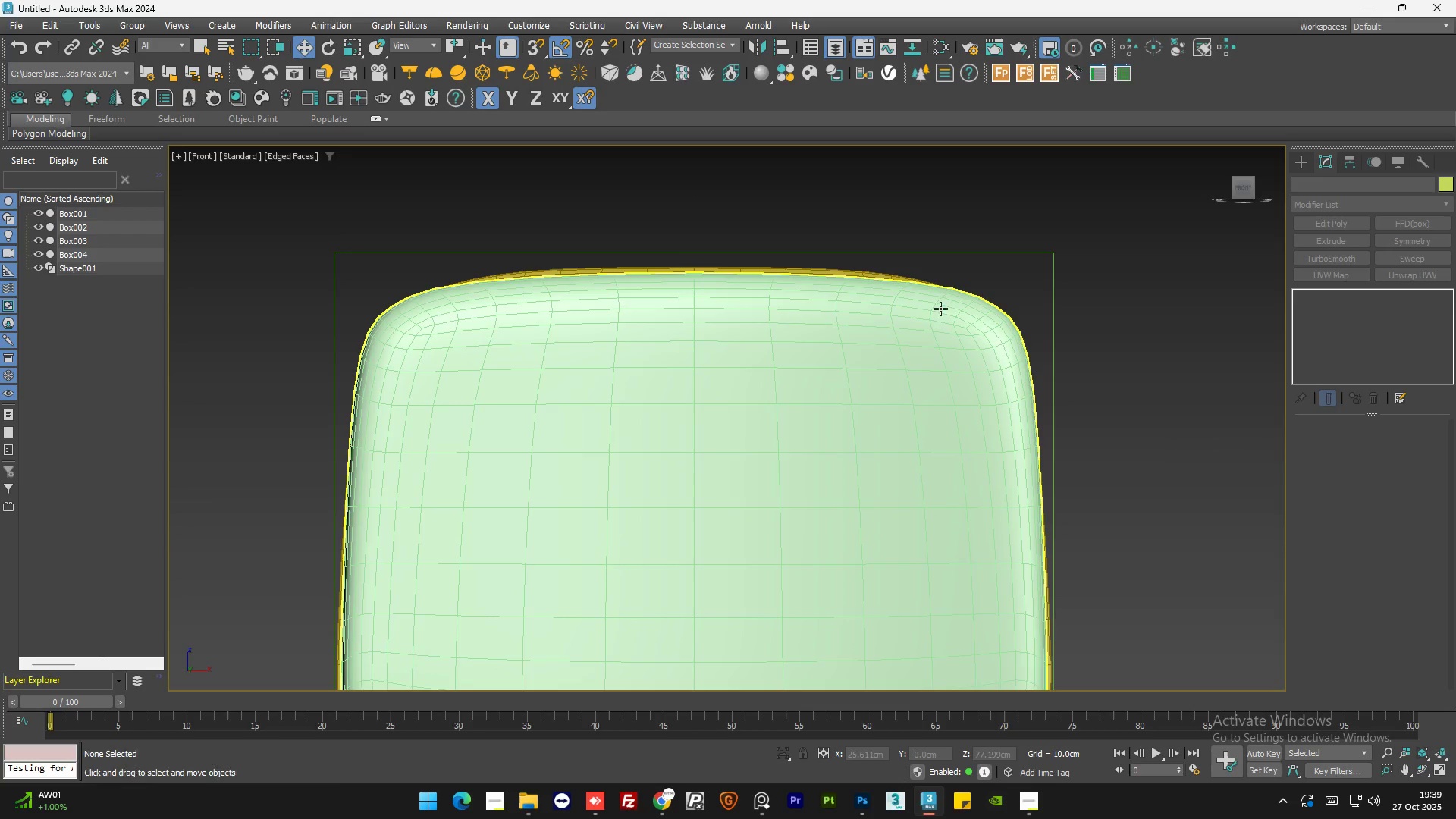 
left_click([940, 309])
 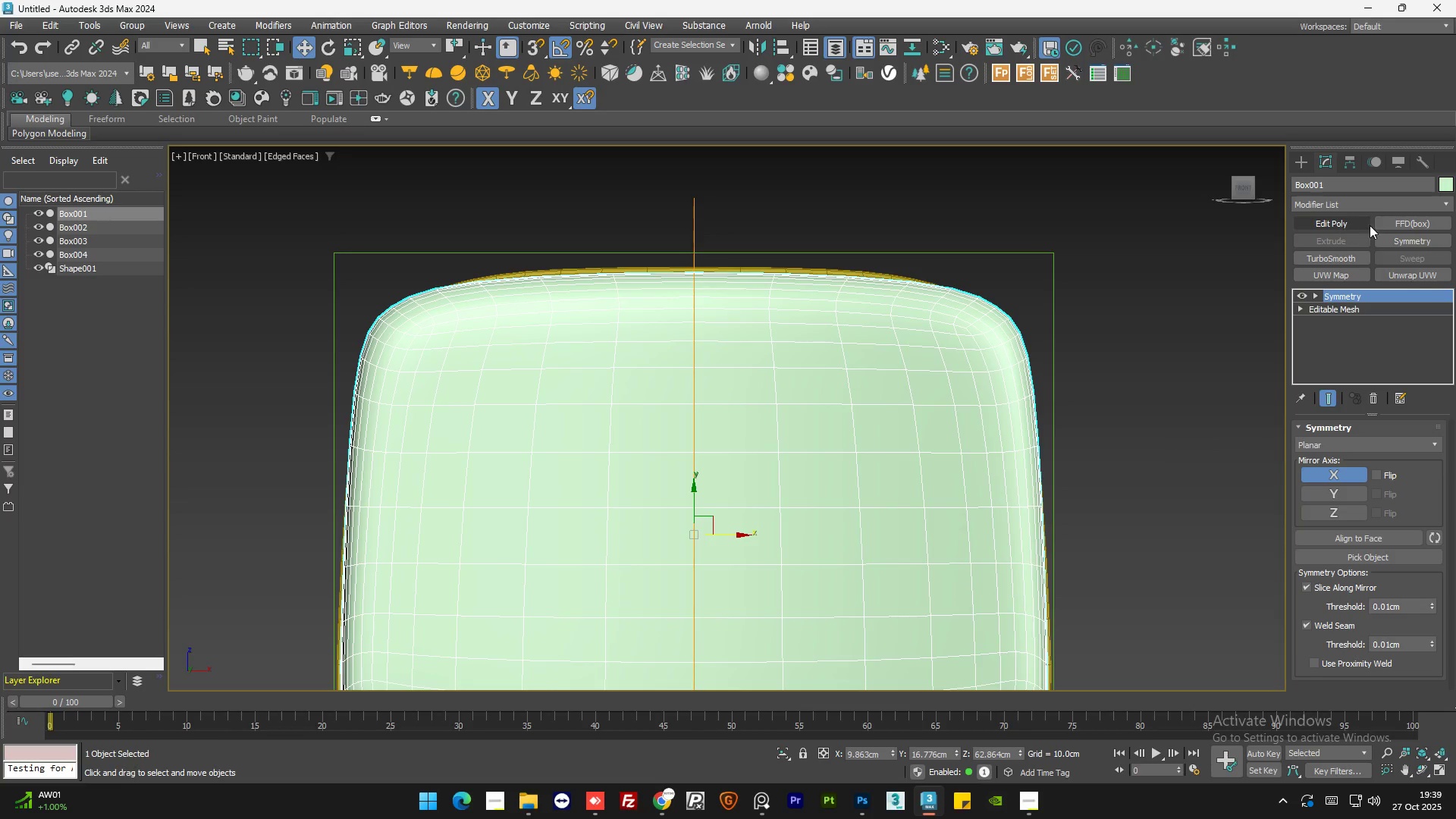 
left_click([1428, 228])
 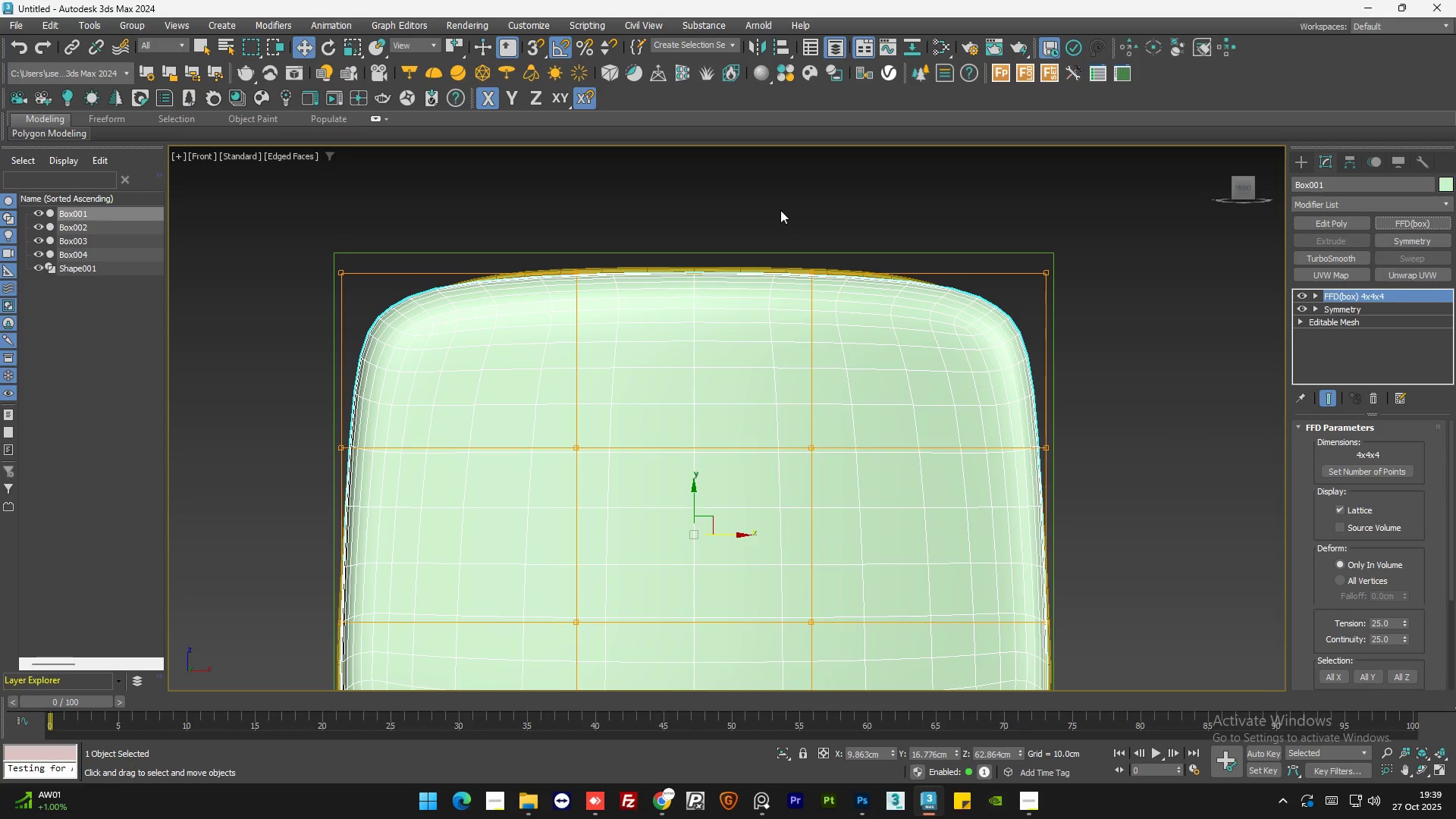 
scroll: coordinate [786, 211], scroll_direction: down, amount: 1.0
 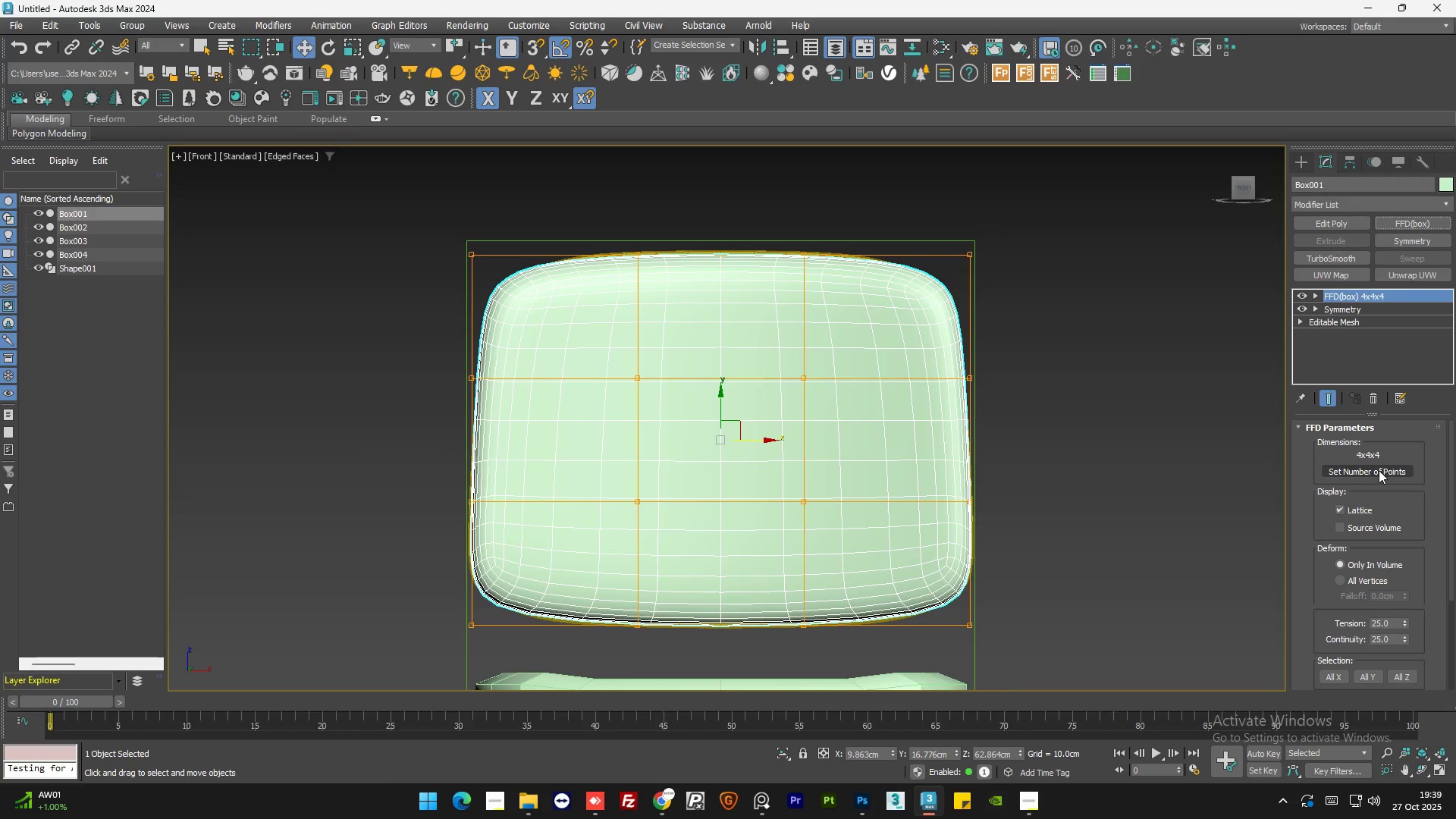 
left_click([1379, 470])
 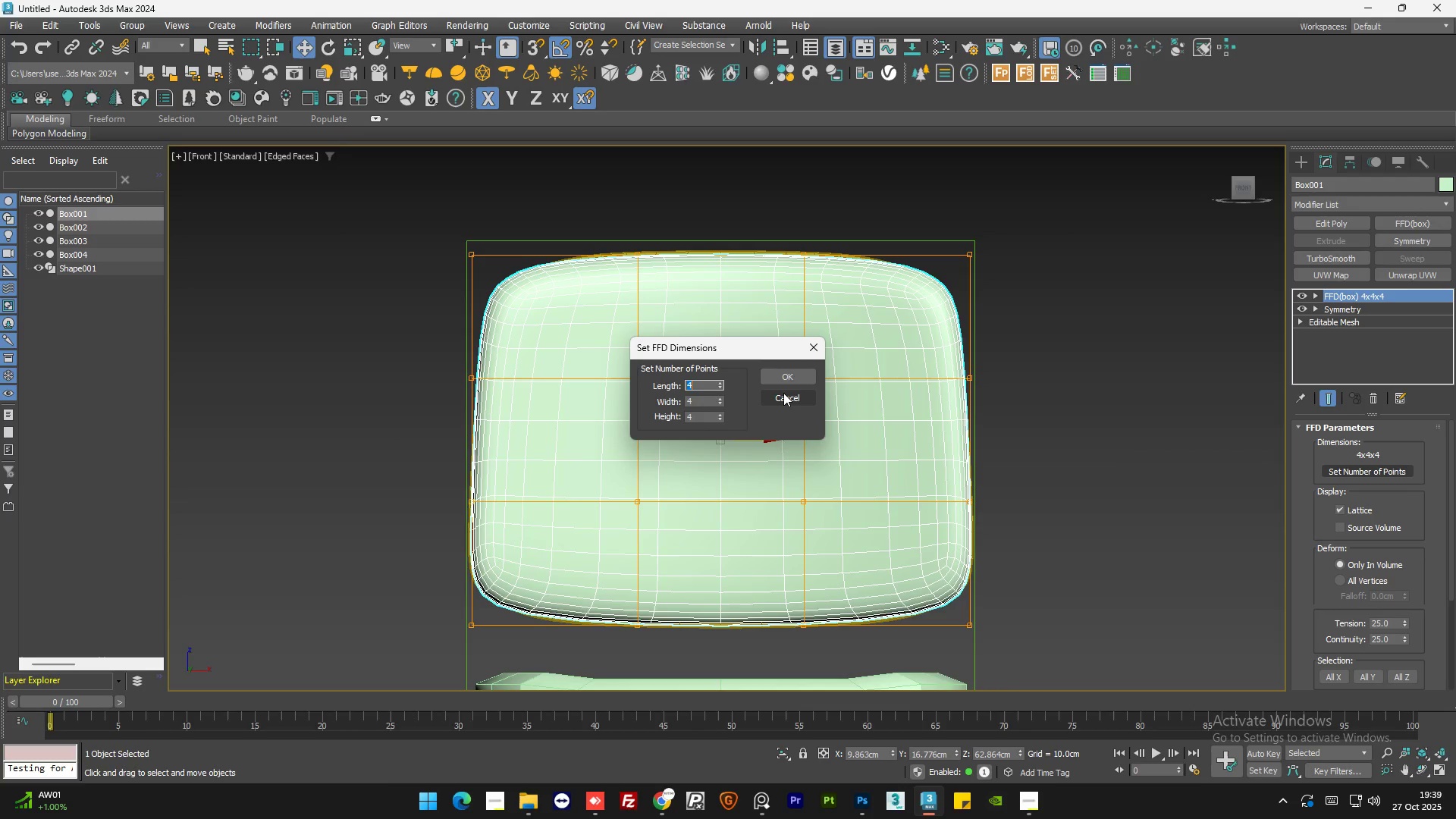 
key(6)
 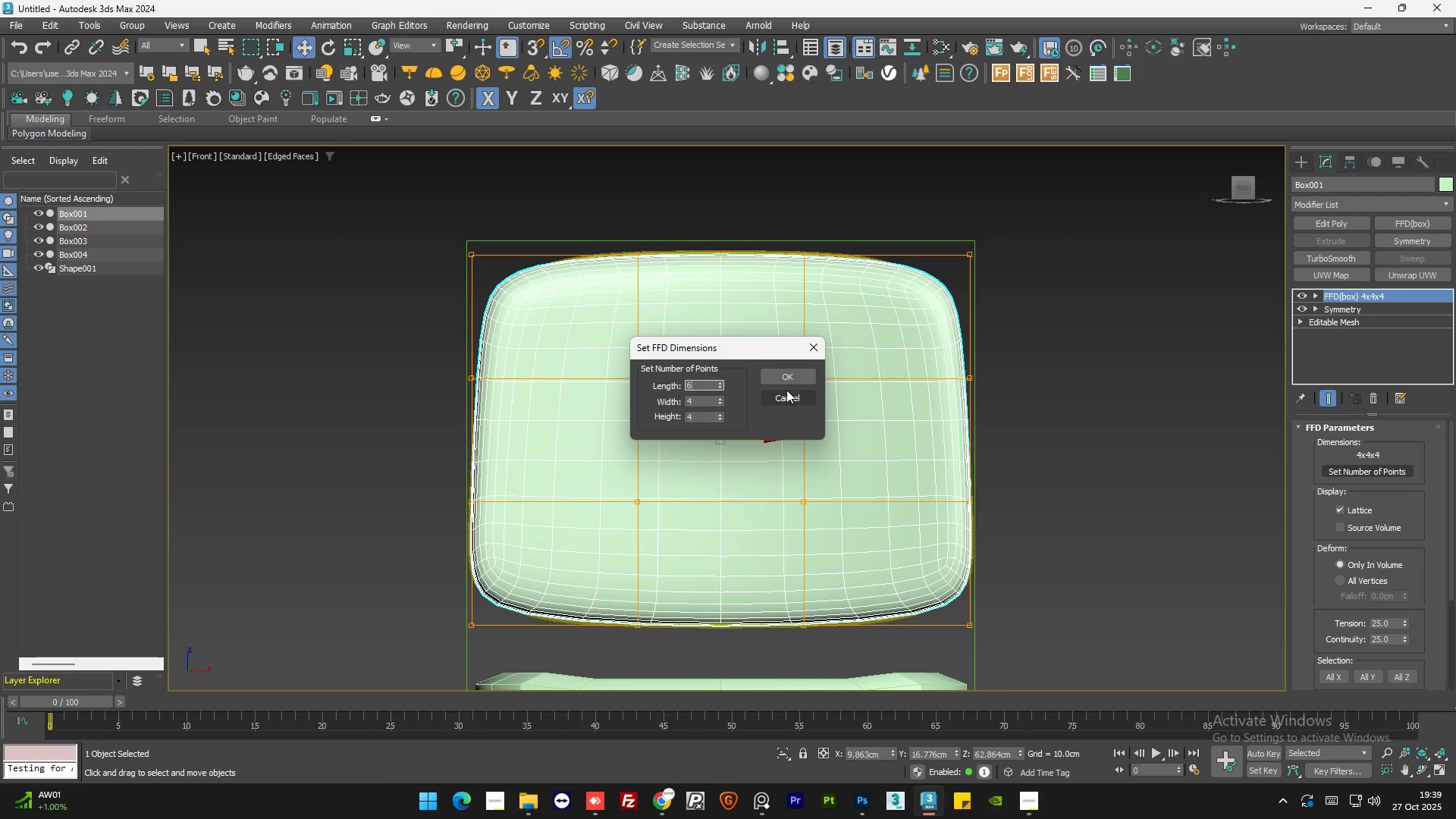 
key(Tab)
 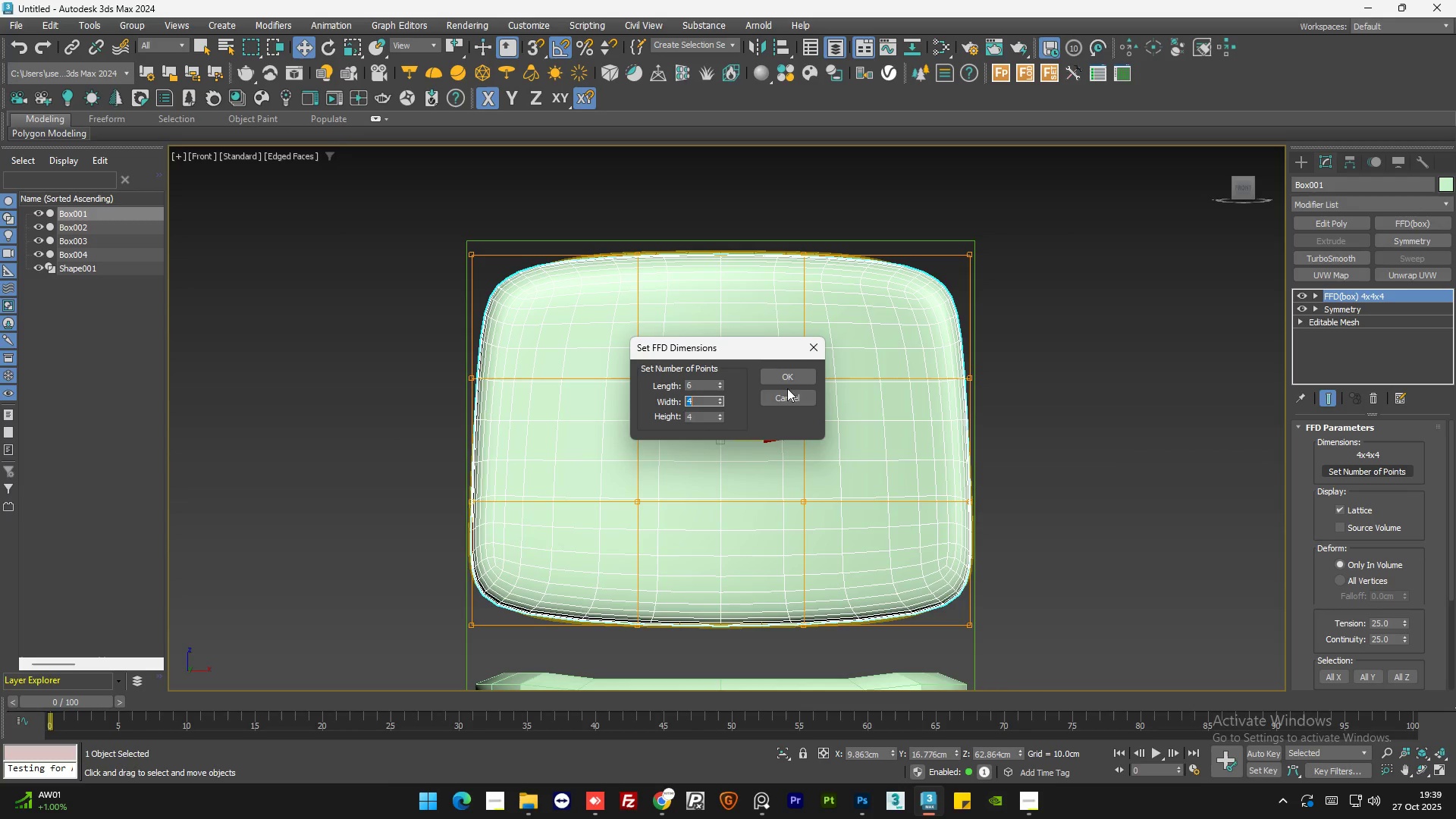 
key(6)
 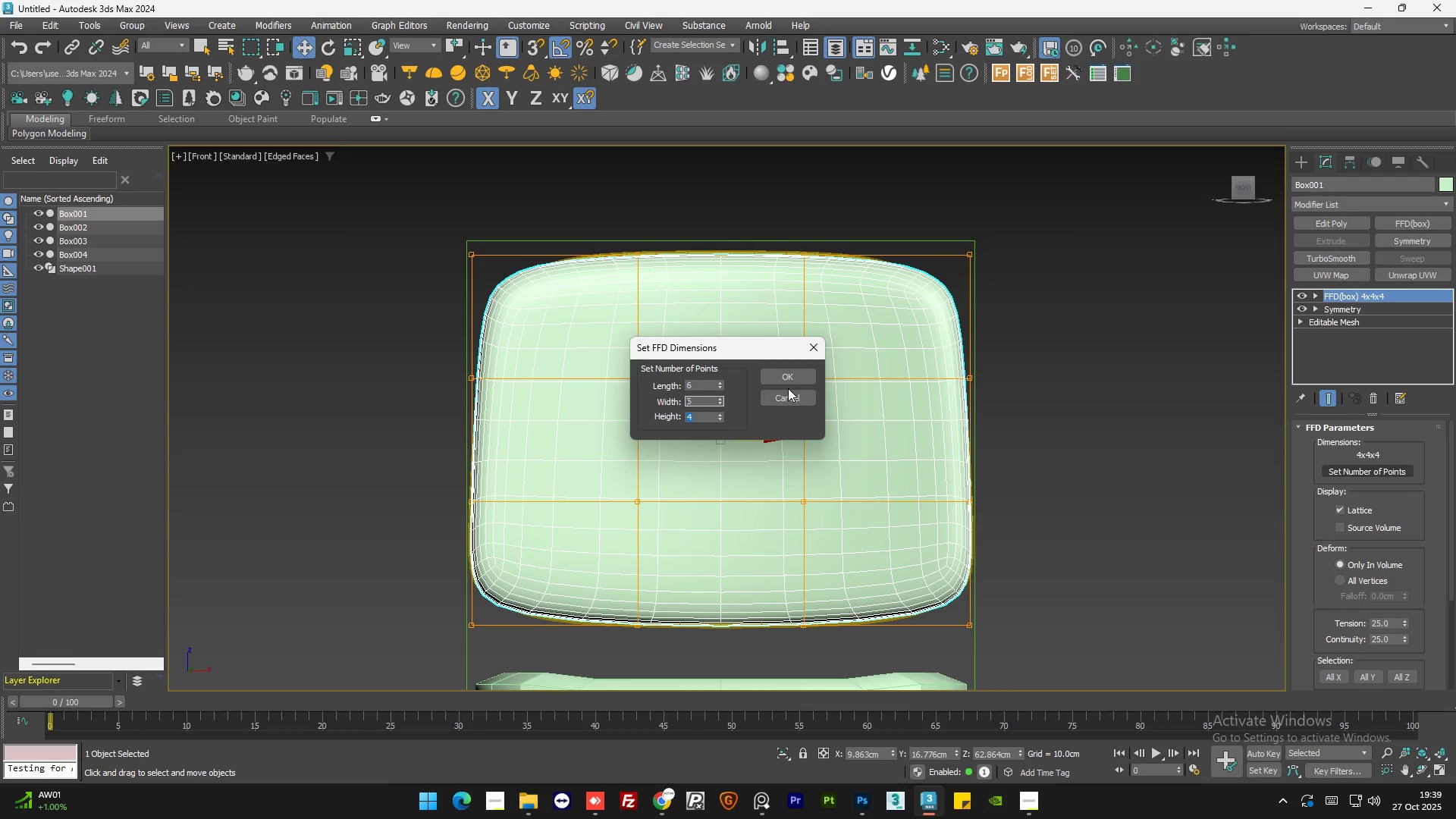 
key(Tab)
 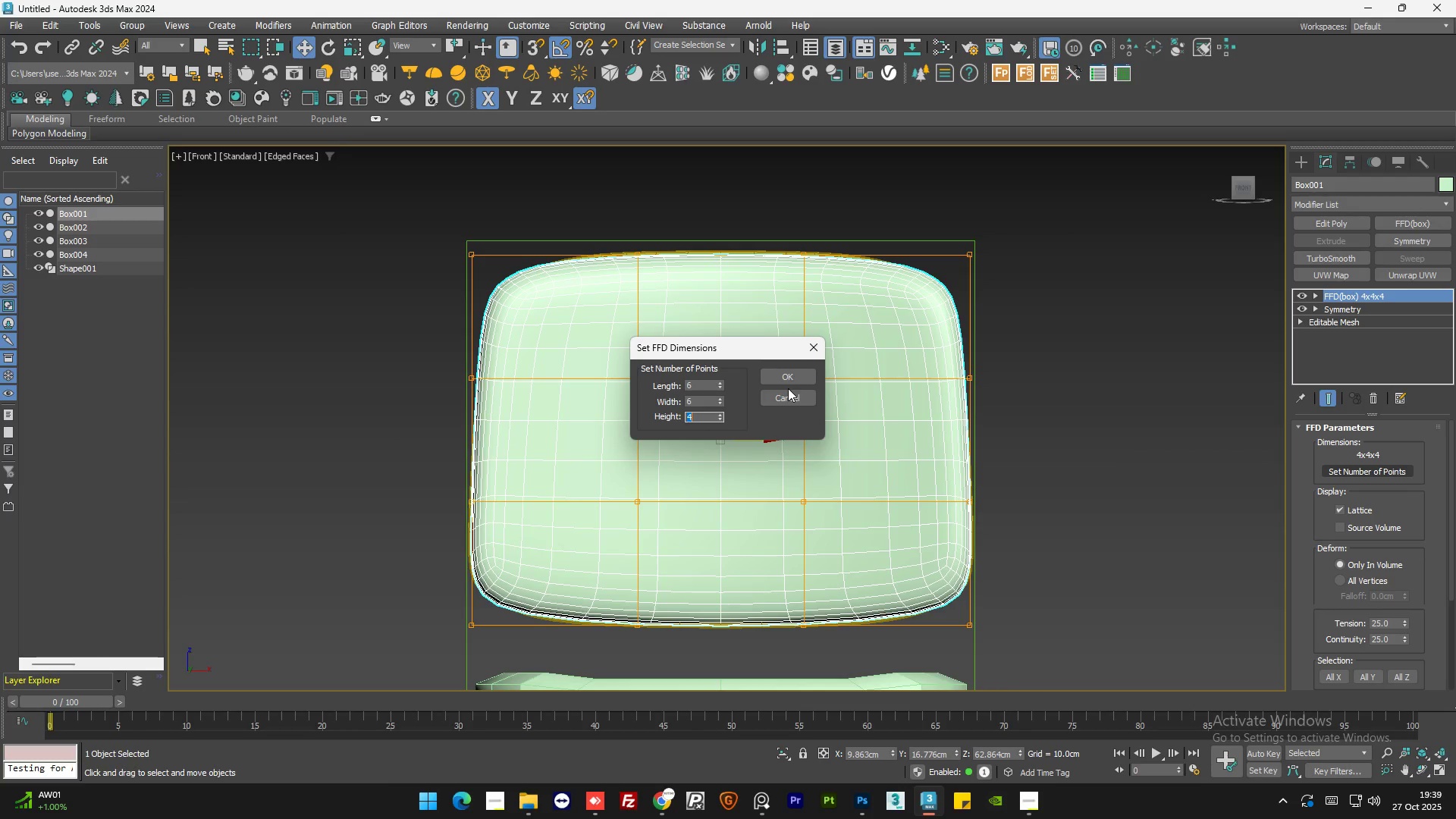 
key(6)
 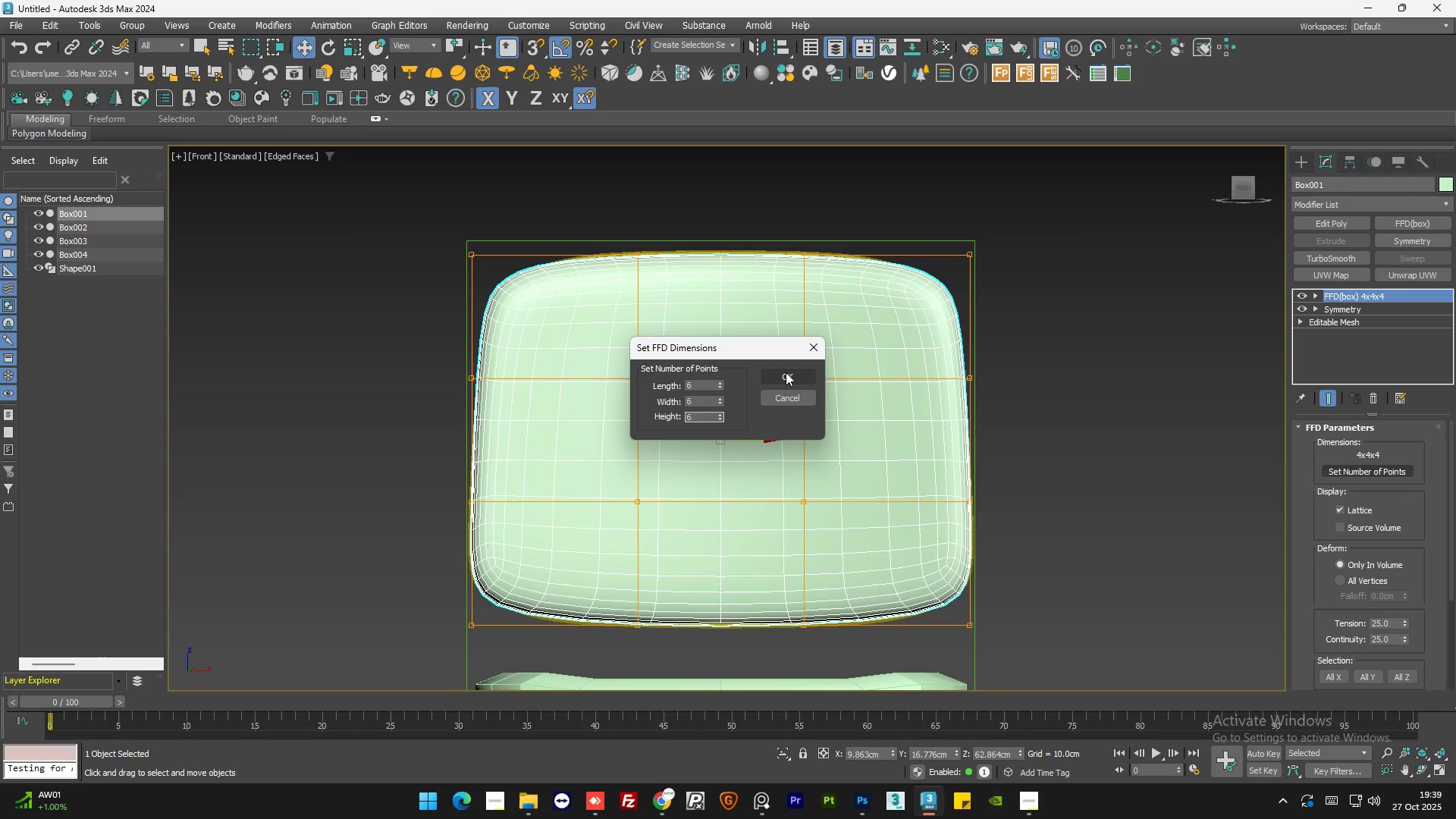 
left_click([786, 372])
 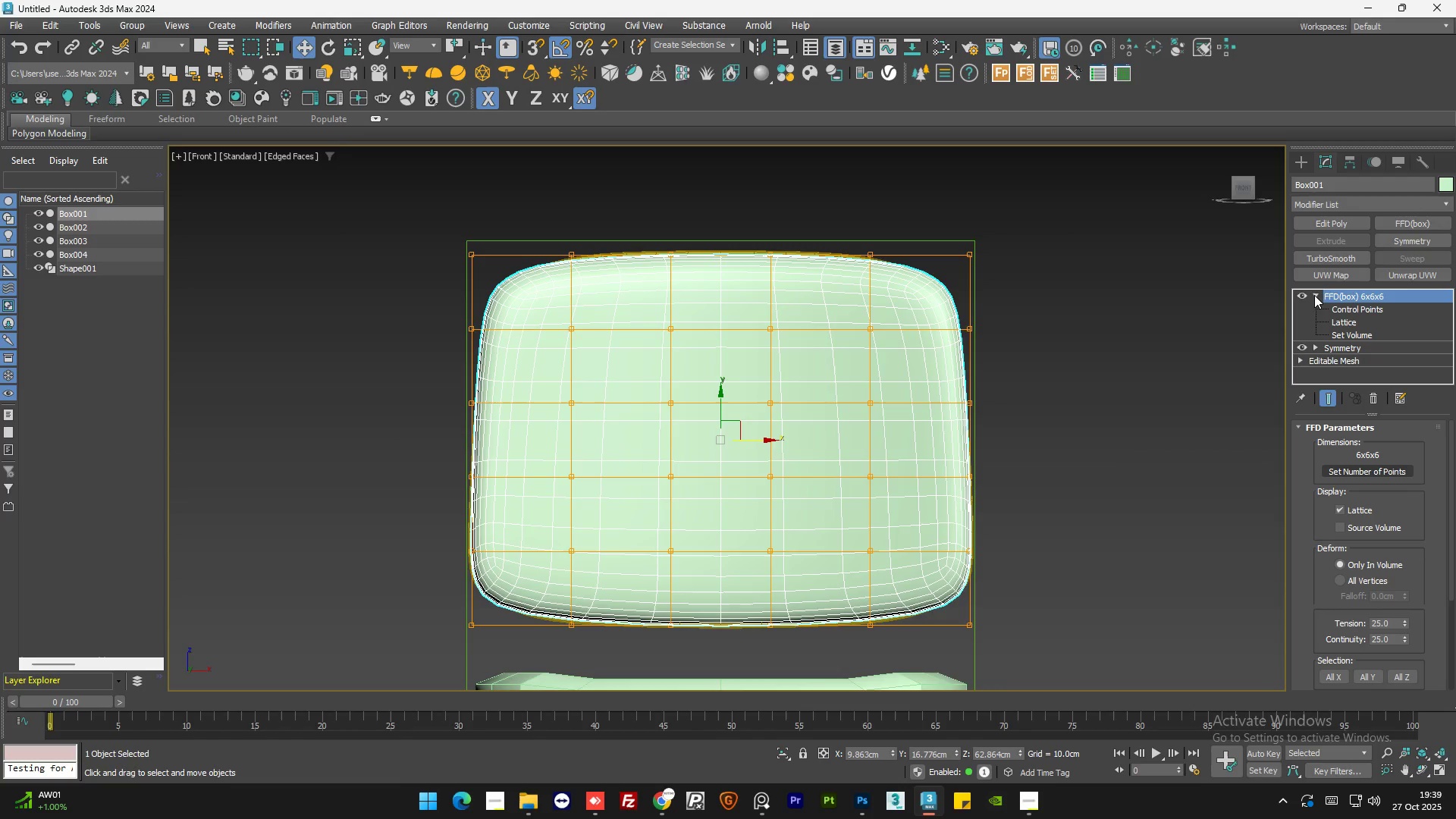 
double_click([1340, 310])
 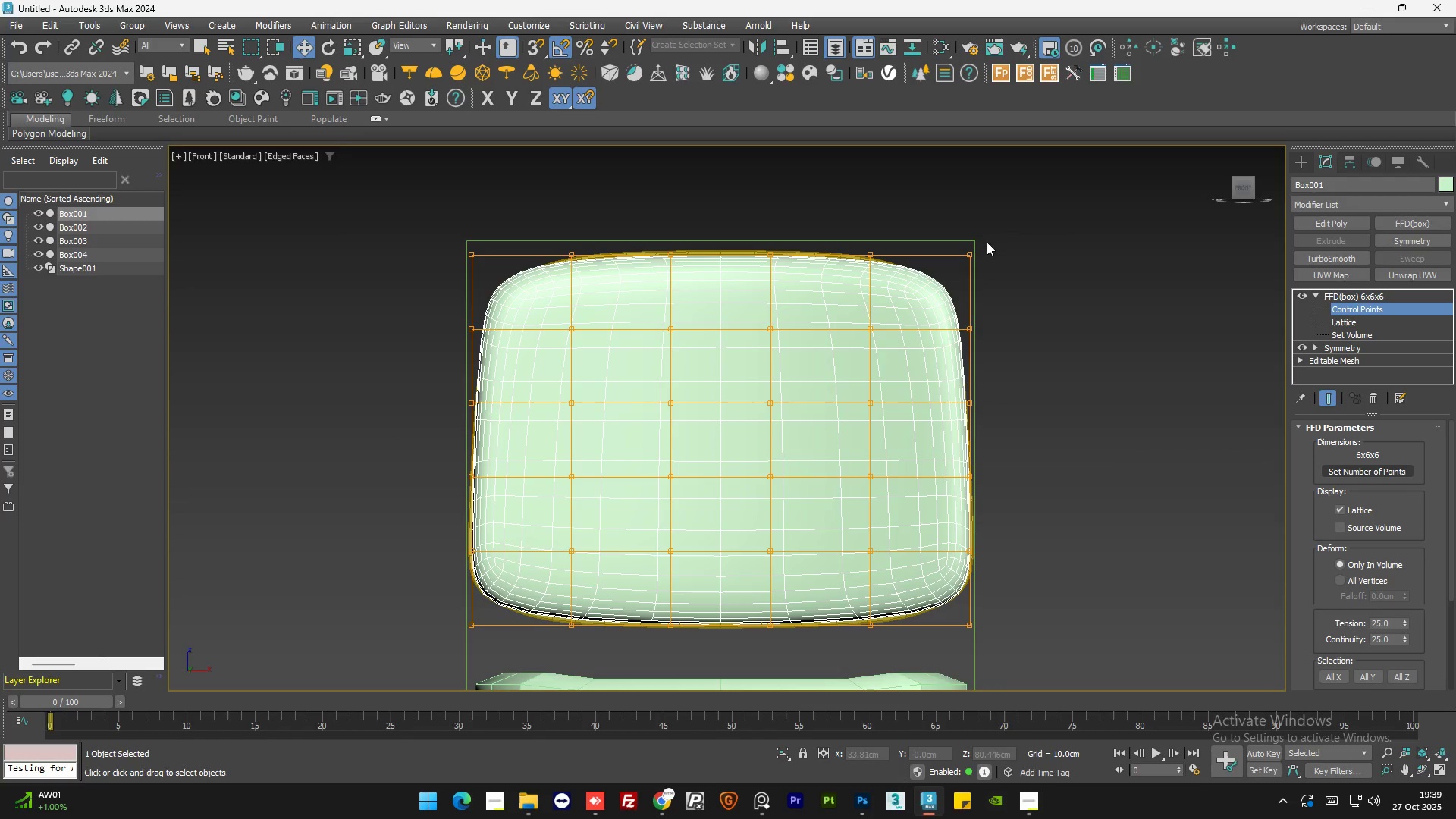 
left_click_drag(start_coordinate=[994, 228], to_coordinate=[941, 289])
 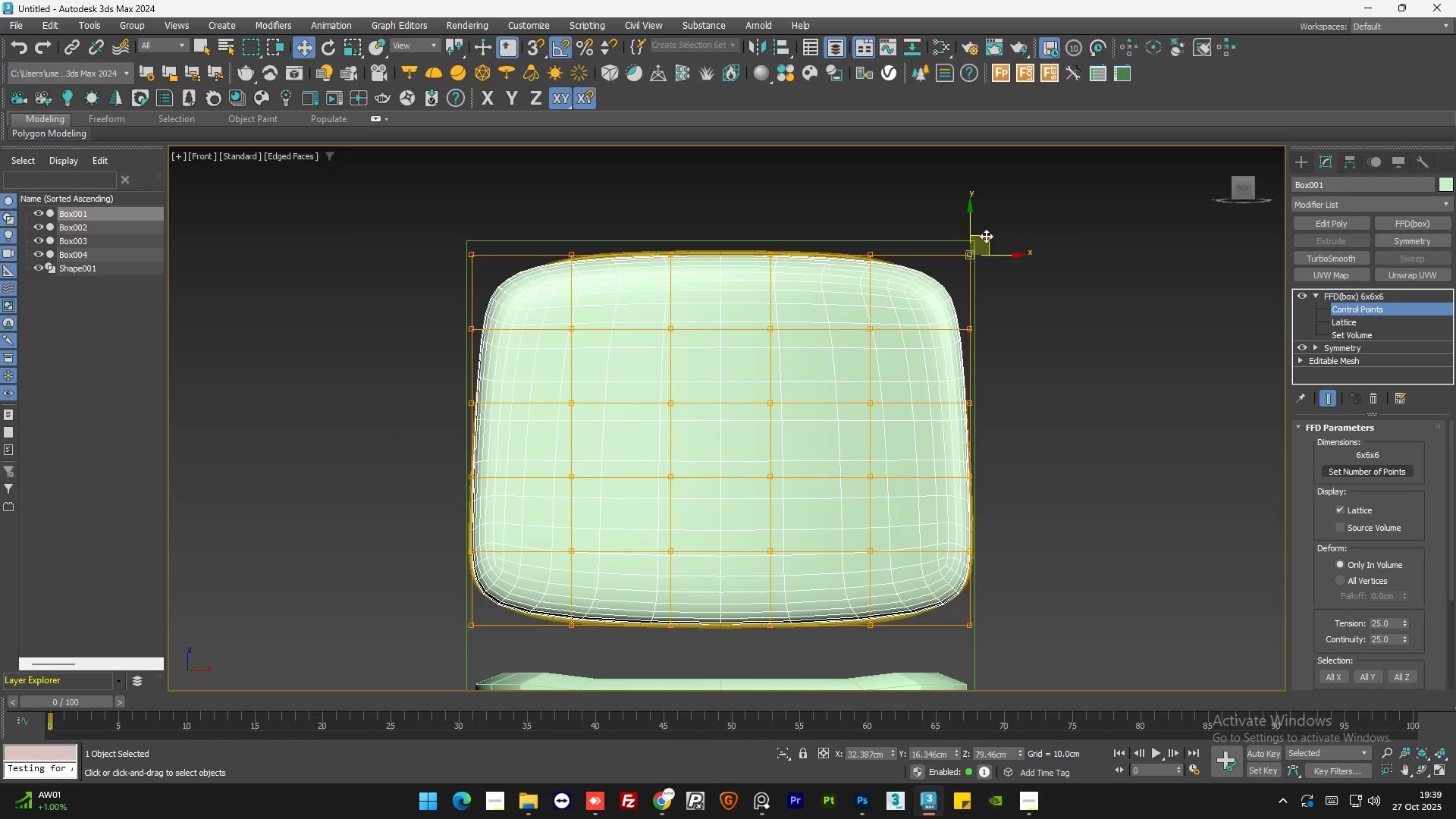 
left_click_drag(start_coordinate=[986, 236], to_coordinate=[966, 242])
 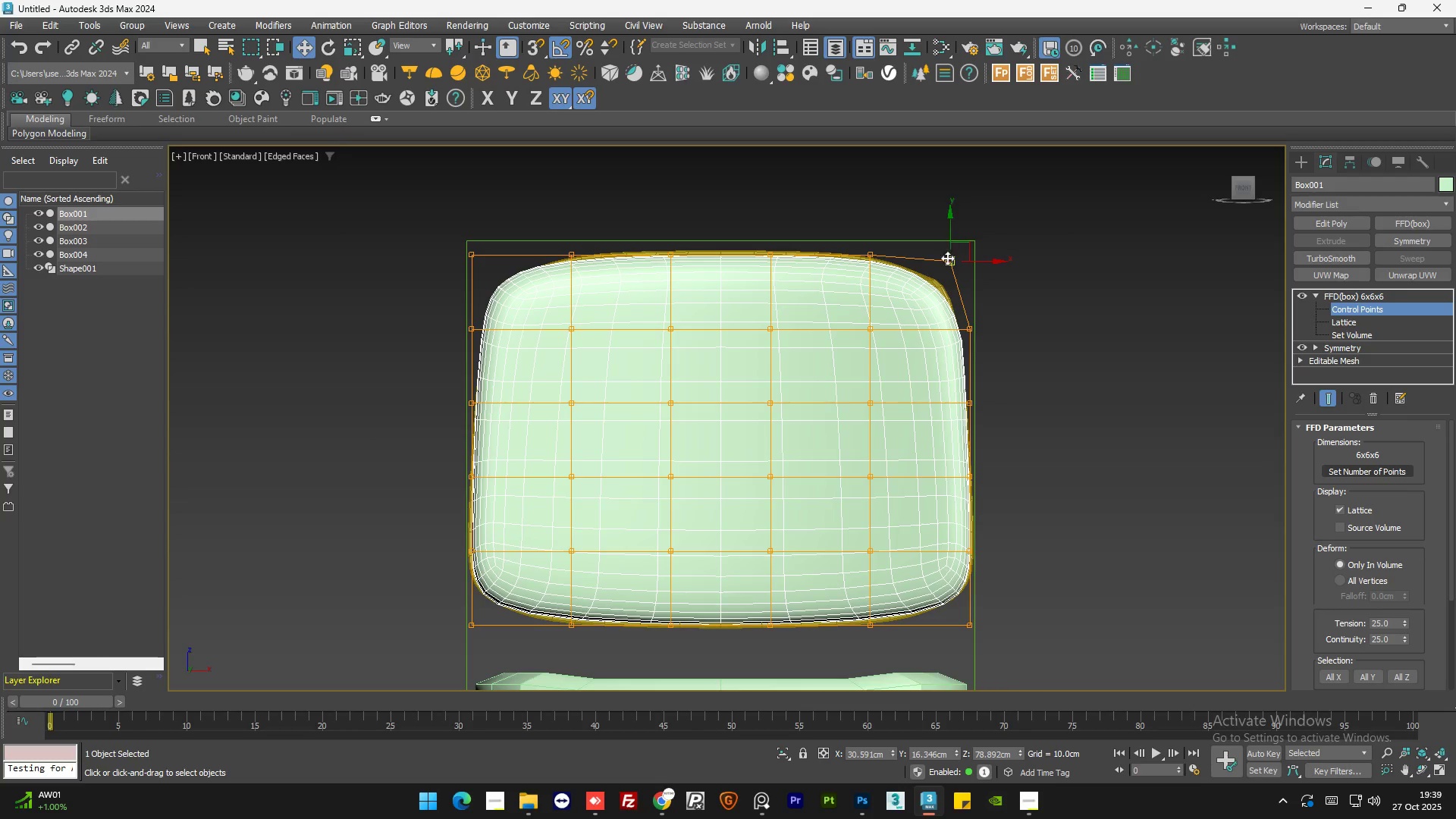 
scroll: coordinate [946, 265], scroll_direction: up, amount: 2.0
 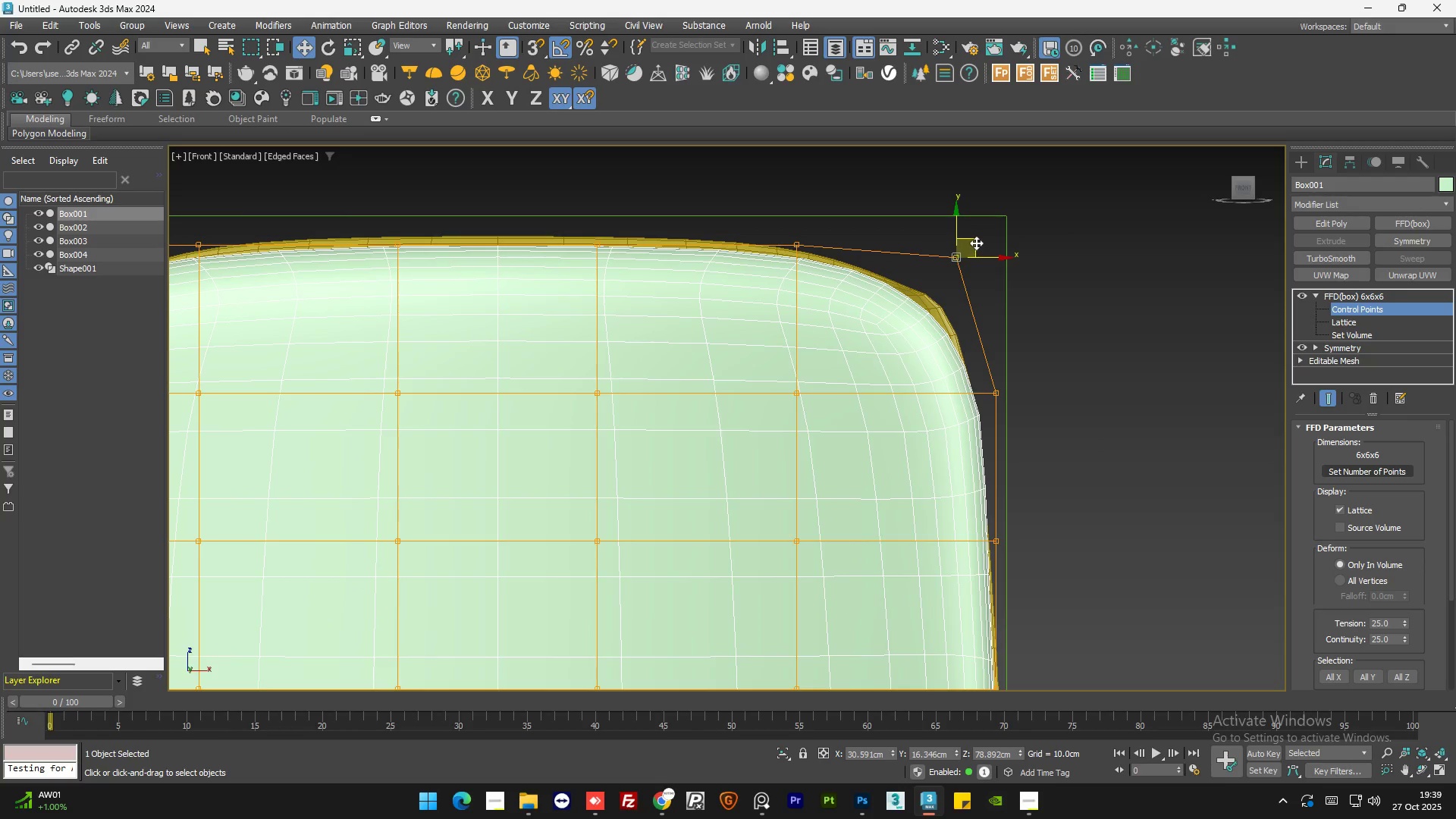 
left_click_drag(start_coordinate=[974, 242], to_coordinate=[965, 234])
 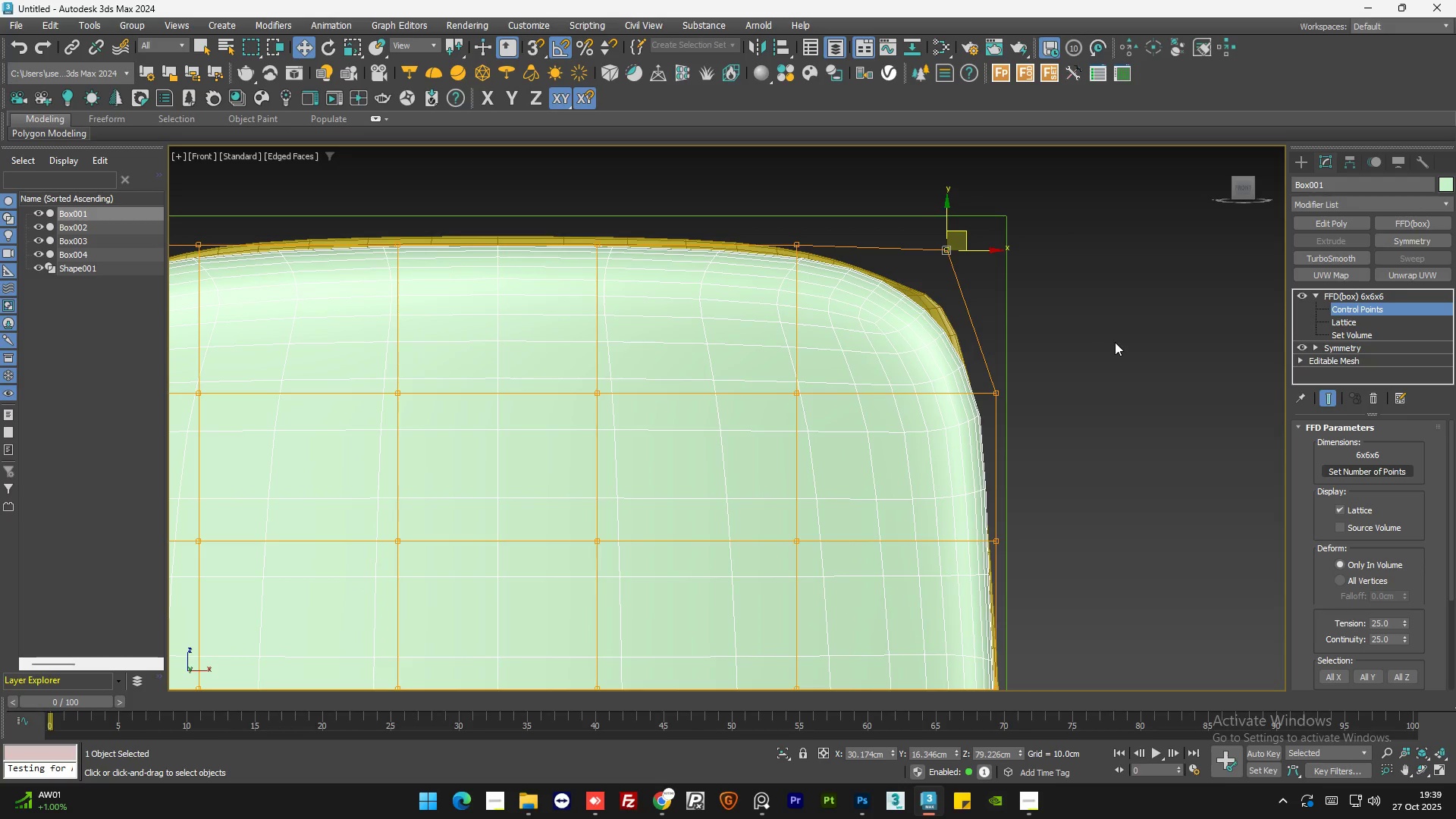 
left_click([1115, 342])
 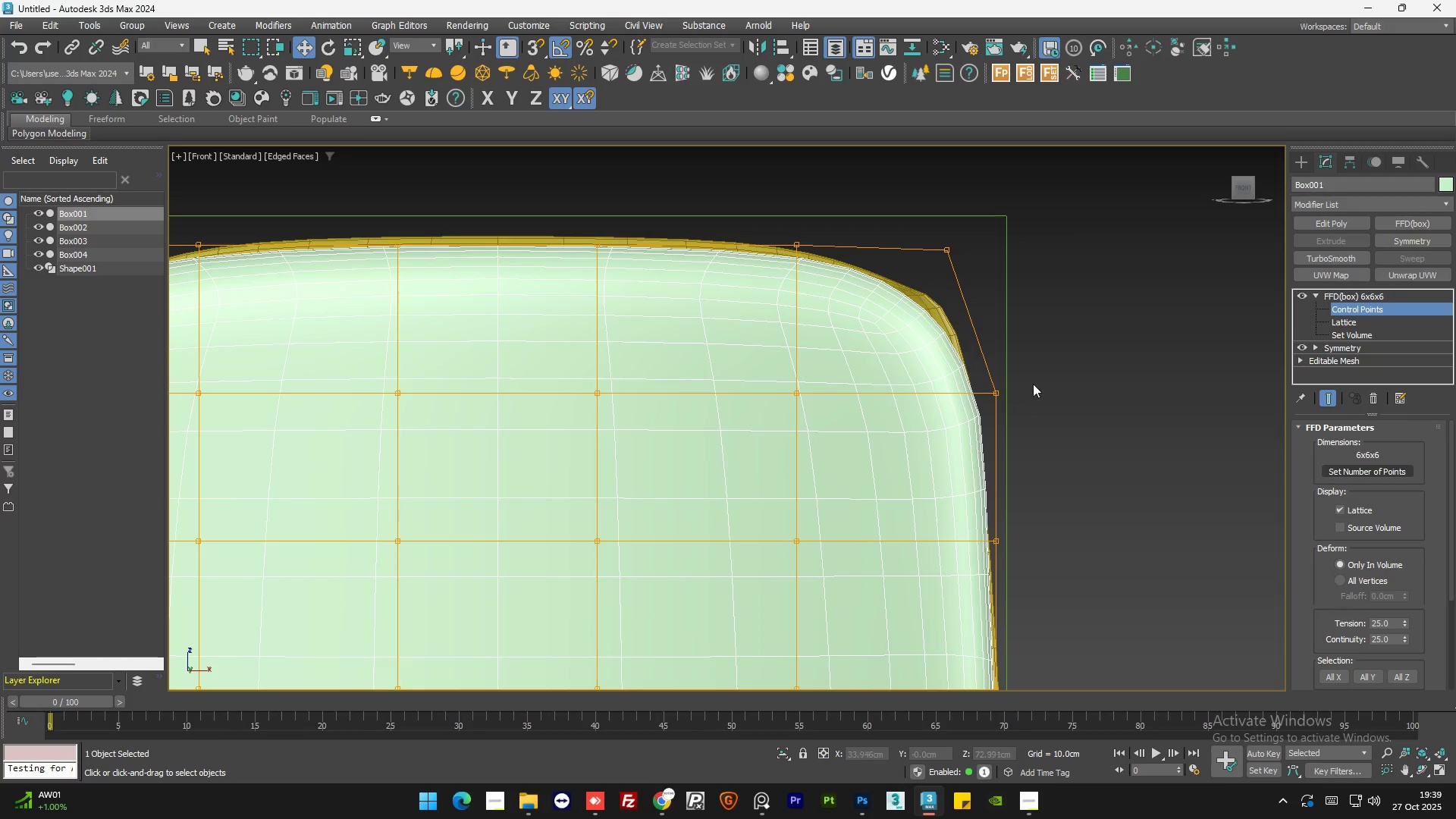 
left_click_drag(start_coordinate=[1046, 364], to_coordinate=[968, 429])
 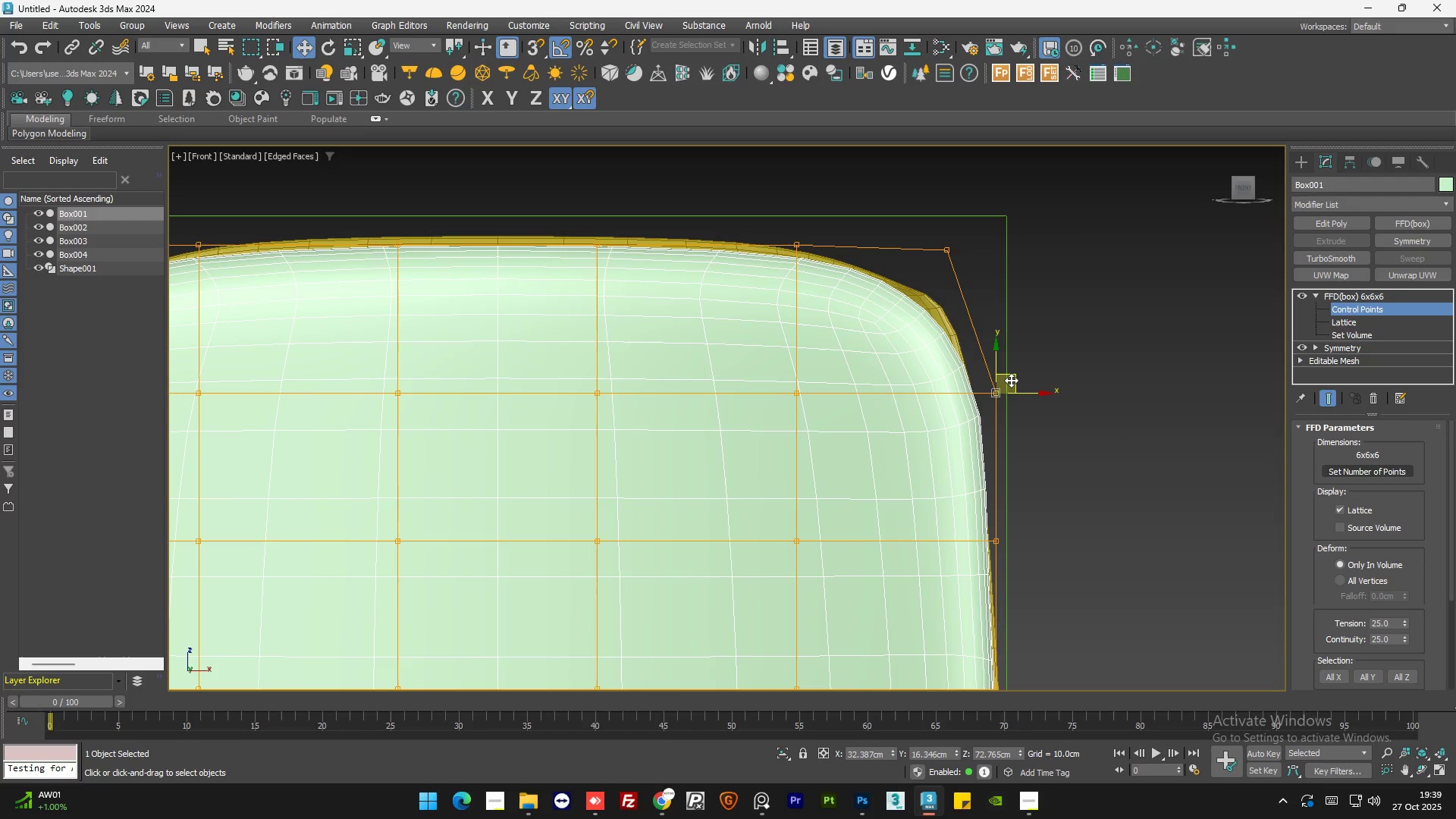 
left_click_drag(start_coordinate=[1011, 378], to_coordinate=[1003, 378])
 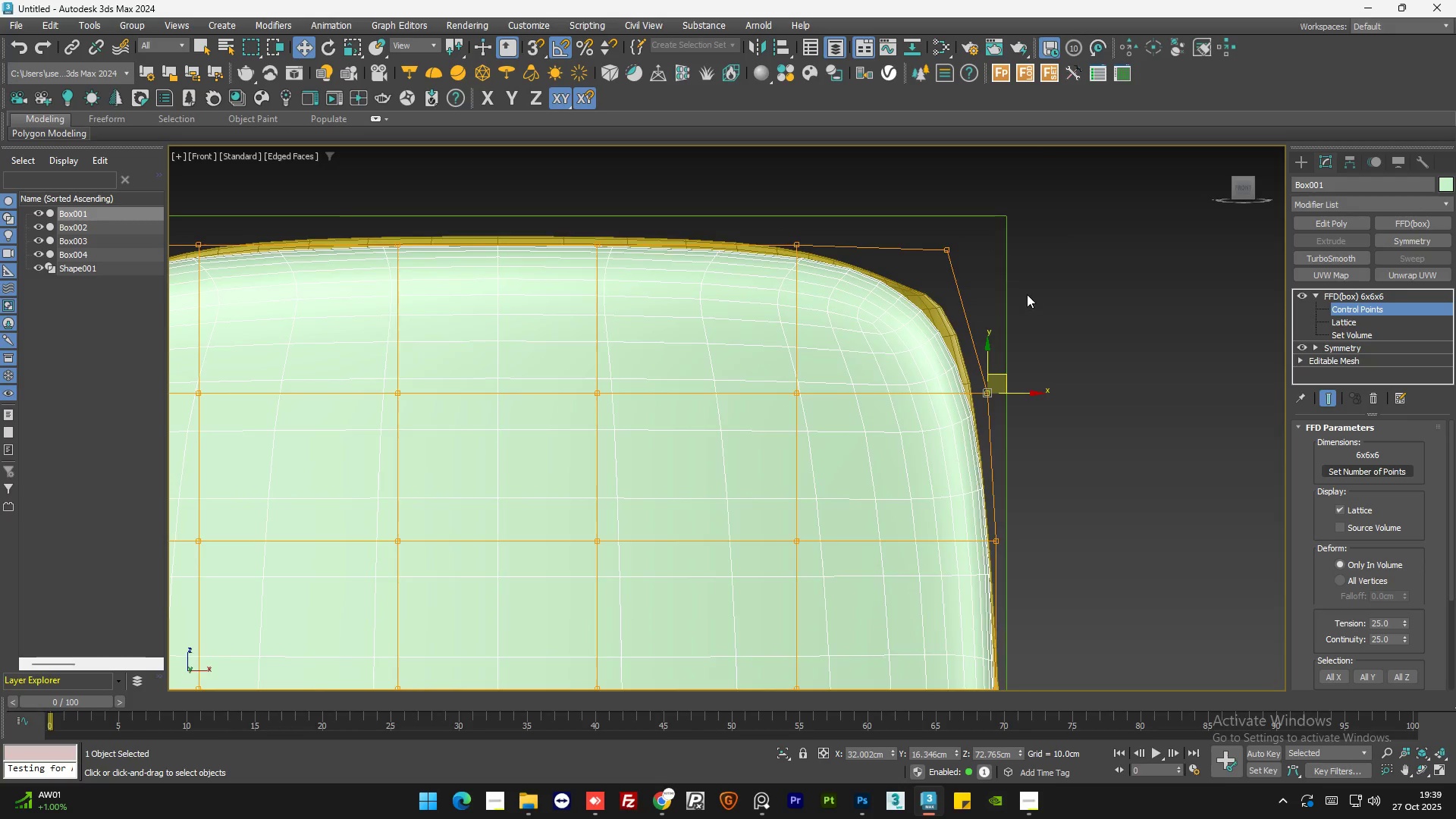 
scroll: coordinate [1041, 391], scroll_direction: down, amount: 1.0
 